 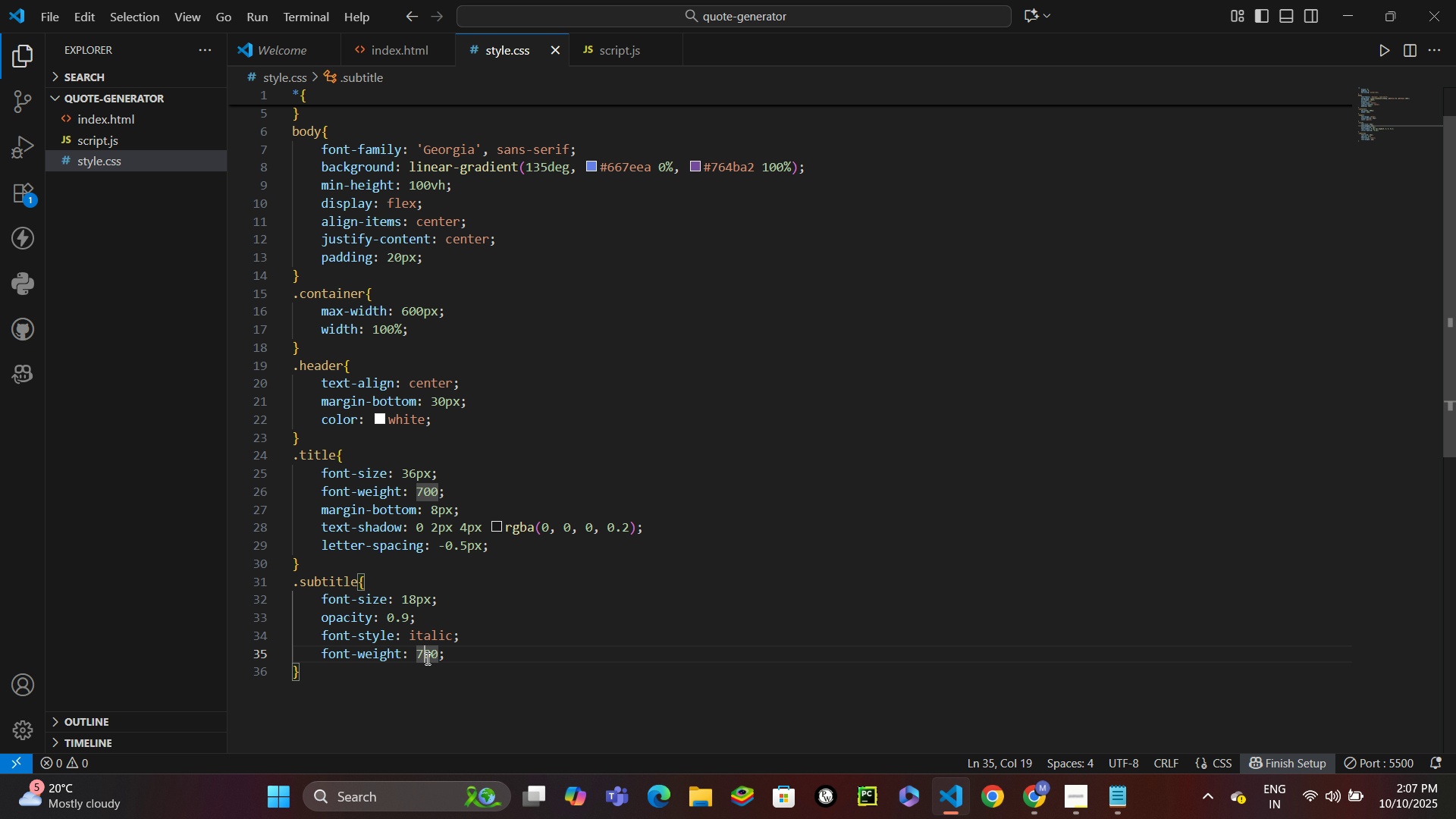 
key(Backspace)
 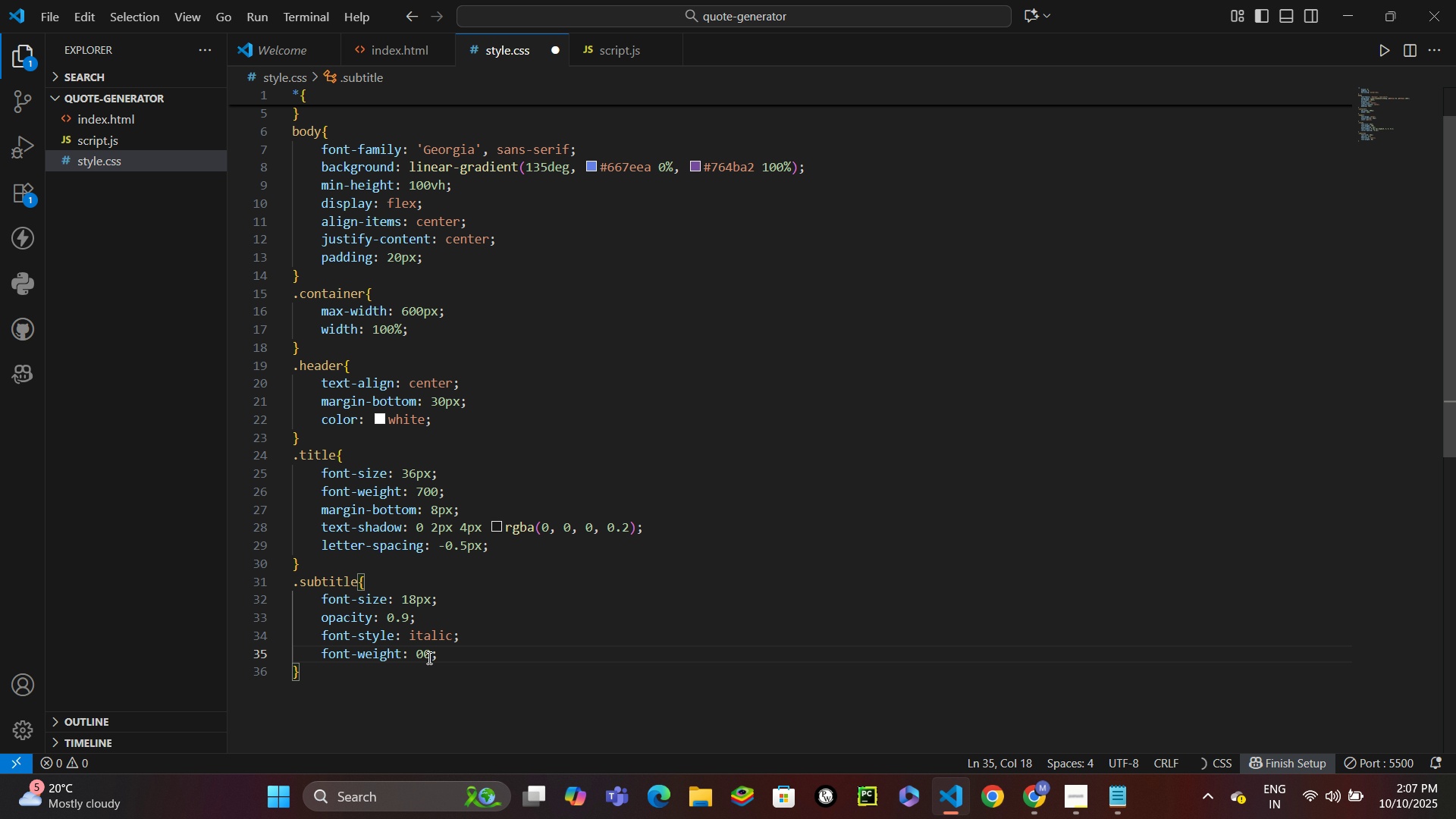 
key(4)
 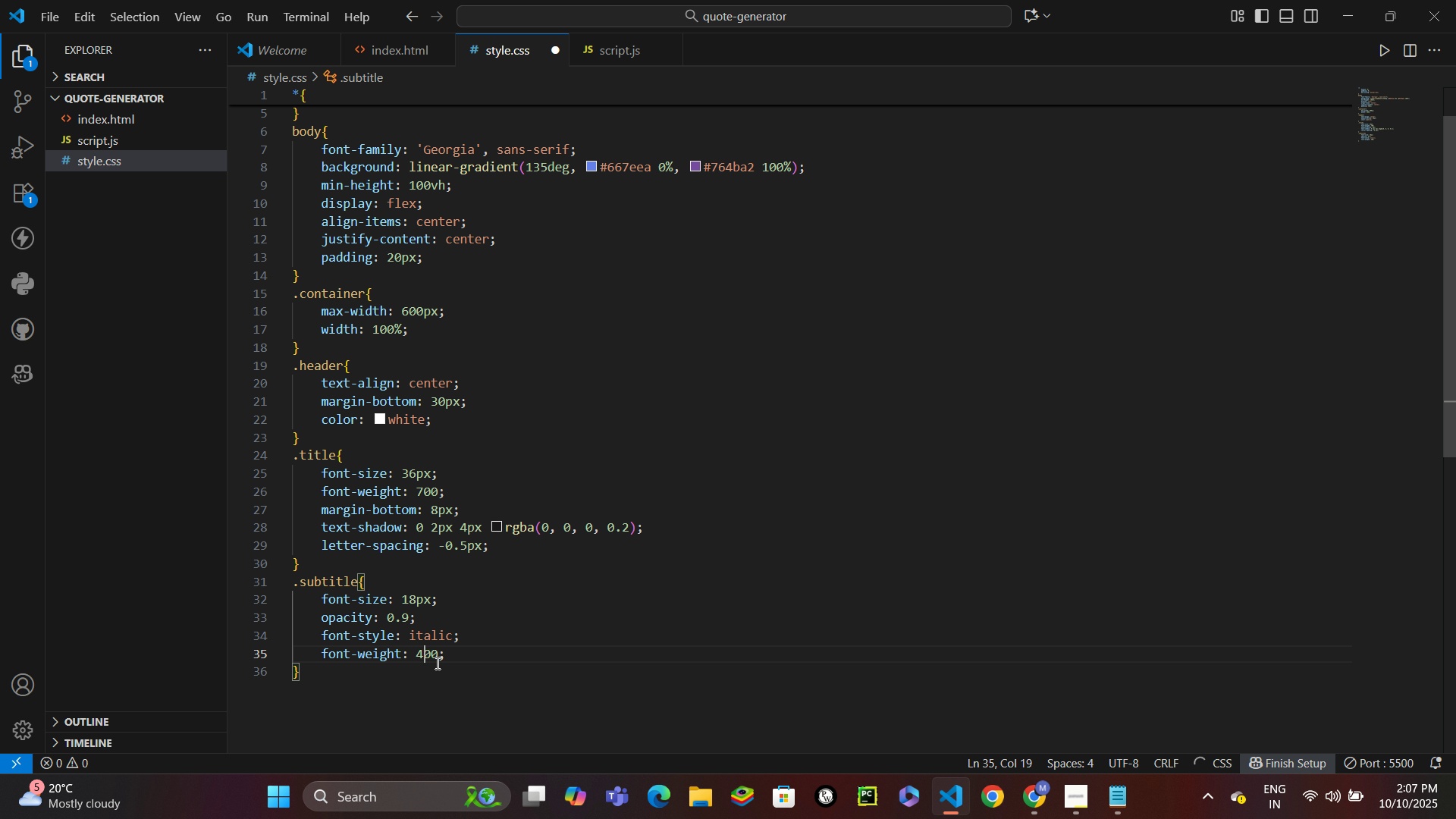 
key(Control+S)
 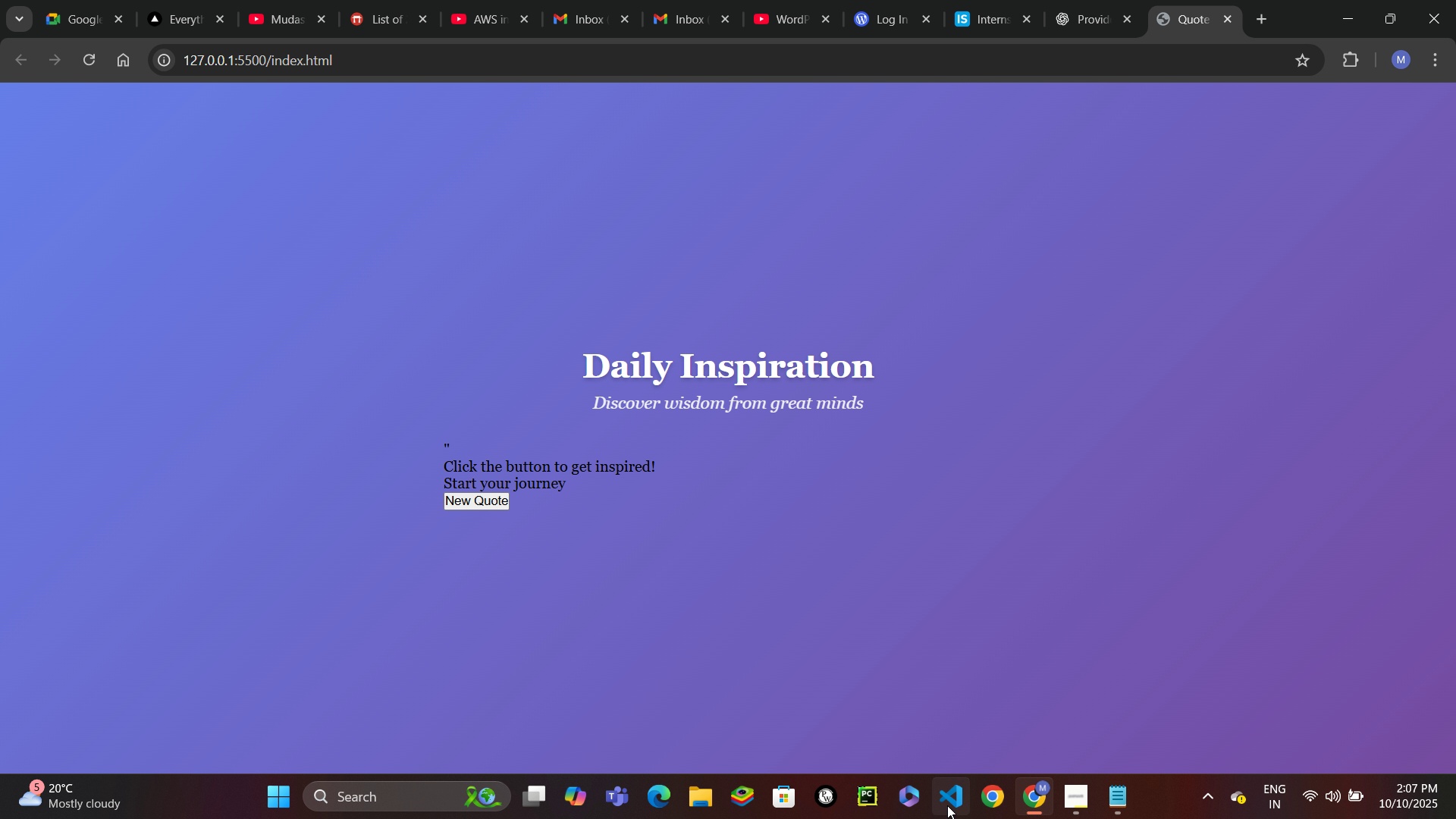 
left_click([947, 805])
 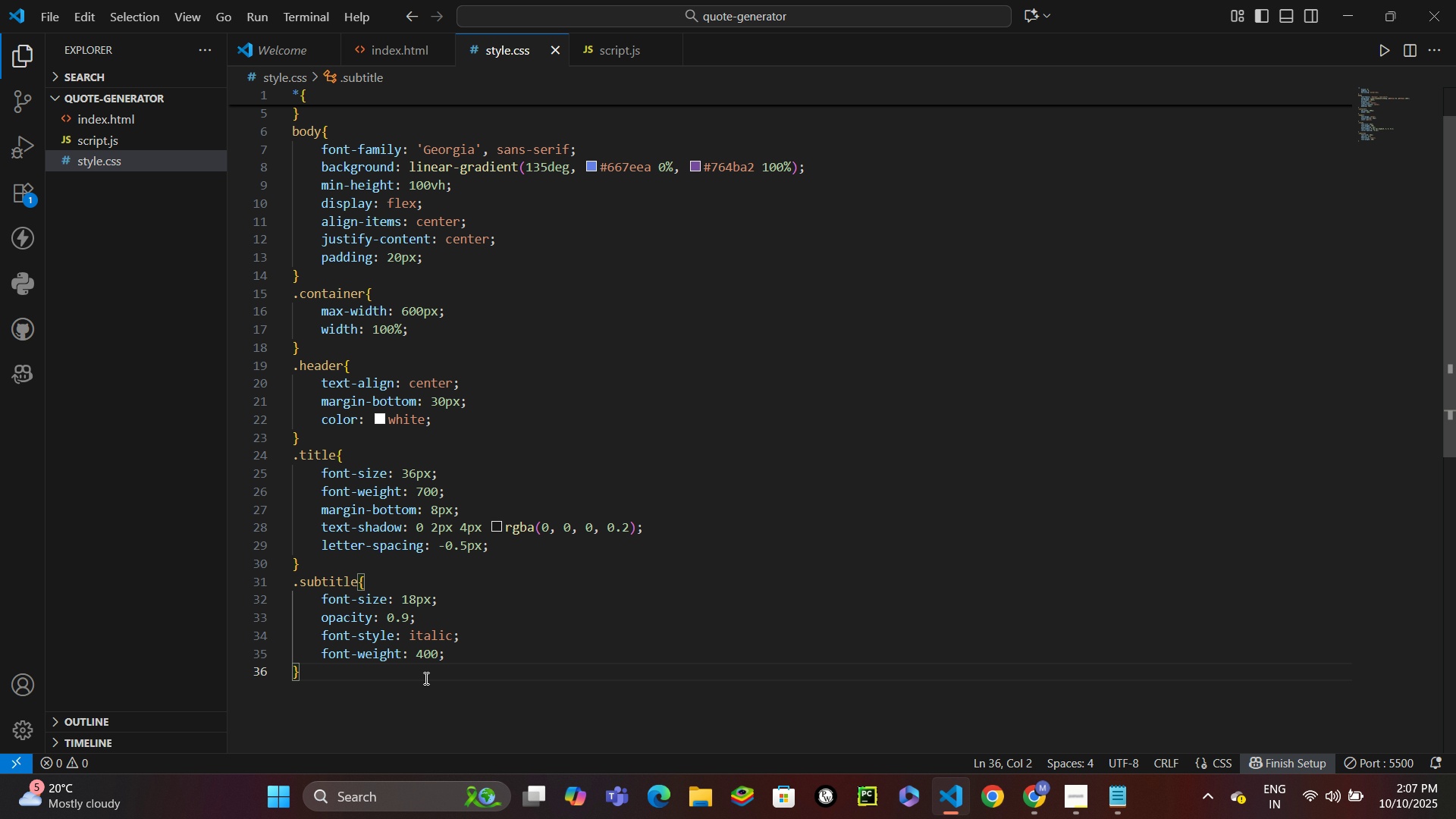 
key(Enter)
 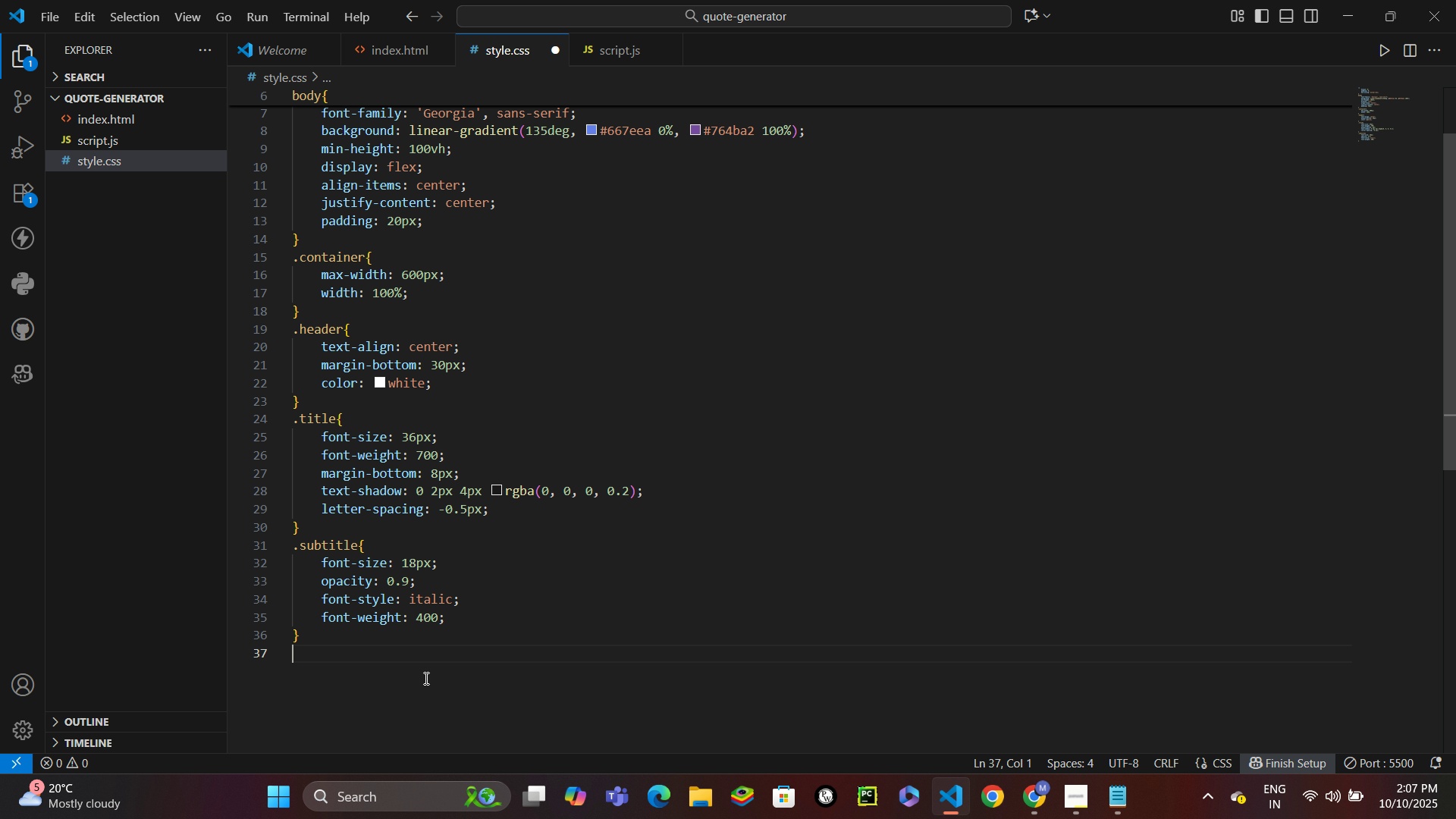 
type(.quote-card{)
 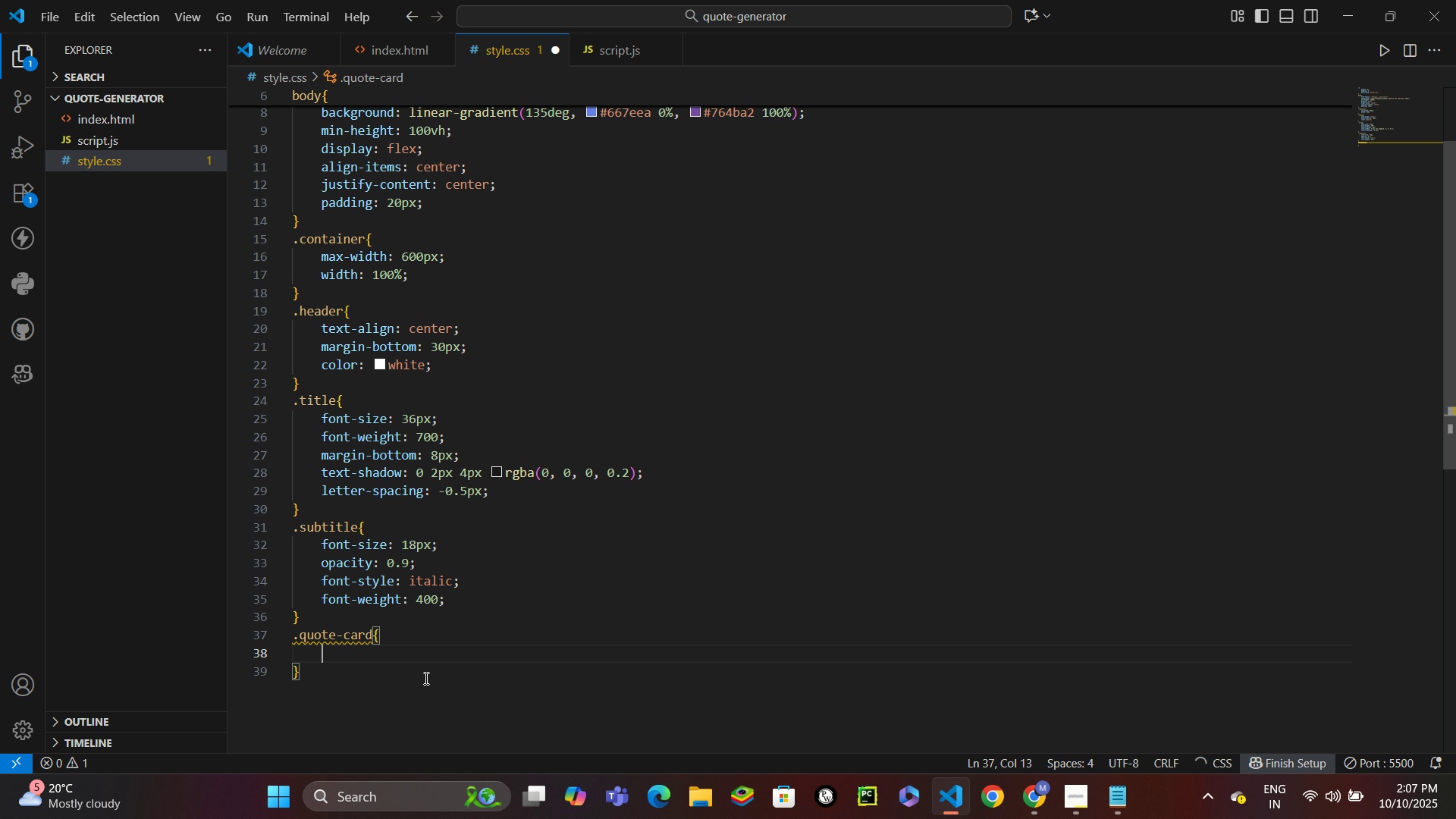 
key(Enter)
 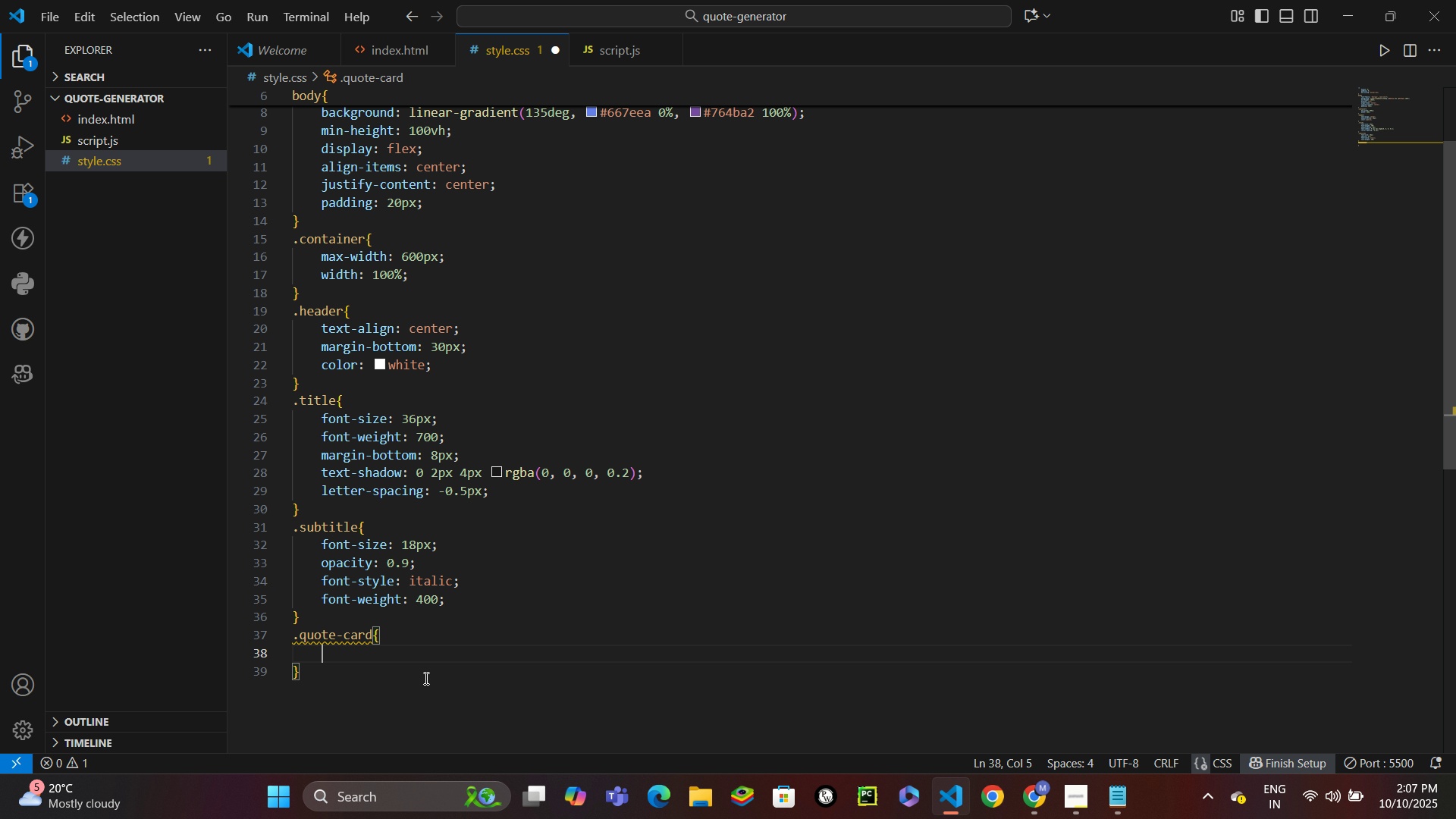 
type(back)
 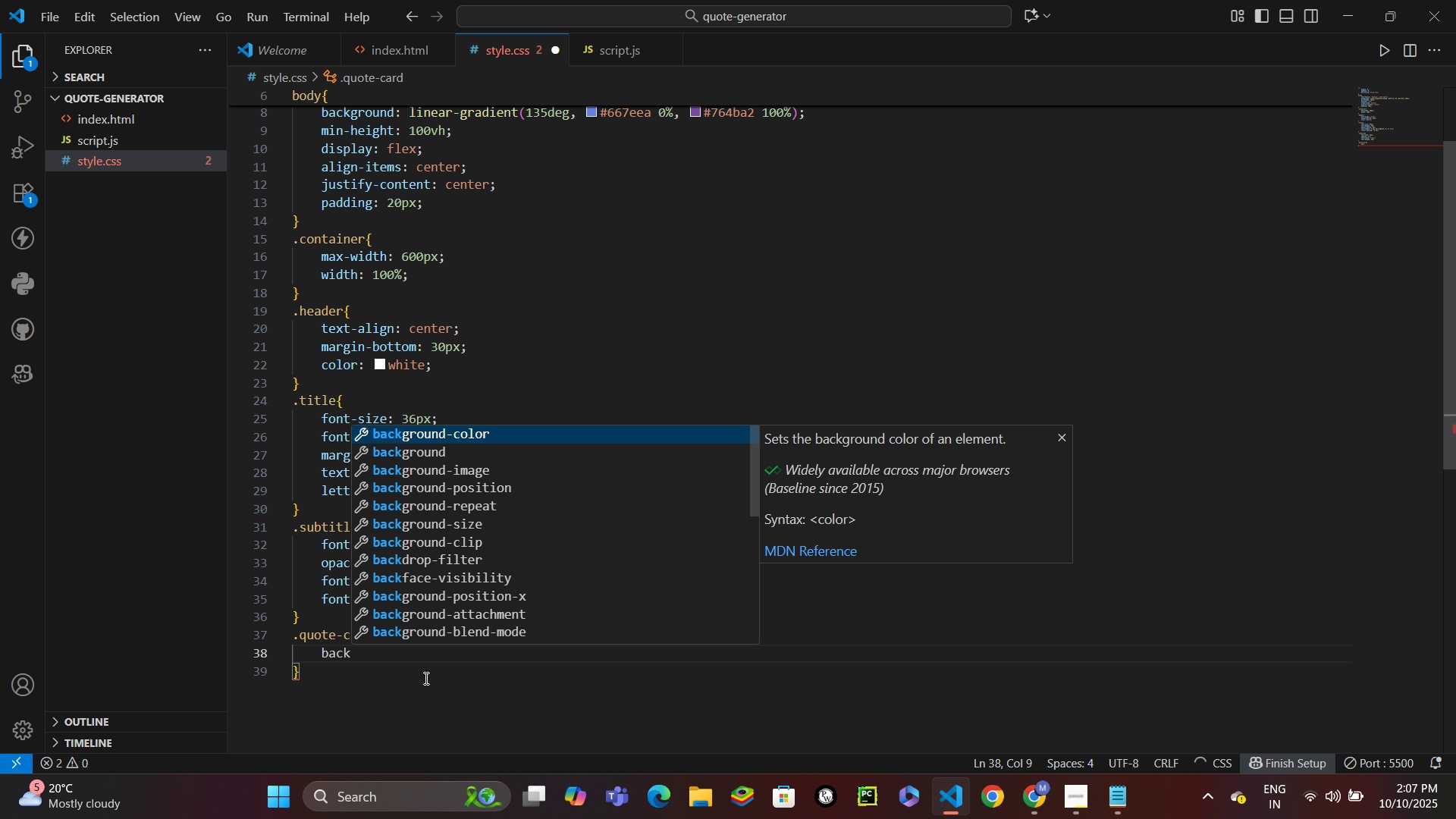 
key(ArrowDown)
 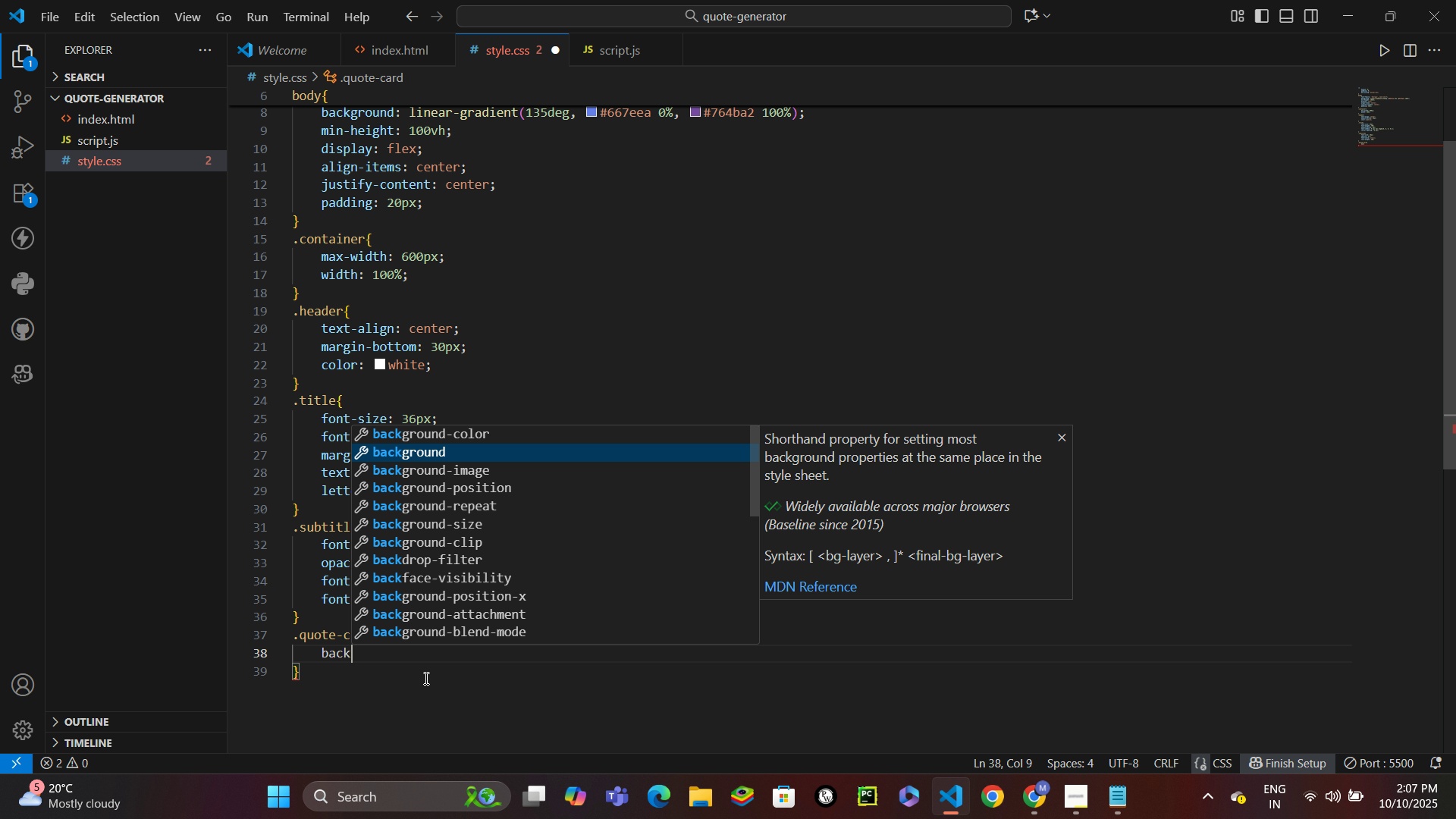 
key(Enter)
 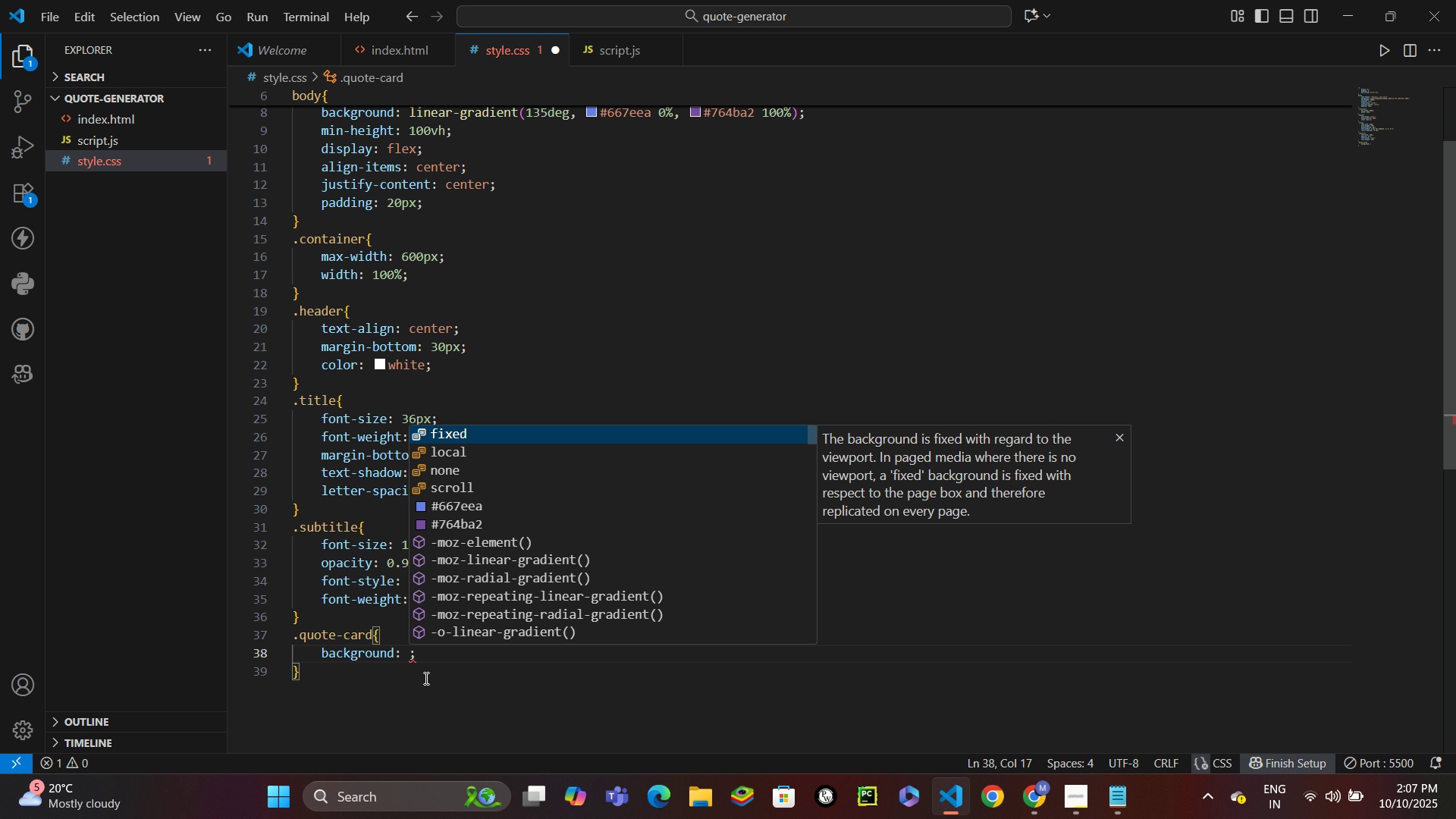 
type(re)
key(Backspace)
type(gba)
 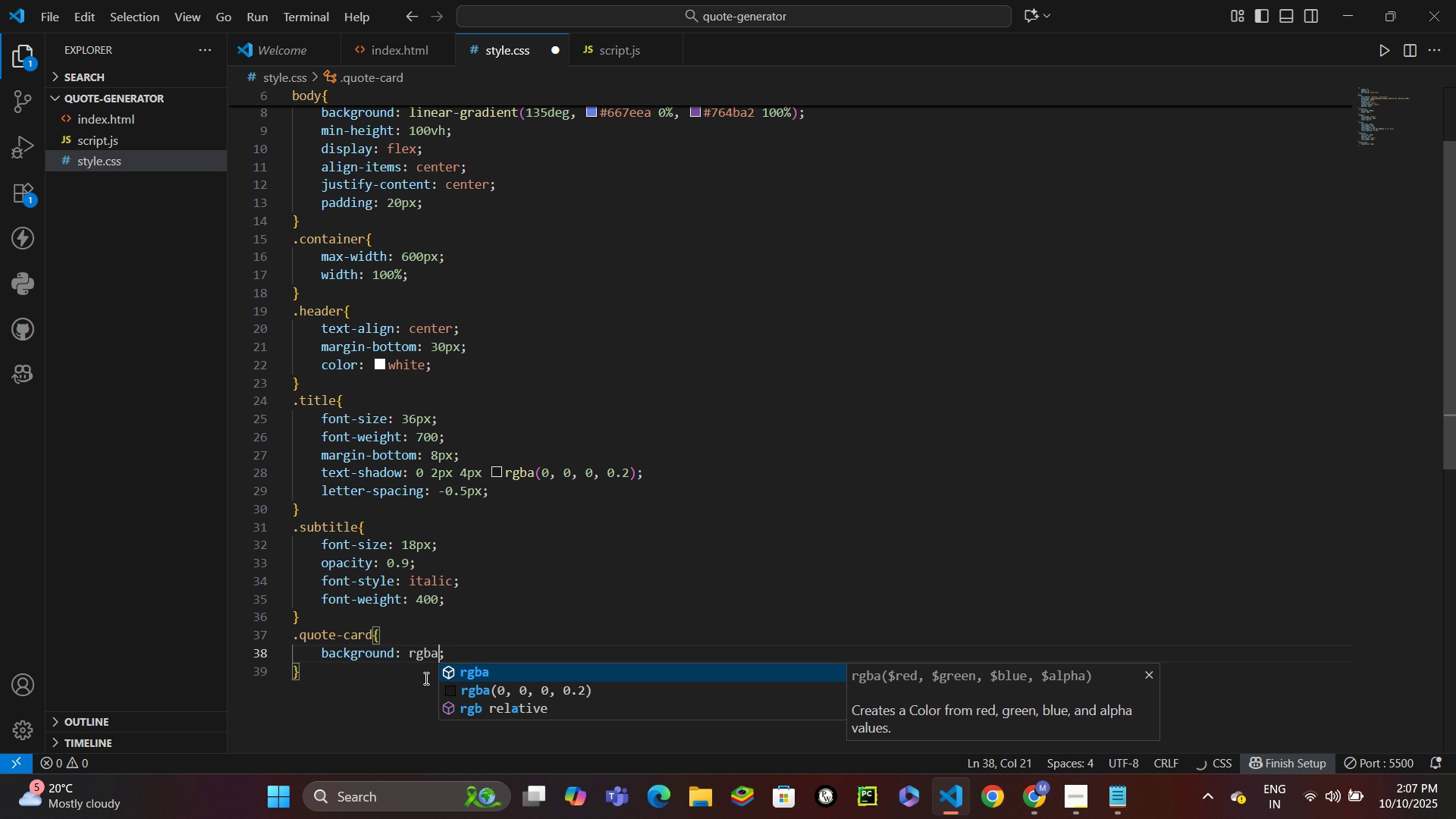 
key(Enter)
 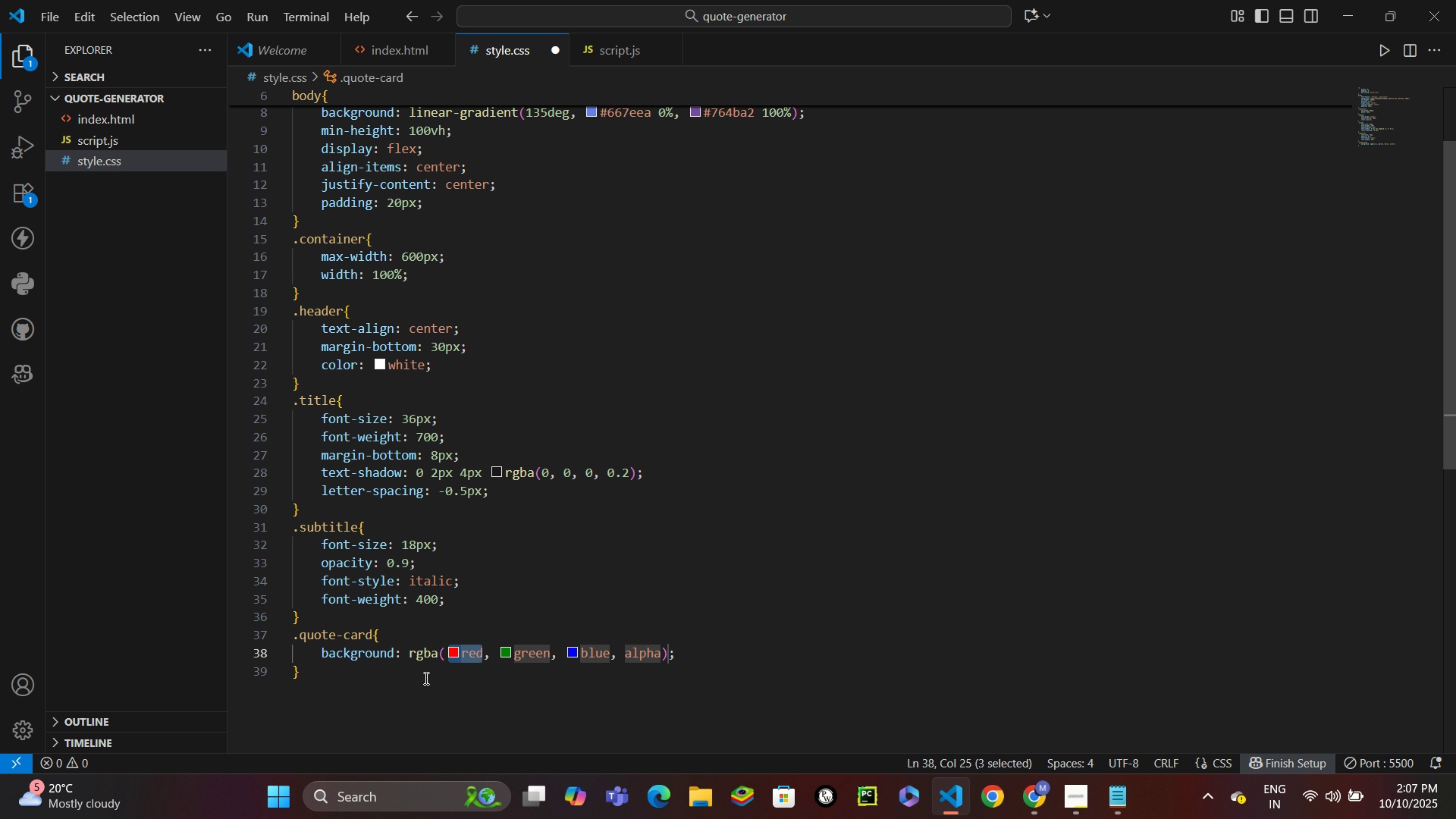 
type(255)
 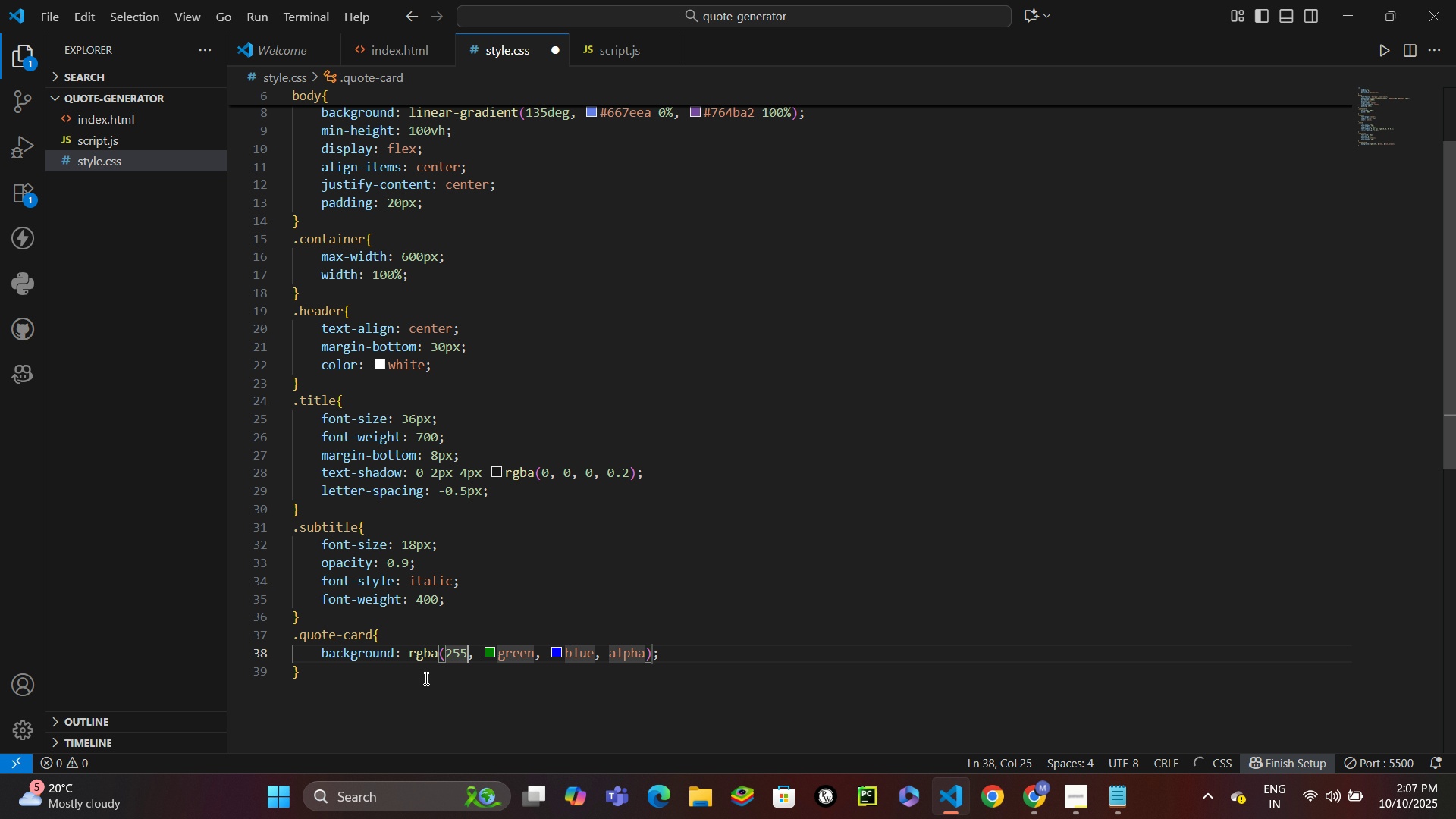 
key(ArrowRight)
 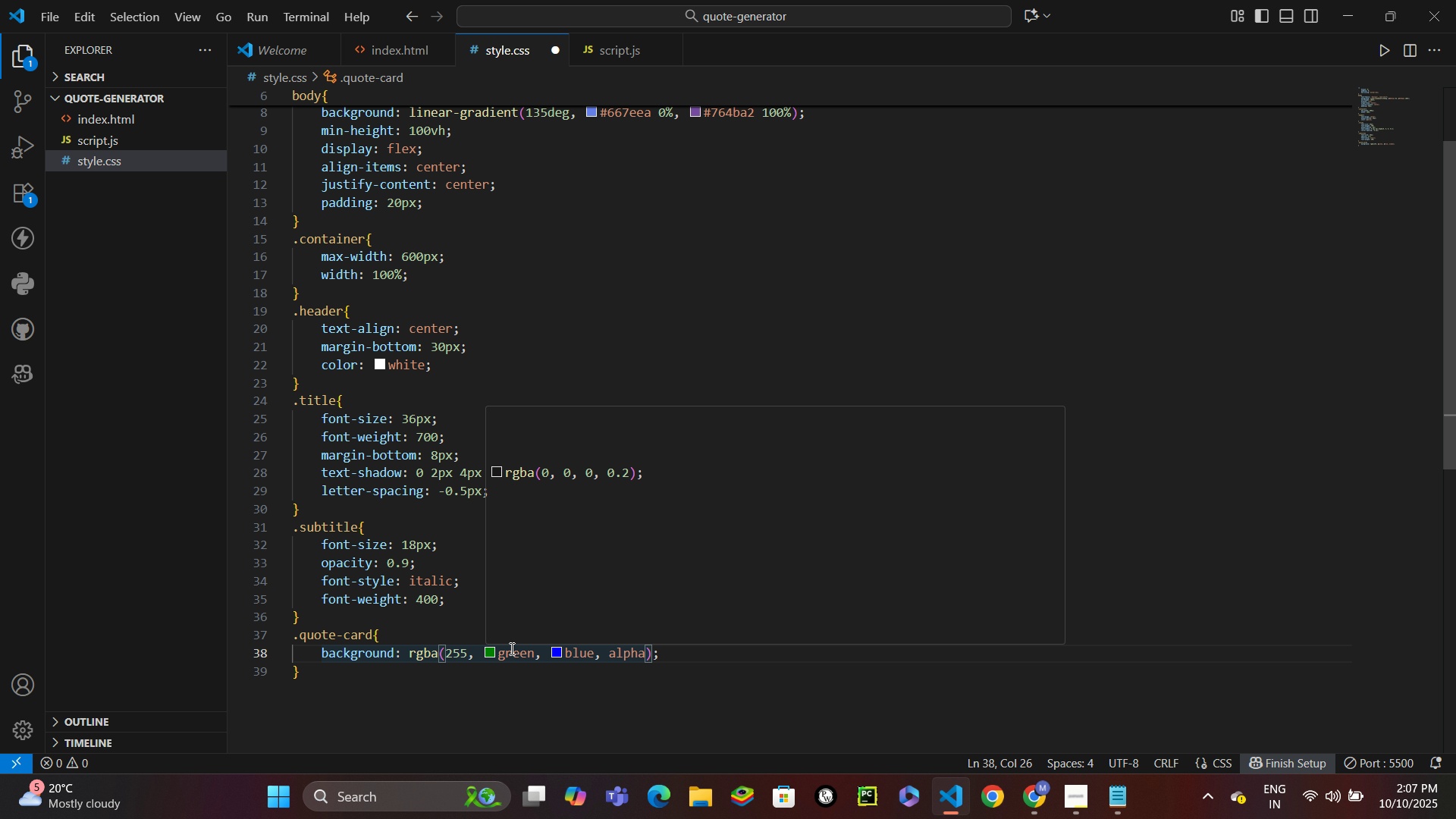 
double_click([510, 648])
 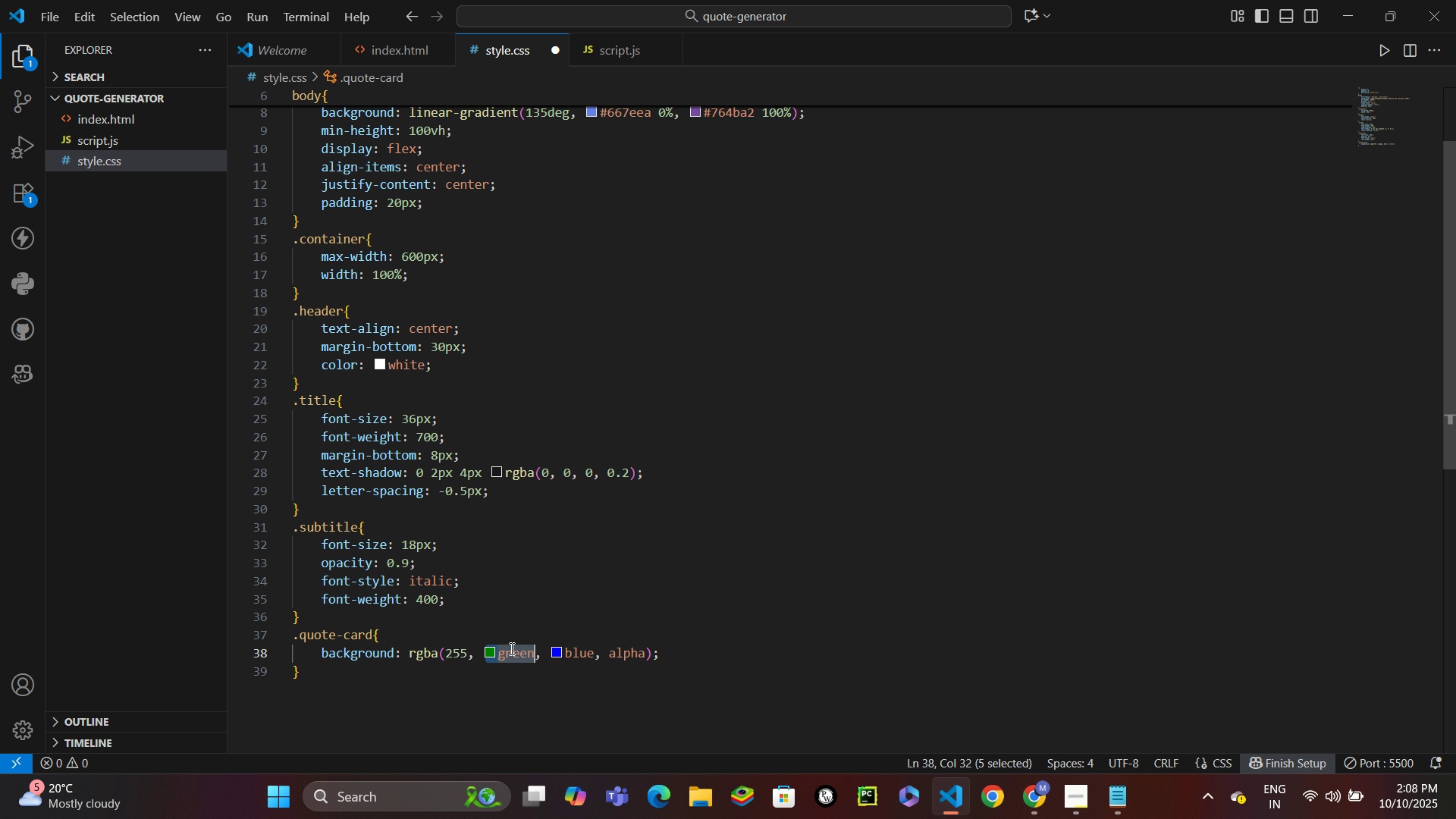 
wait(15.44)
 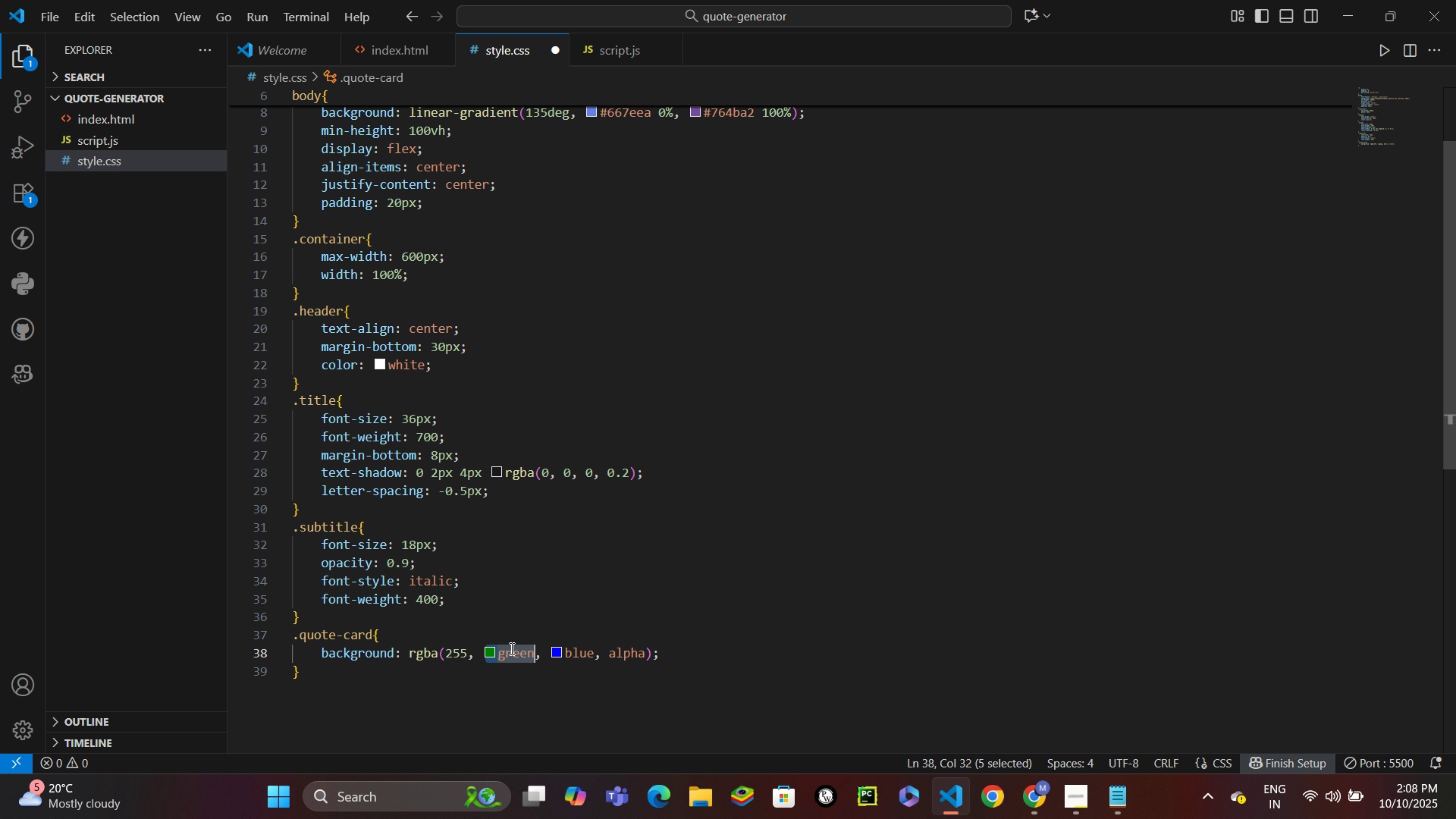 
double_click([510, 651])
 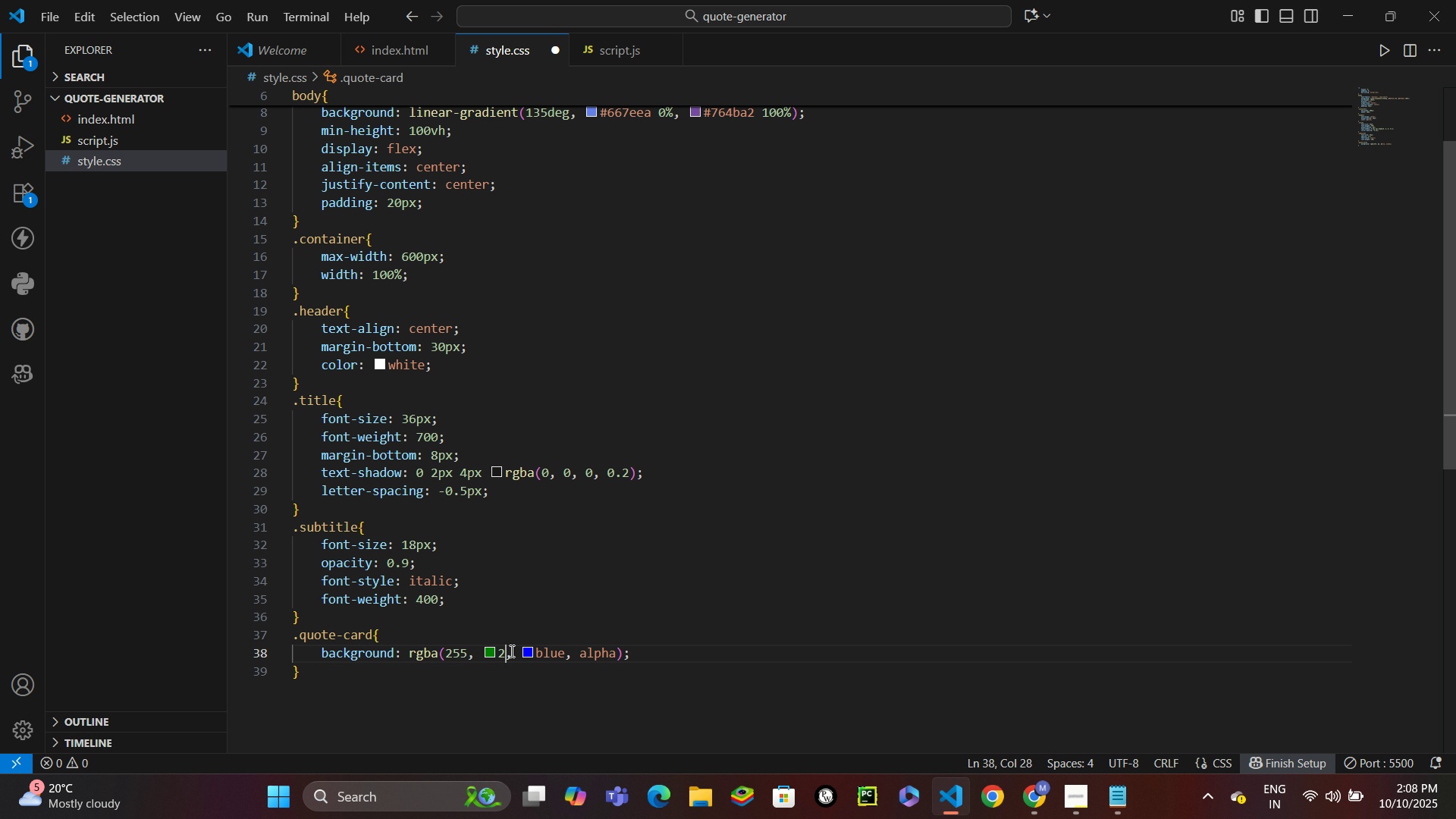 
type(255)
 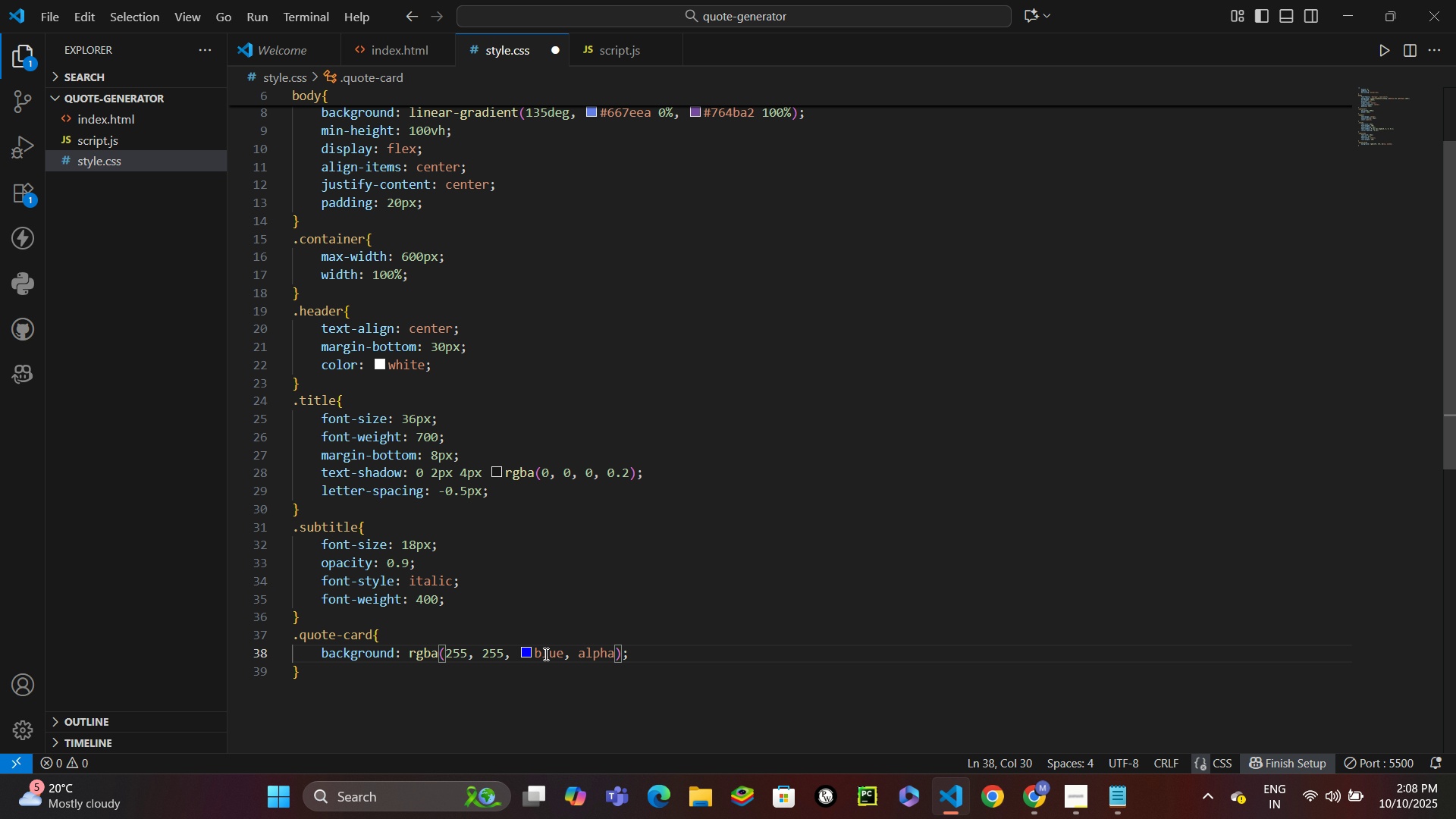 
double_click([544, 654])
 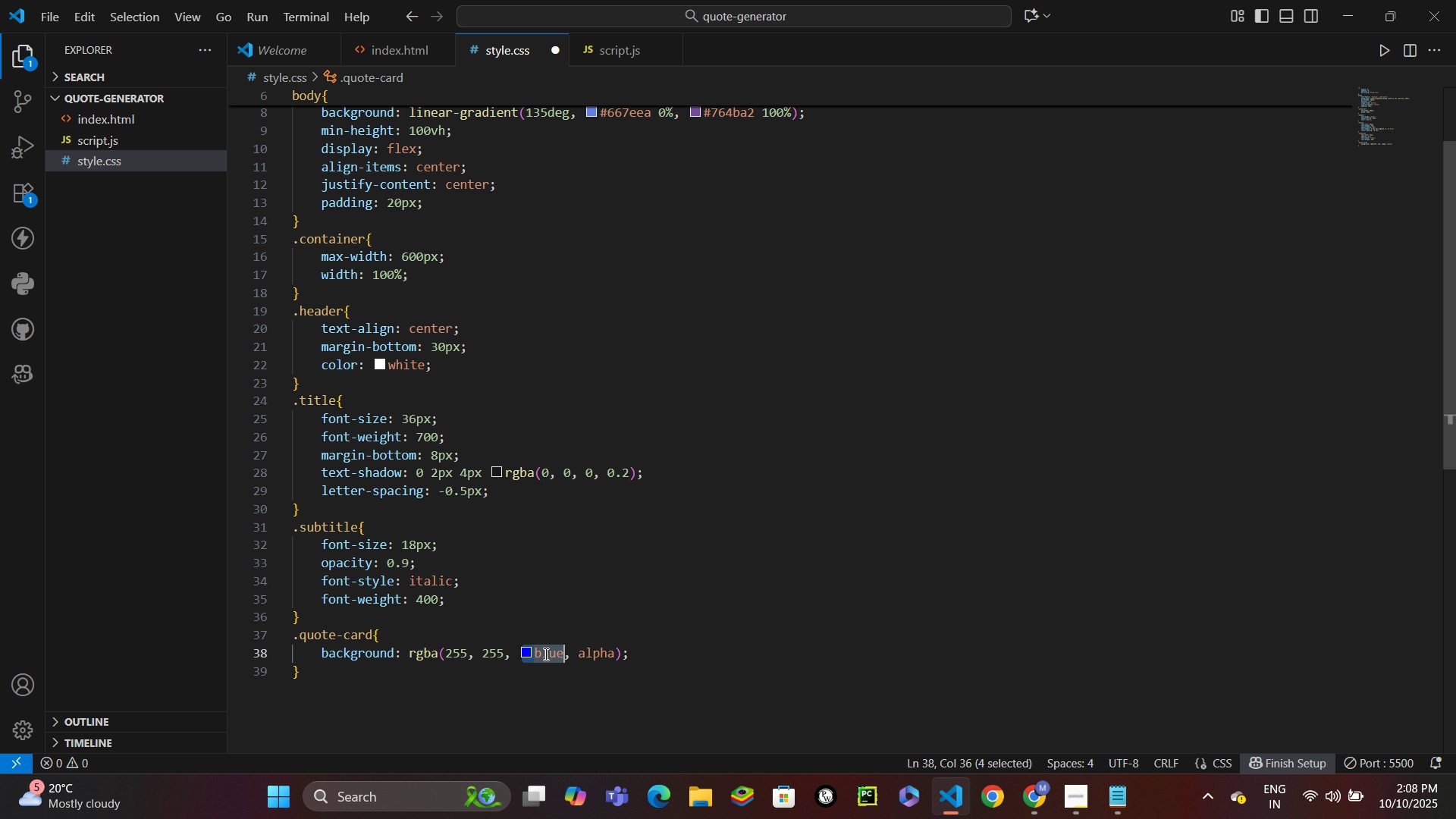 
type(255)
 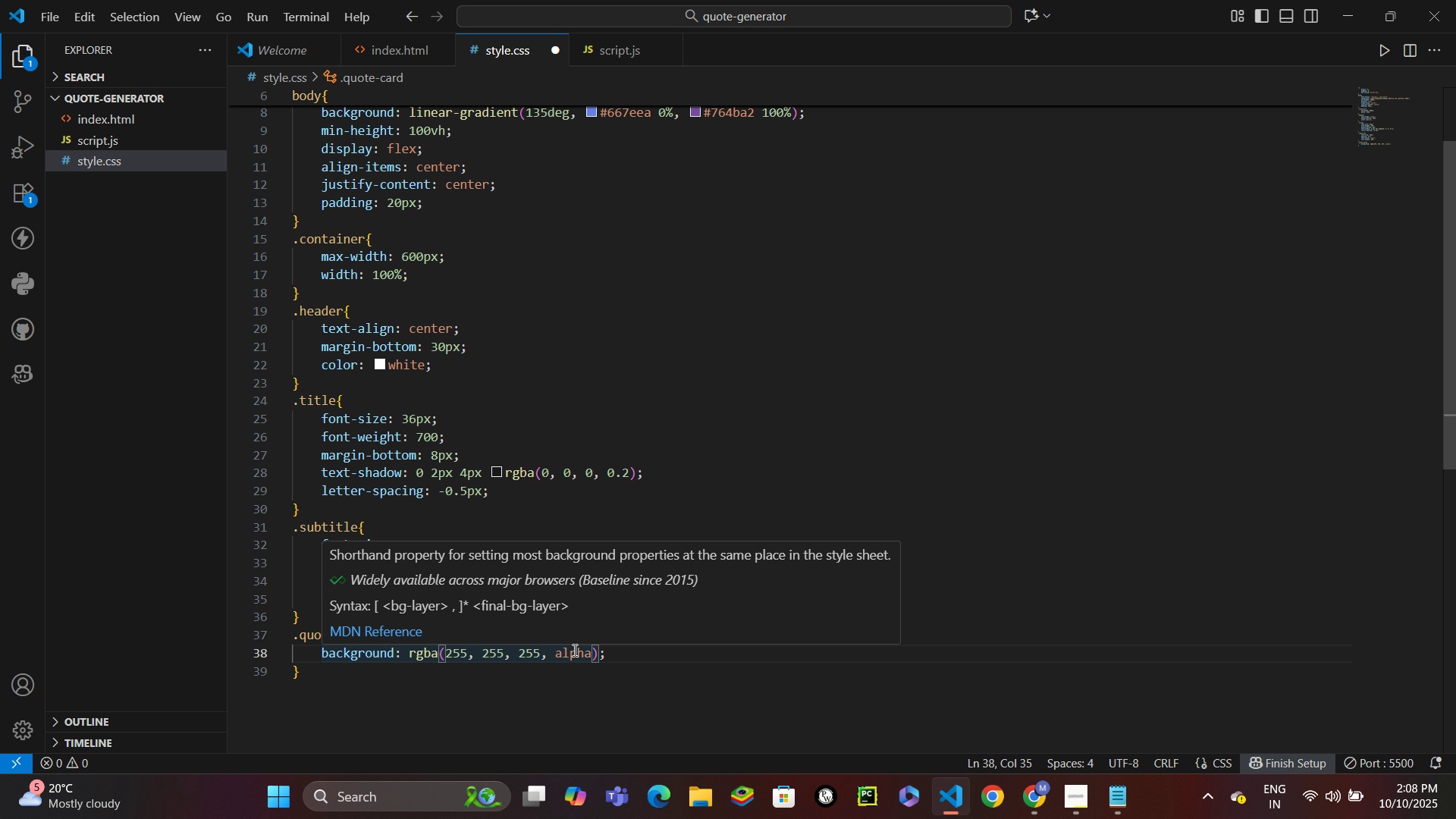 
double_click([573, 650])
 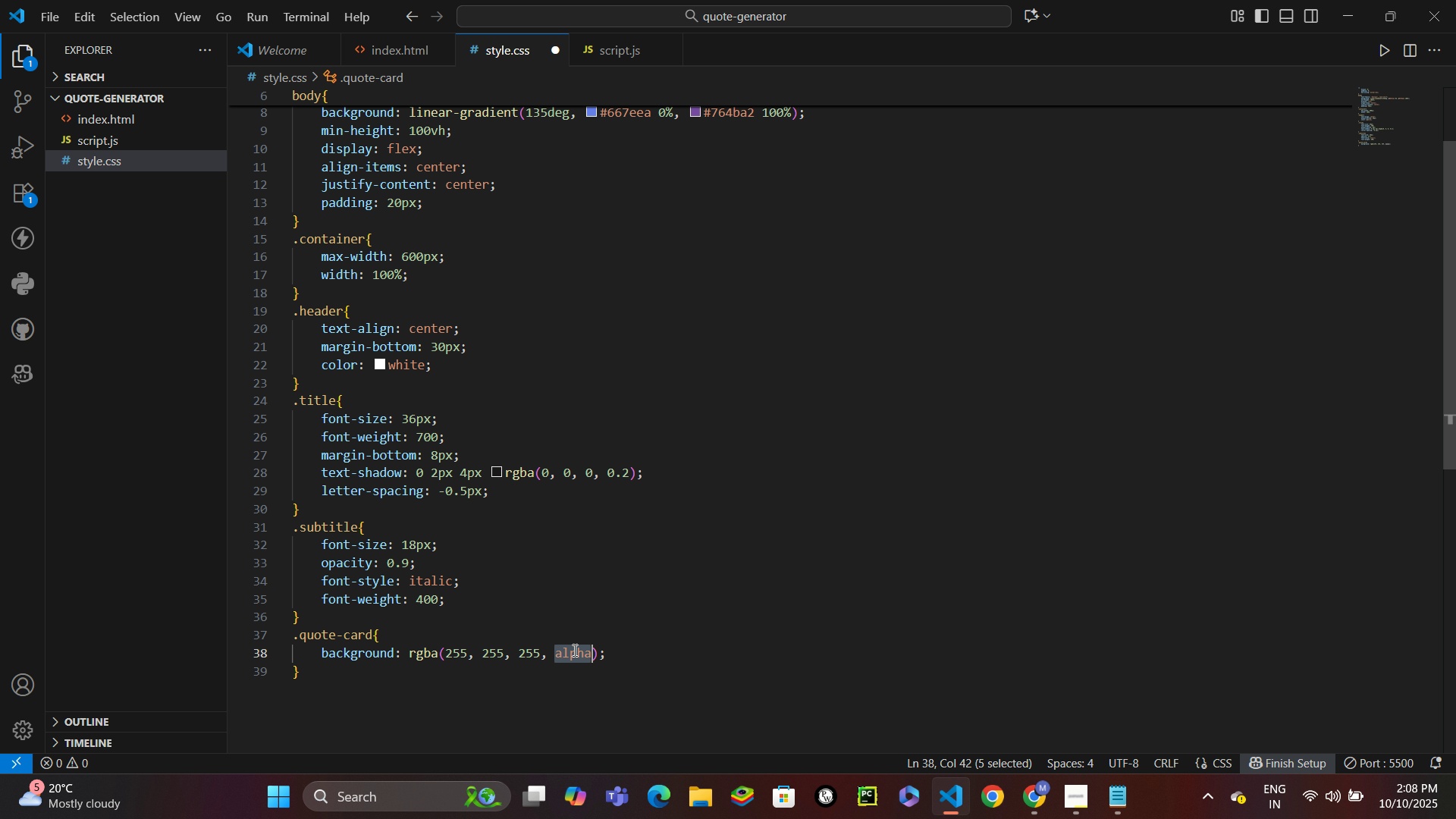 
type(0.95)
 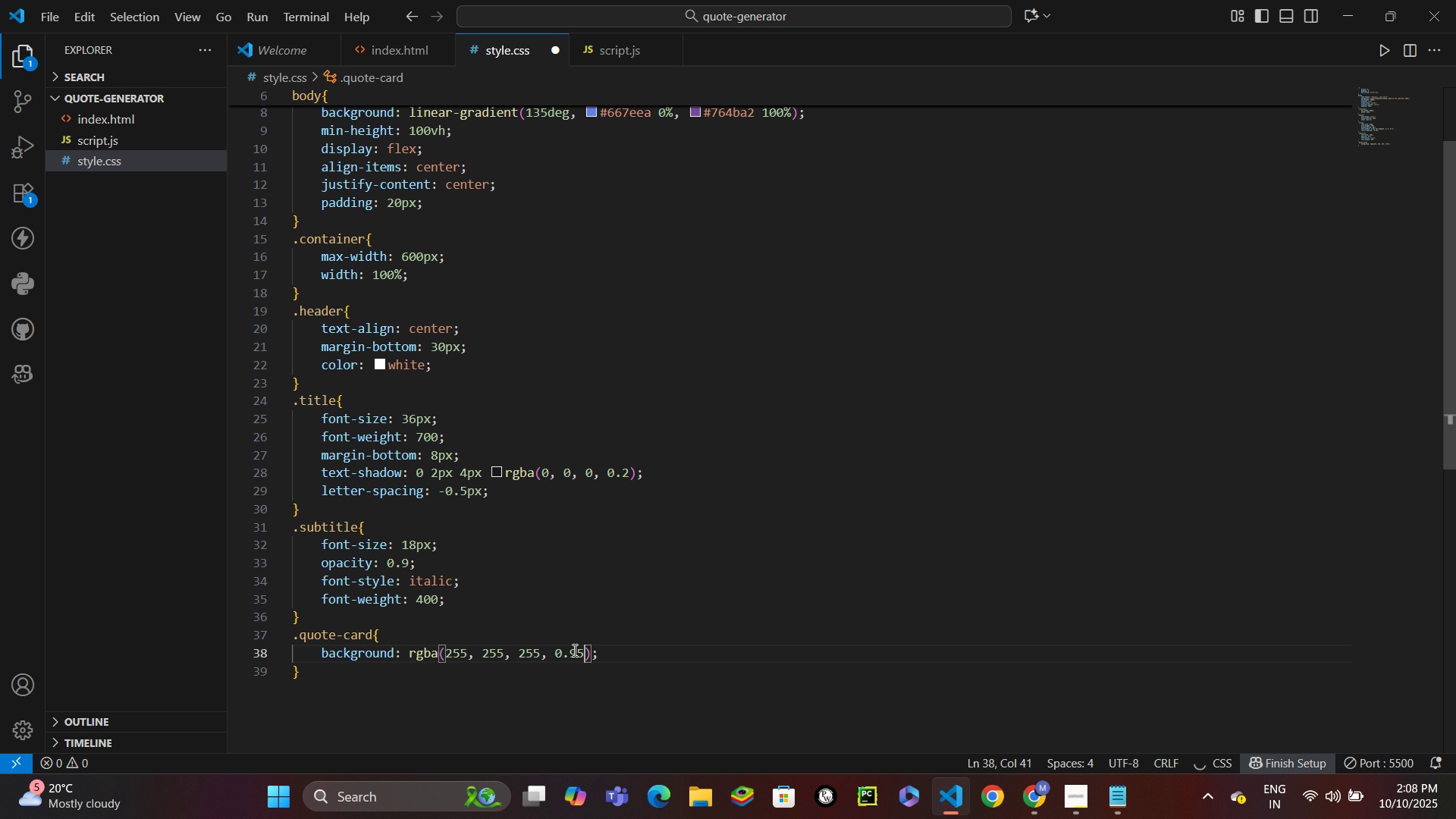 
hold_key(key=ControlLeft, duration=0.79)
 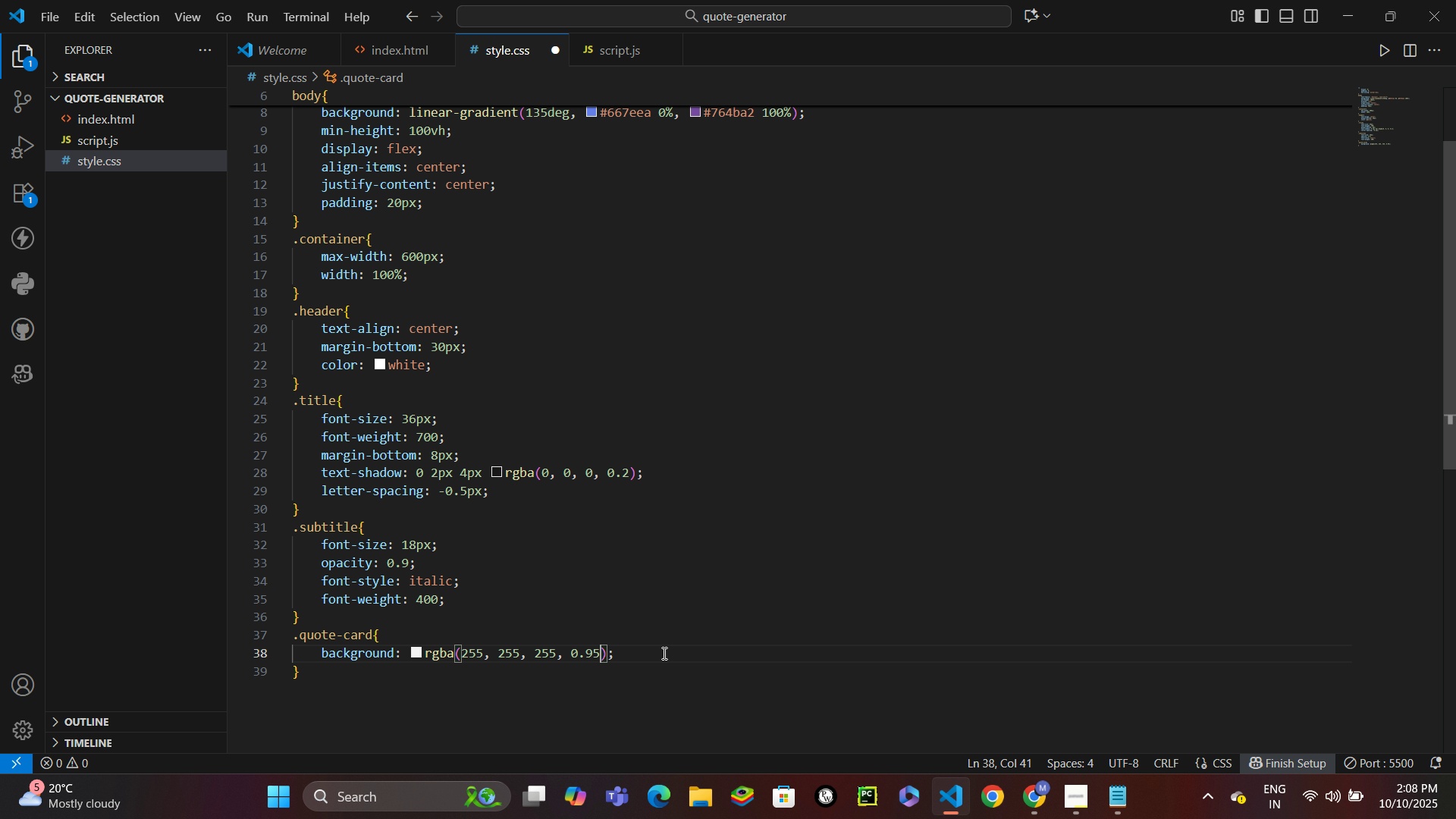 
left_click([663, 653])
 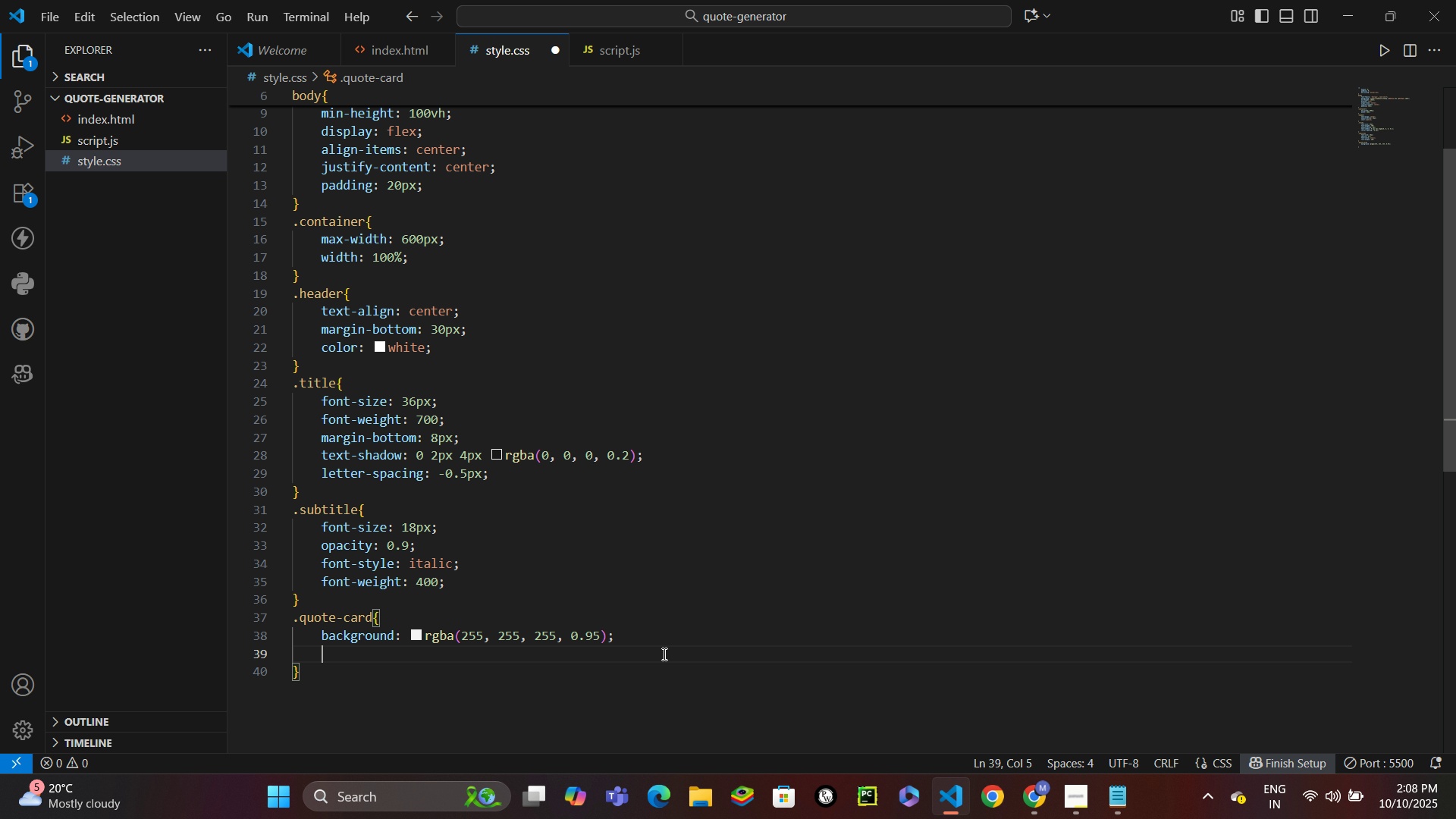 
key(Enter)
 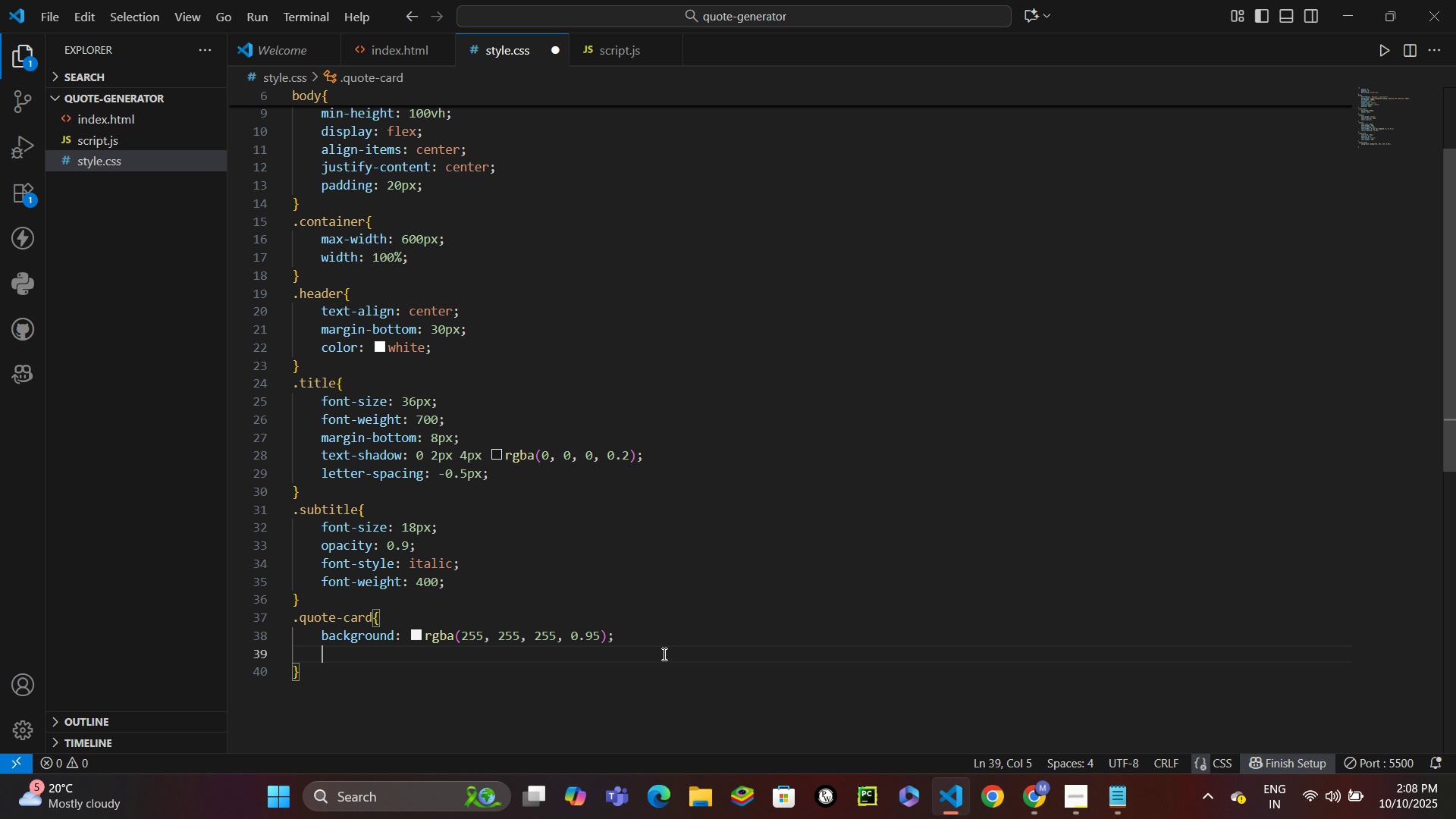 
type(backdr)
 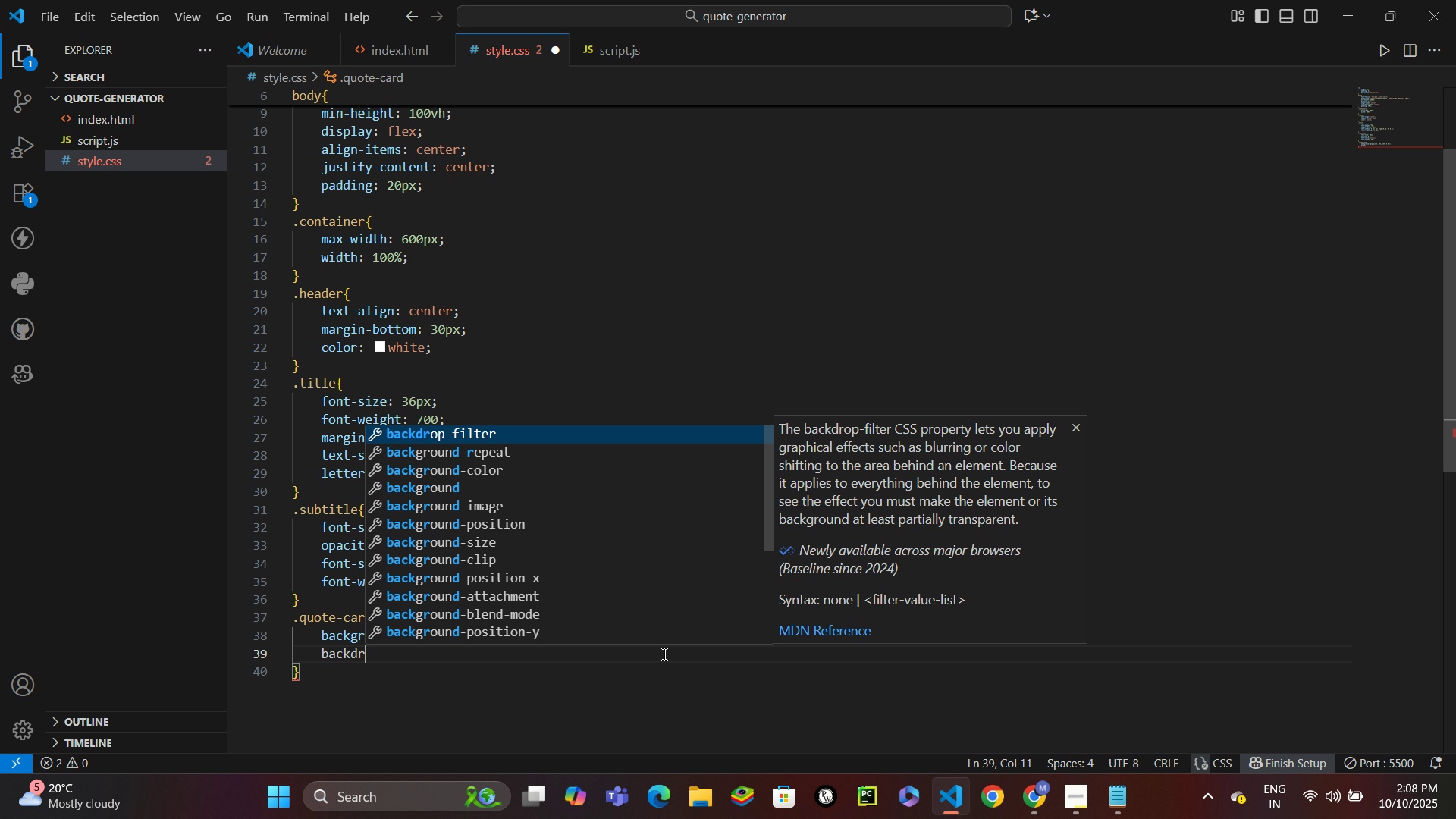 
key(Enter)
 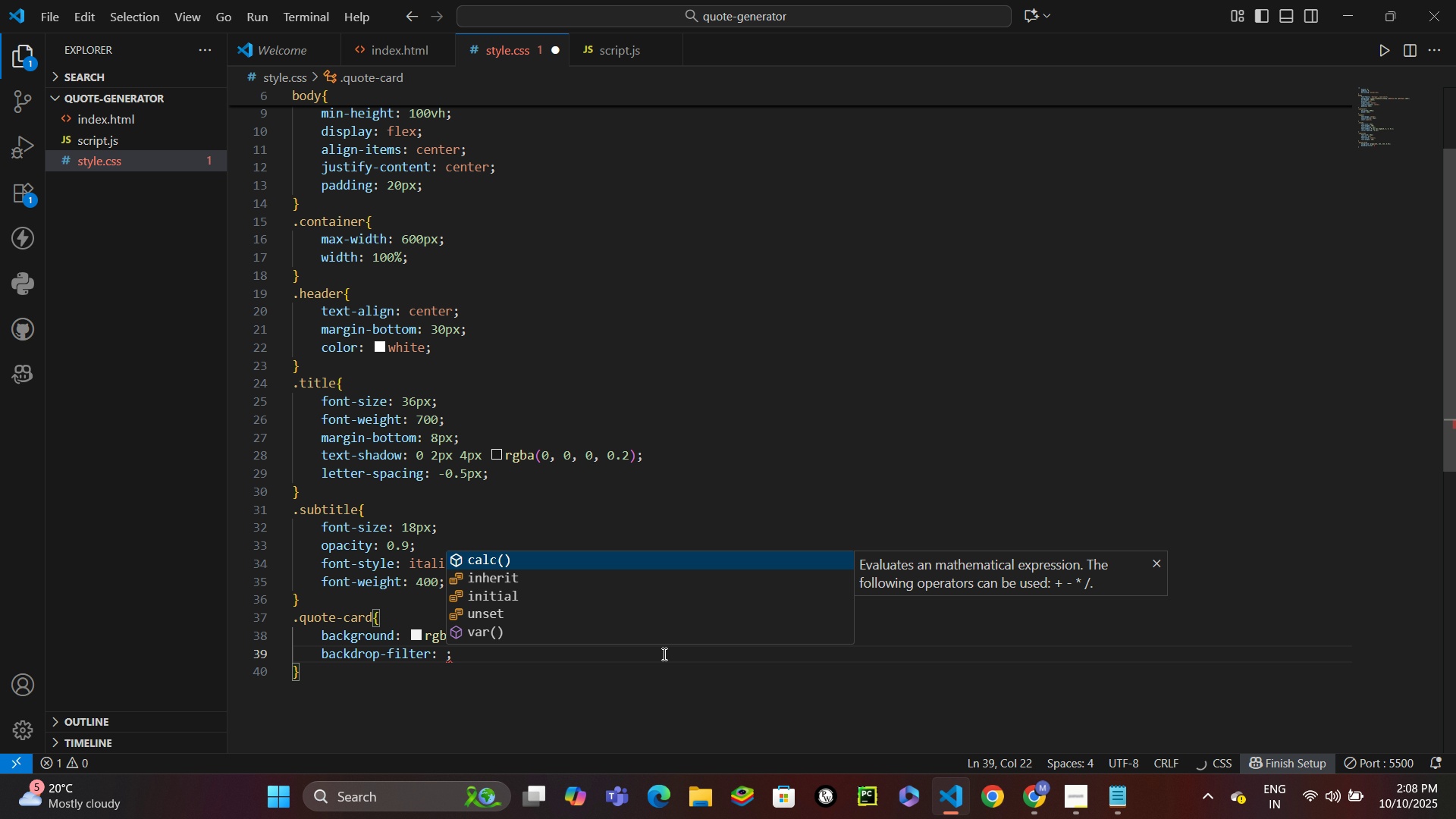 
type(blur(10px)
 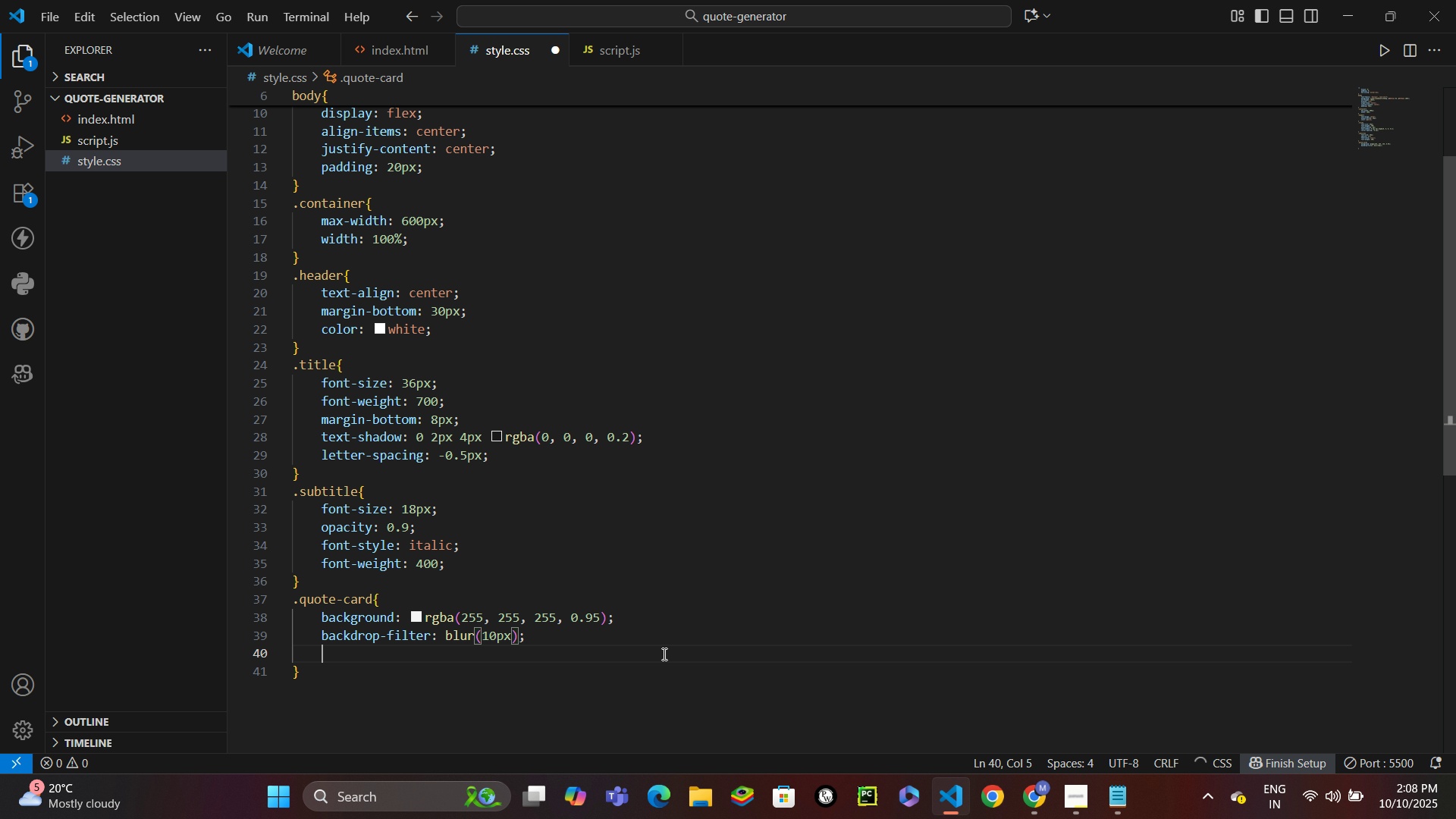 
 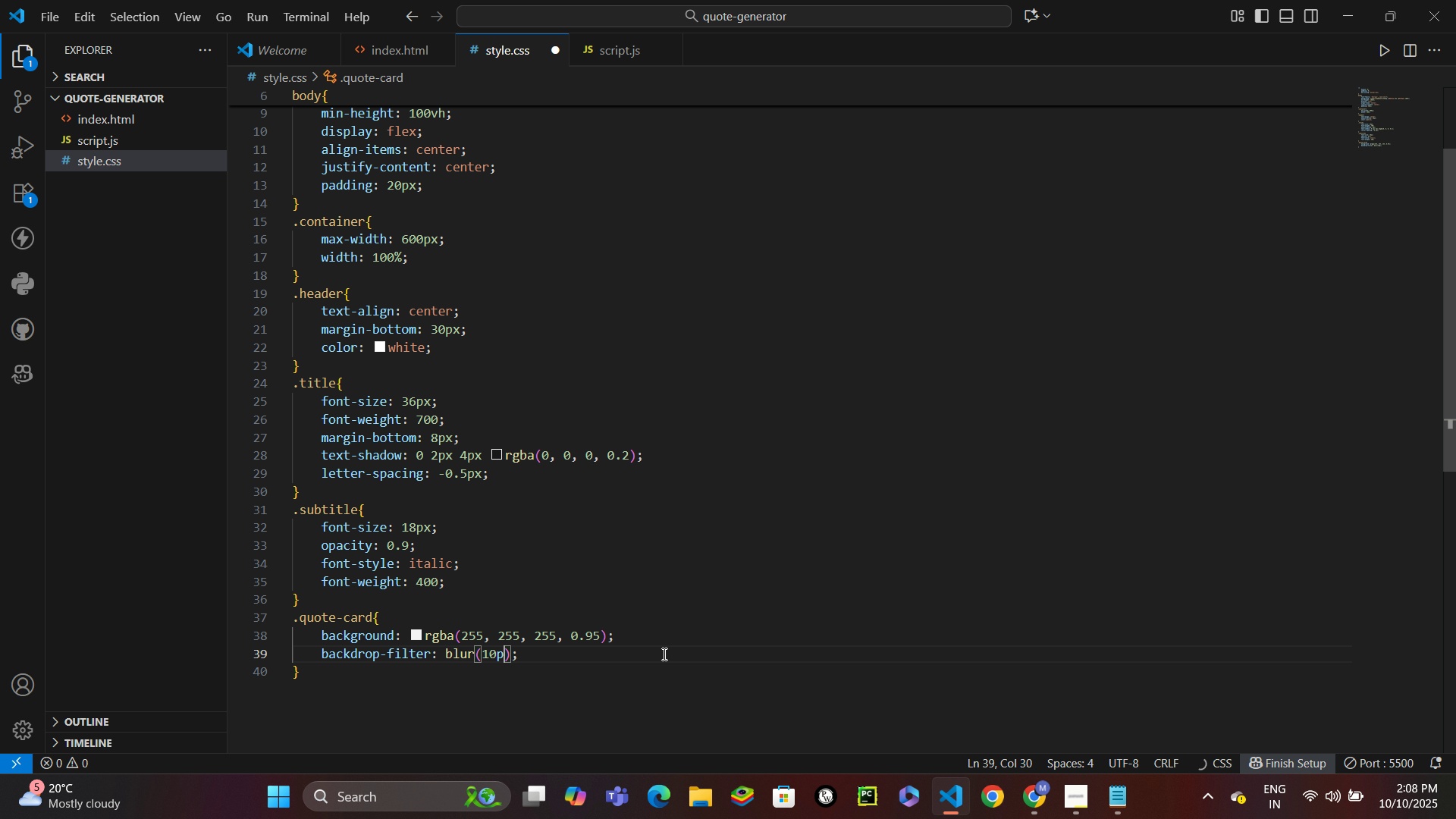 
key(Control+ControlLeft)
 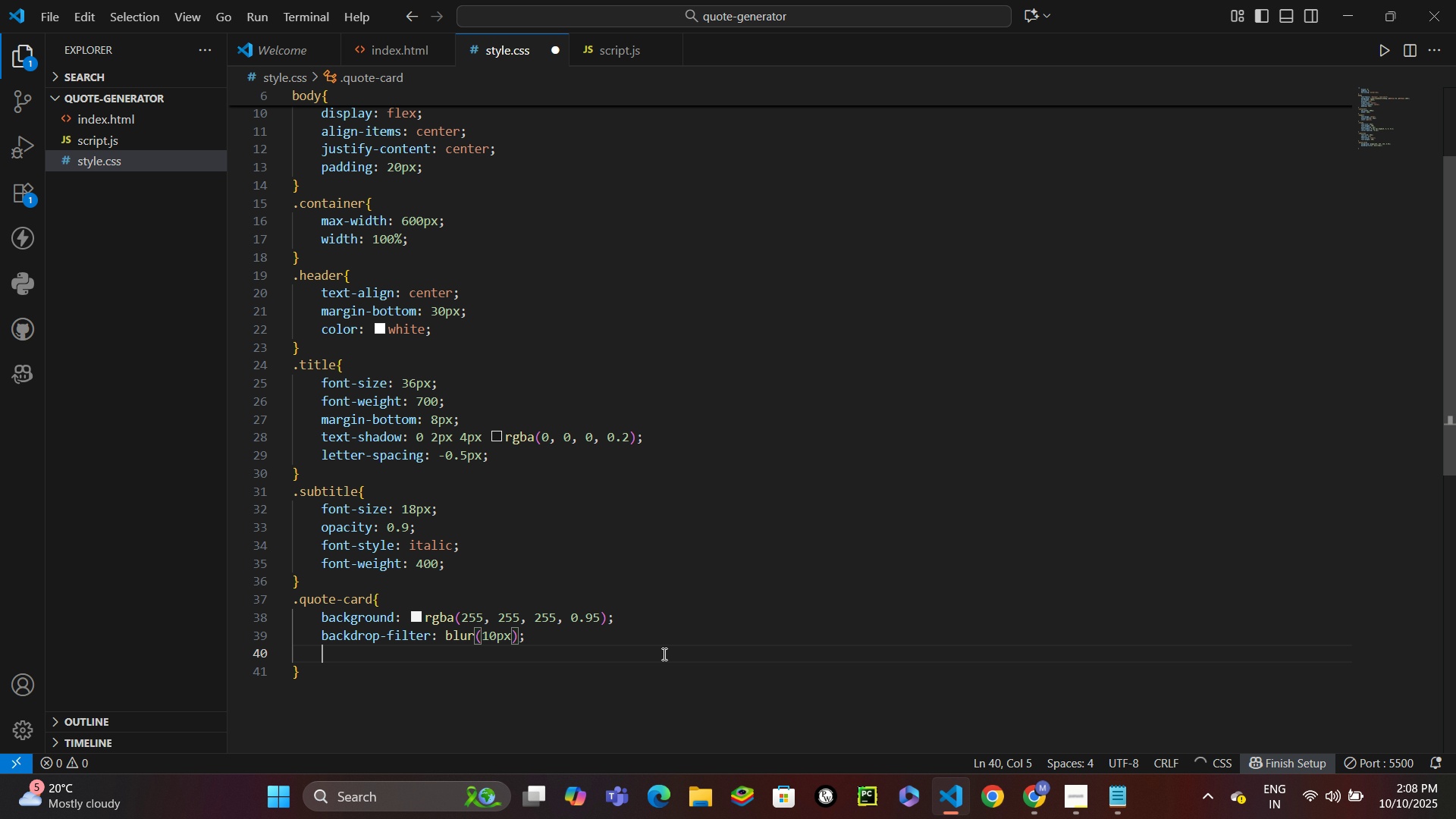 
key(Control+Enter)
 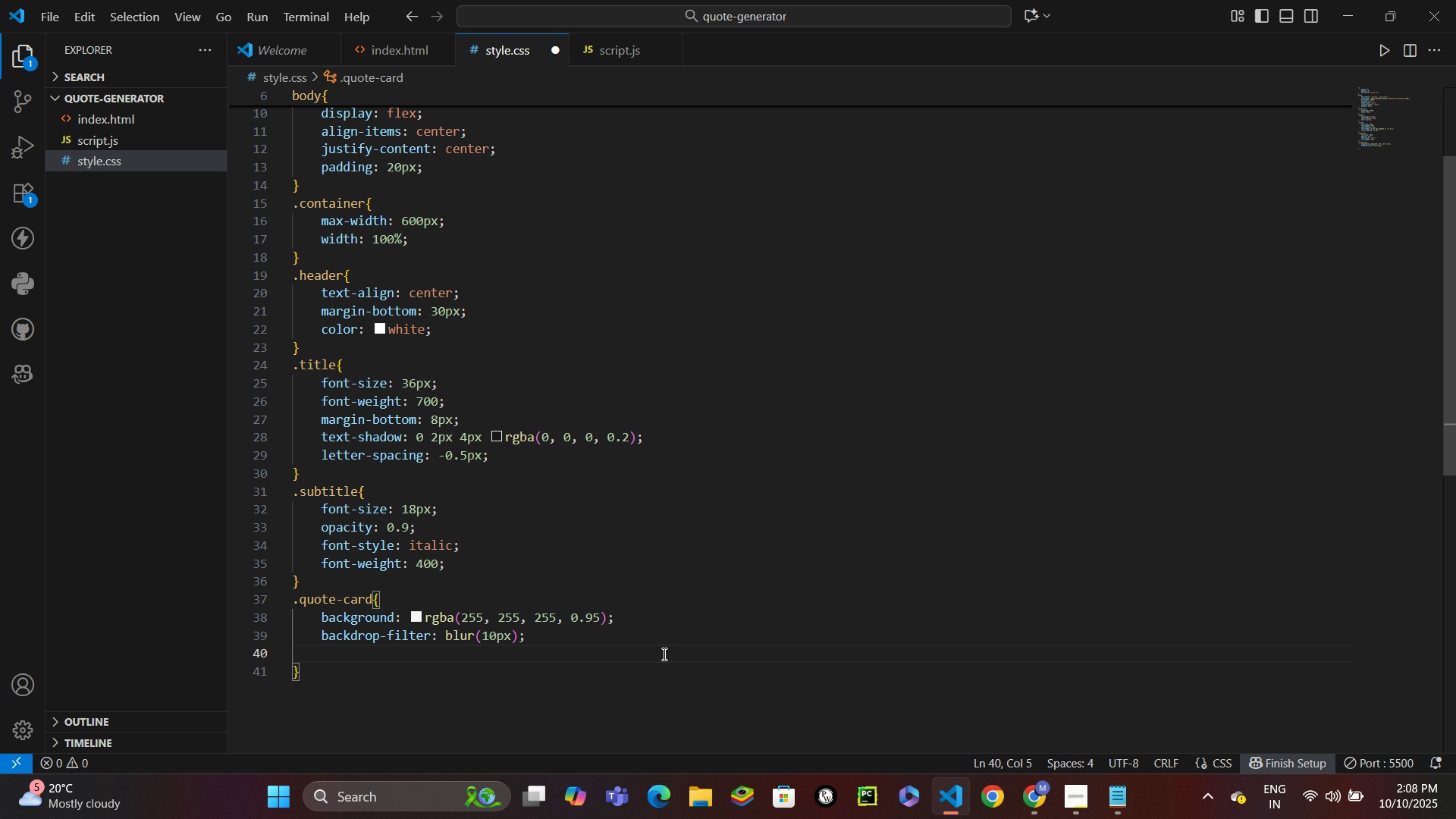 
type(borderra)
 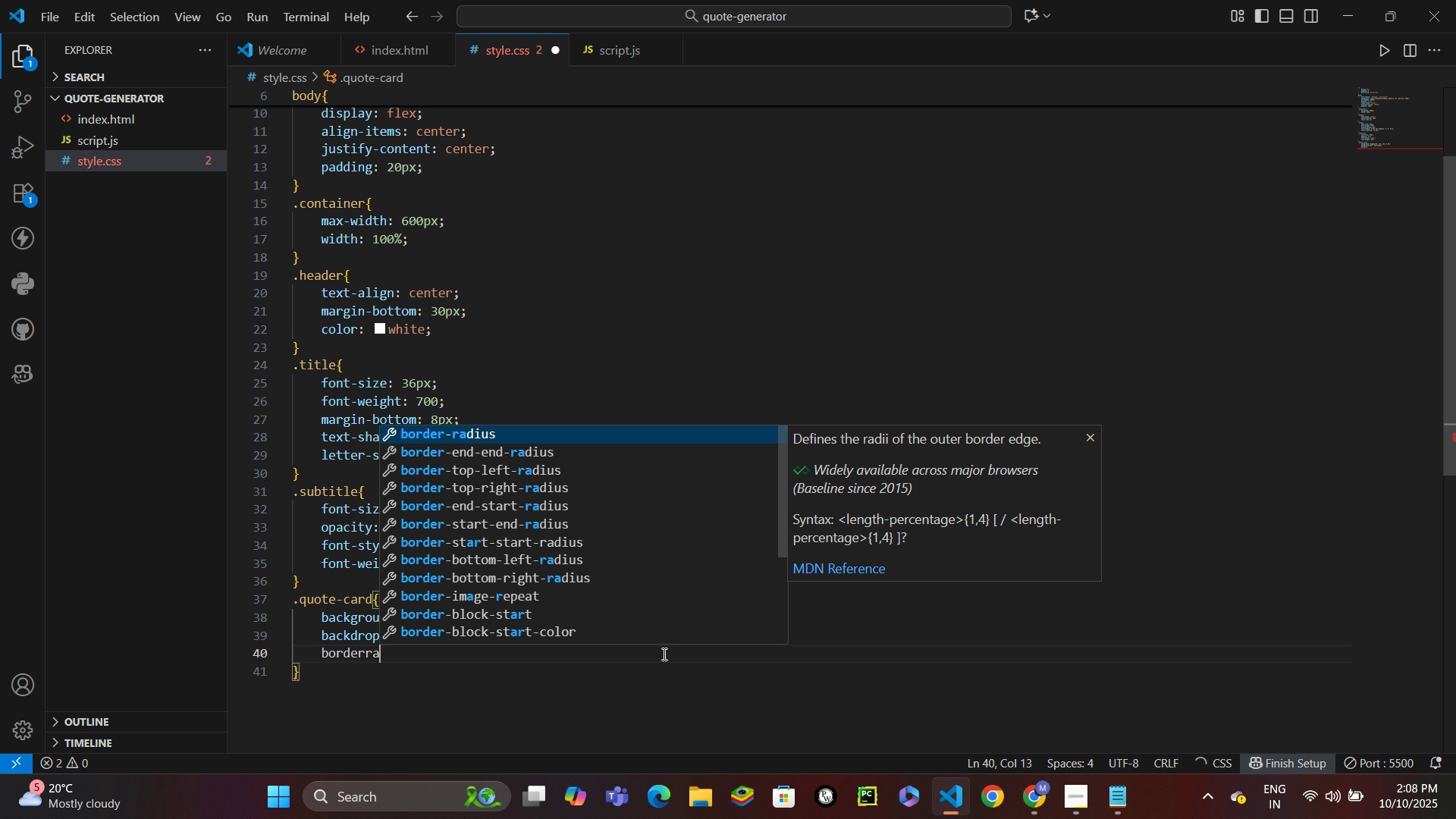 
key(Enter)
 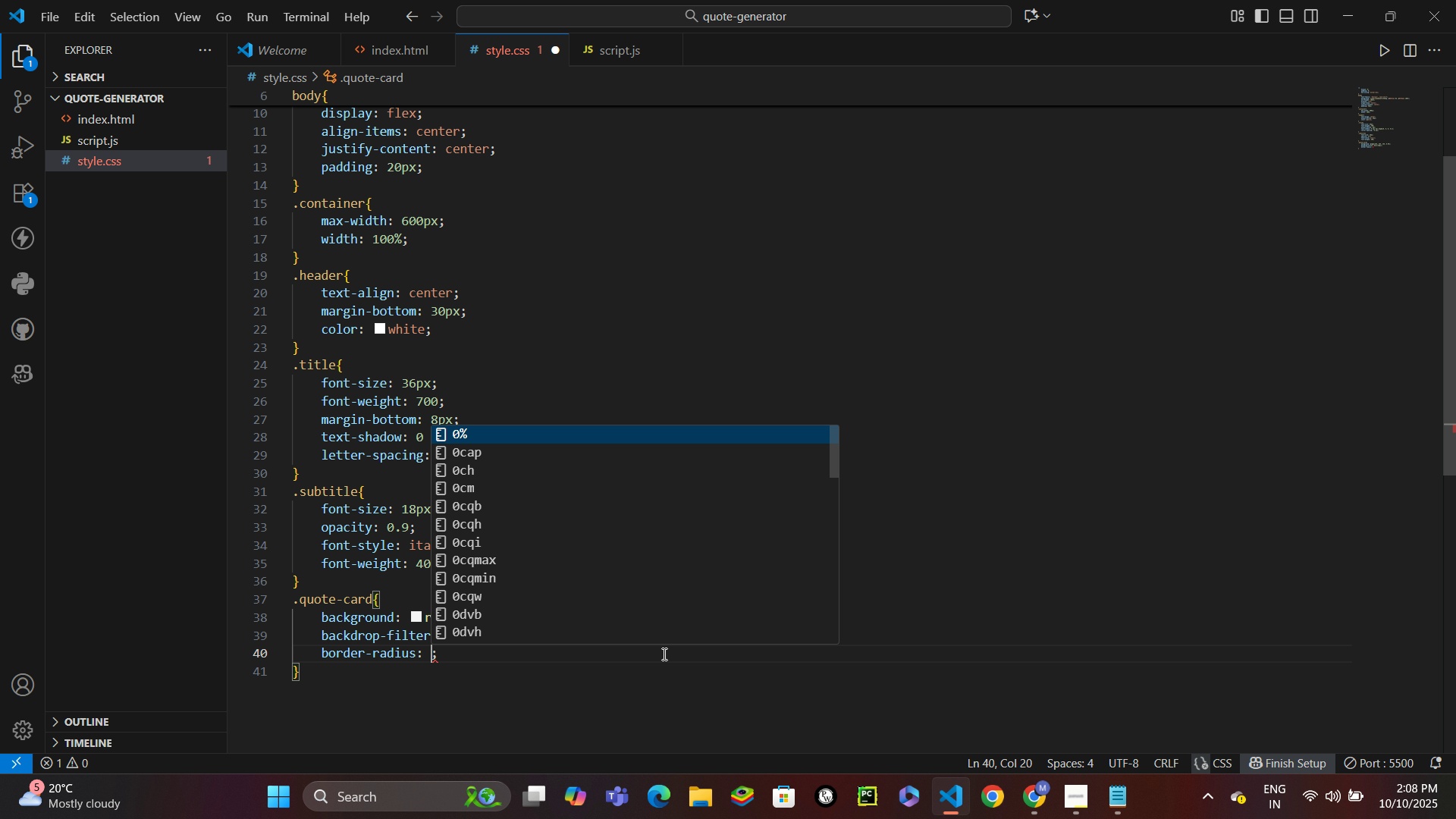 
type(20px)
 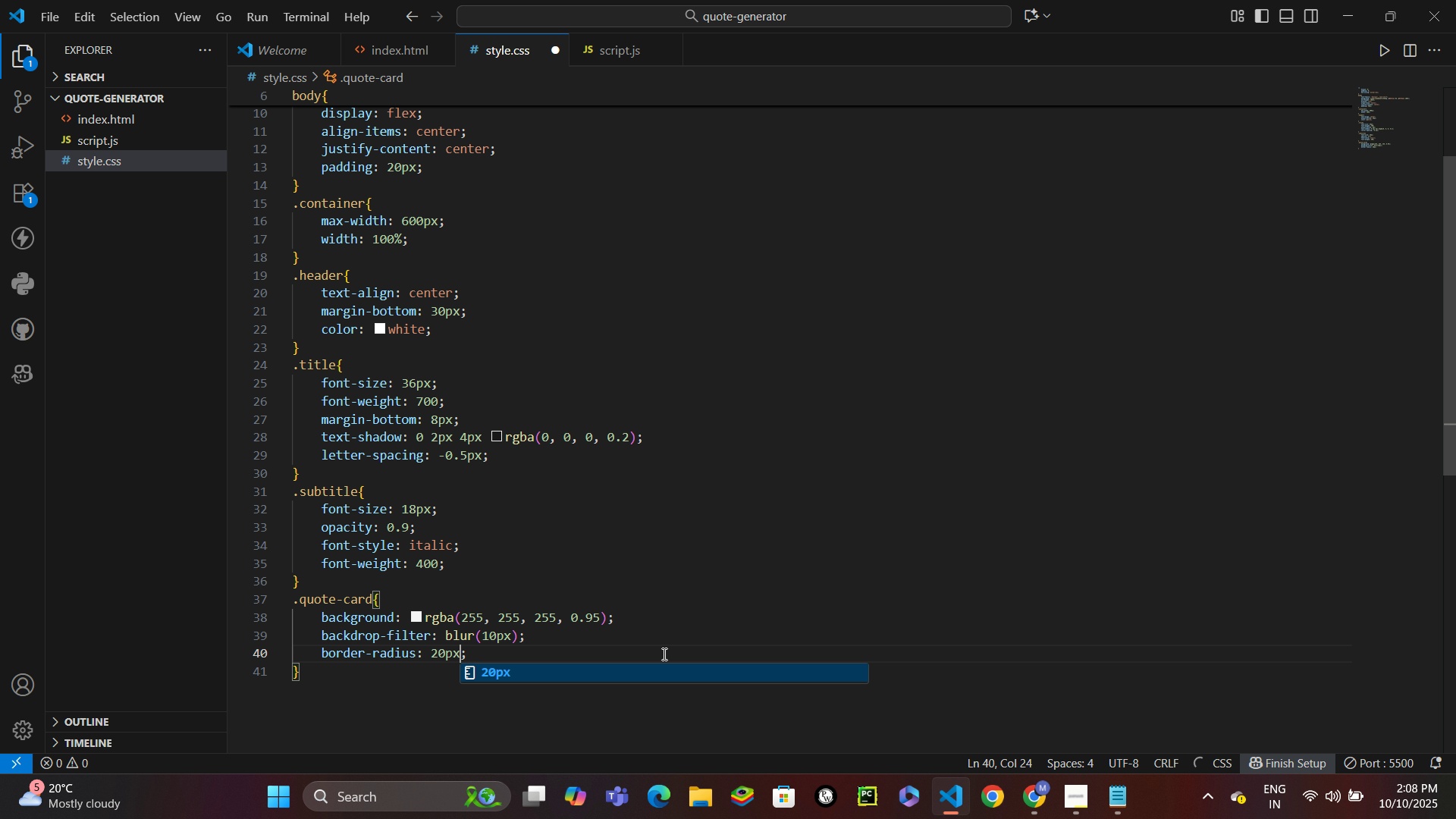 
key(Control+ControlLeft)
 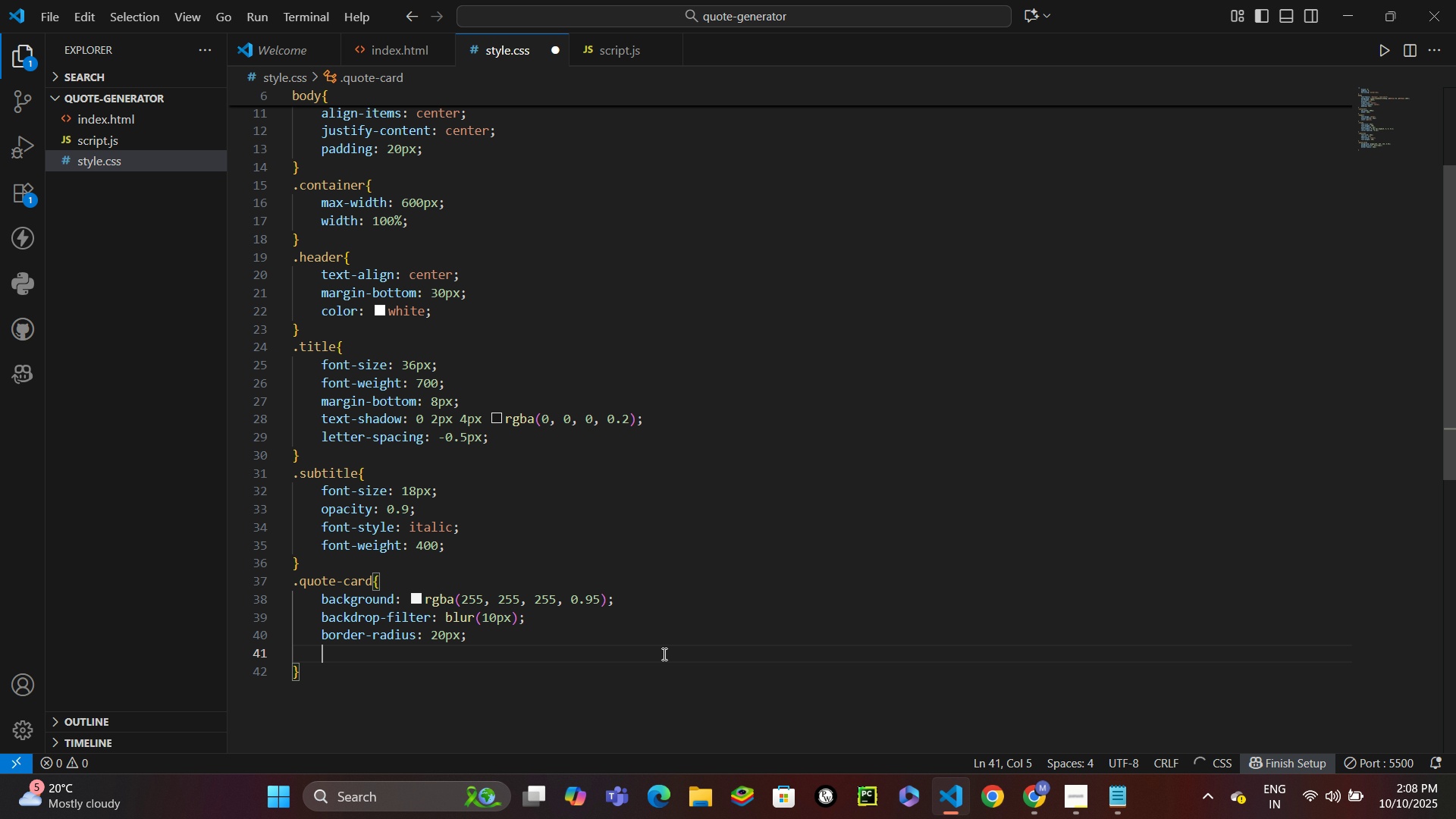 
key(Control+Enter)
 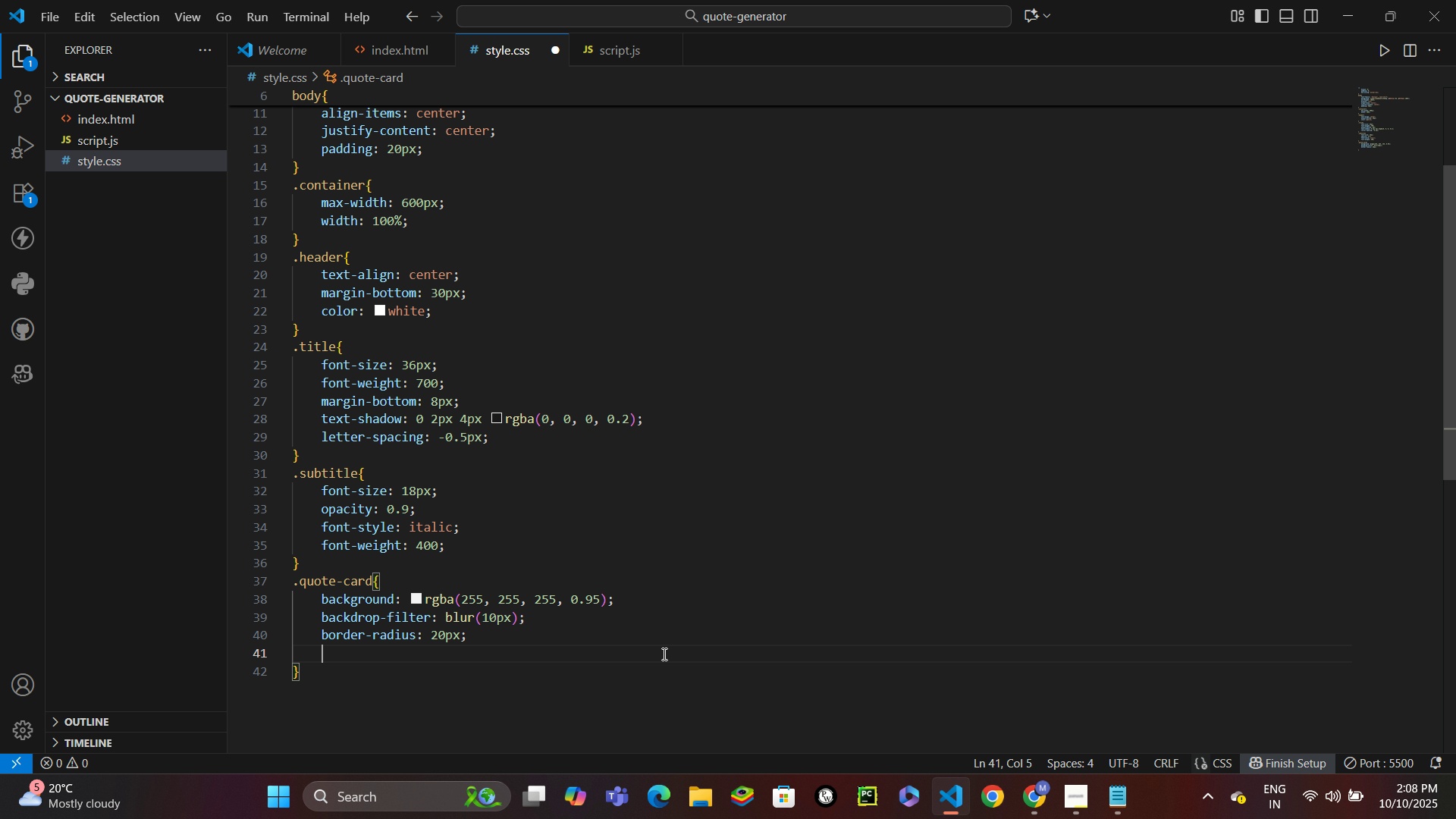 
type(padding)
 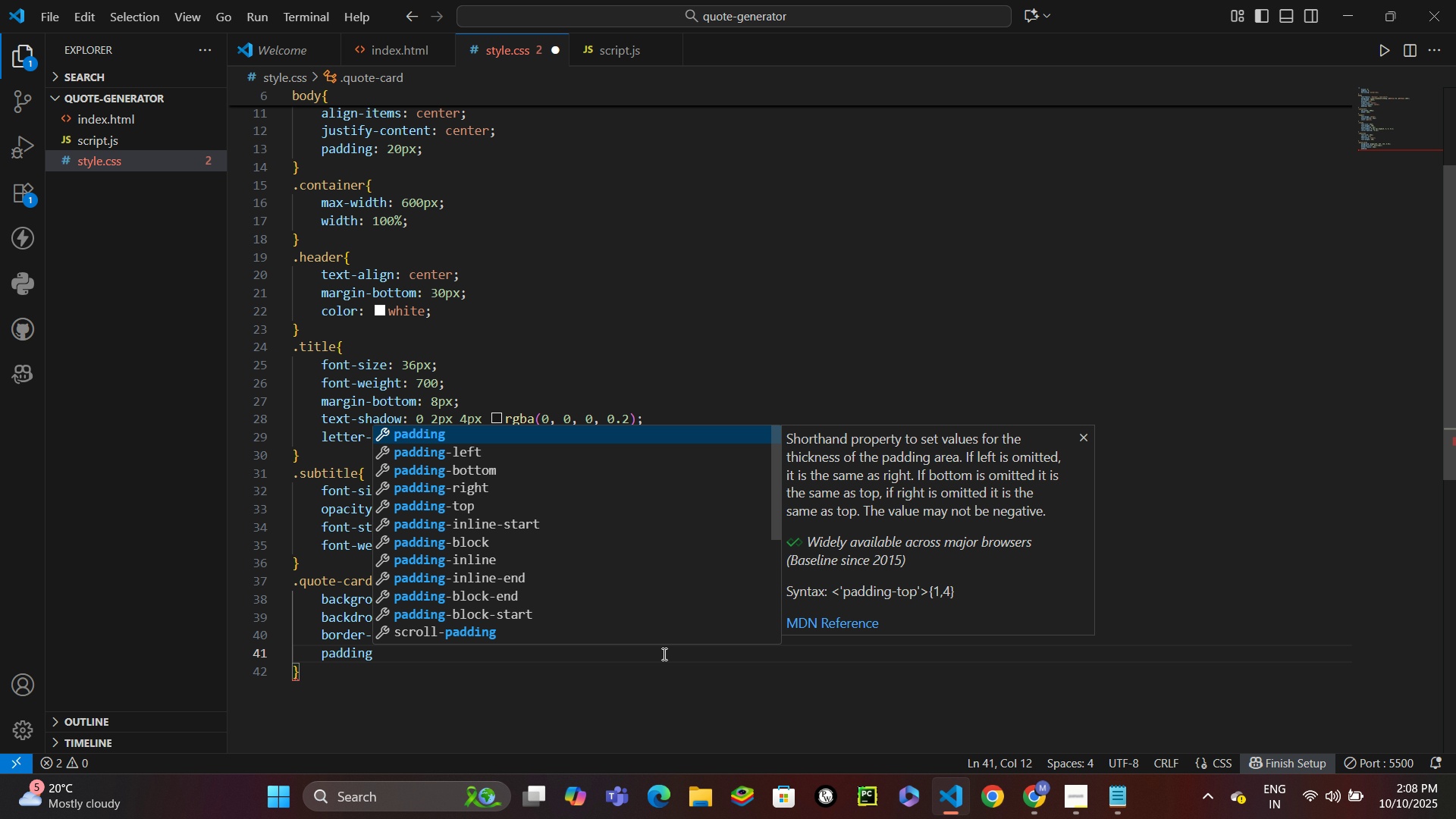 
key(Enter)
 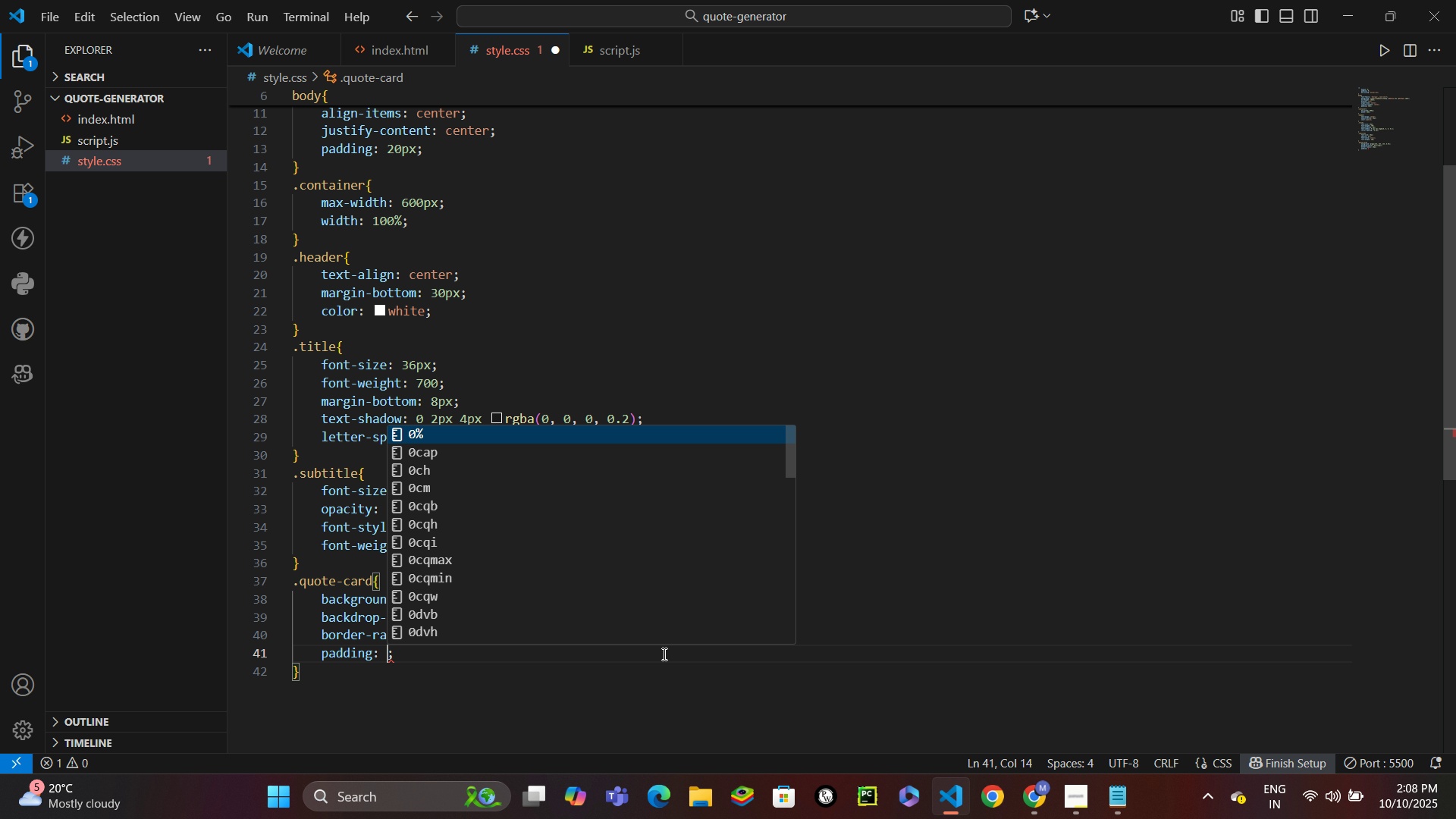 
type(40px 30px)
 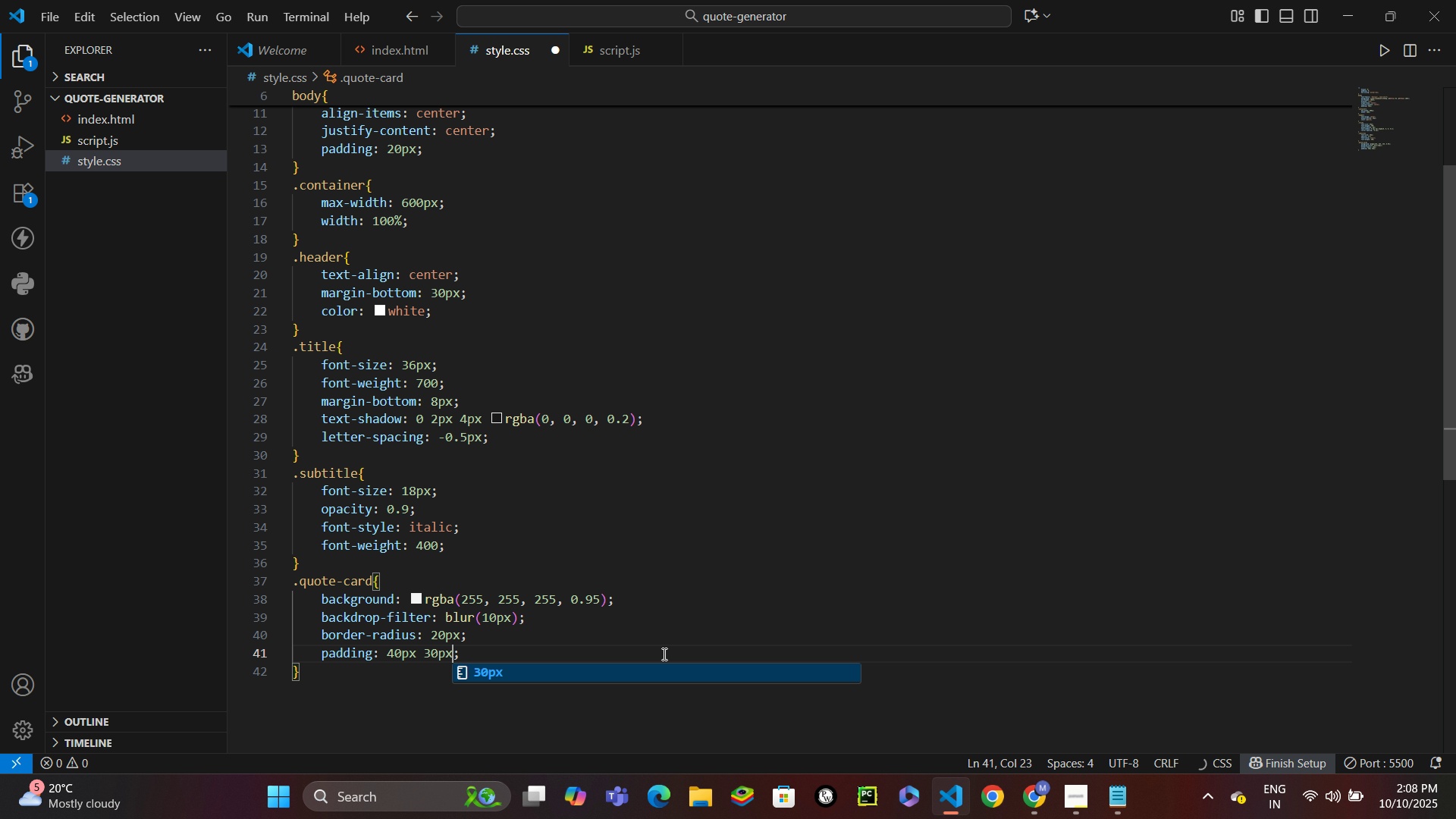 
key(Control+S)
 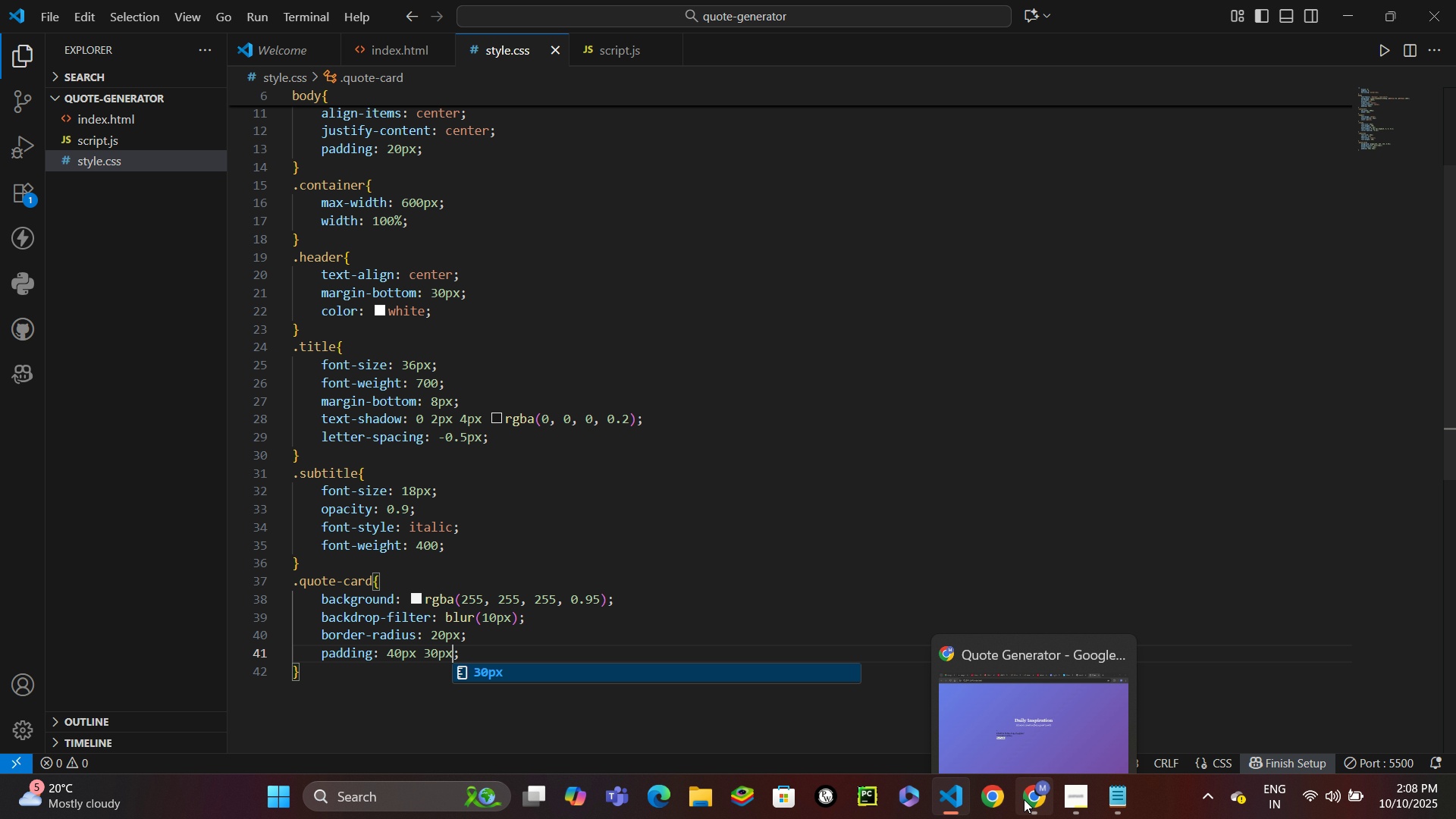 
left_click([1024, 799])
 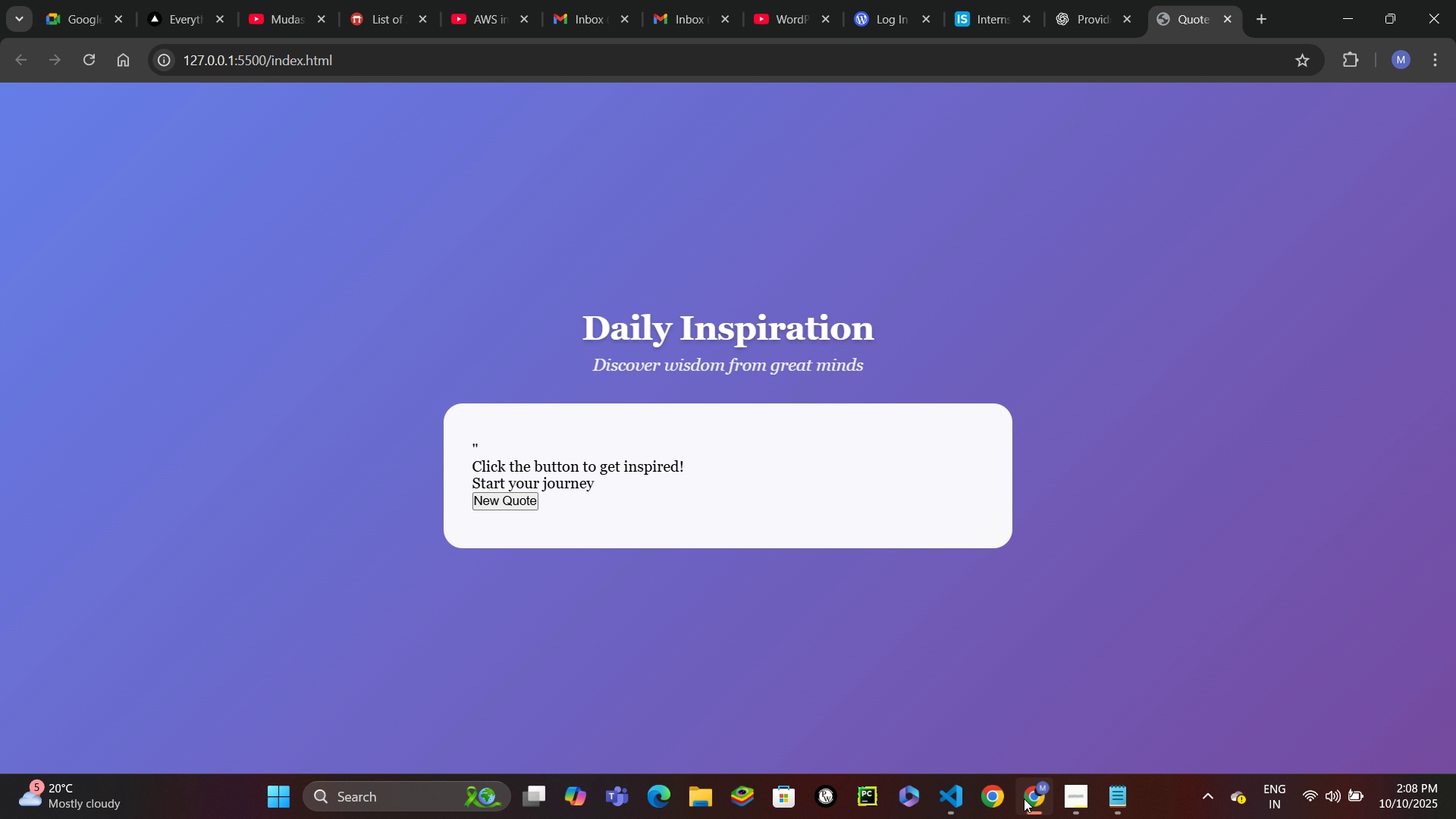 
left_click([1024, 799])
 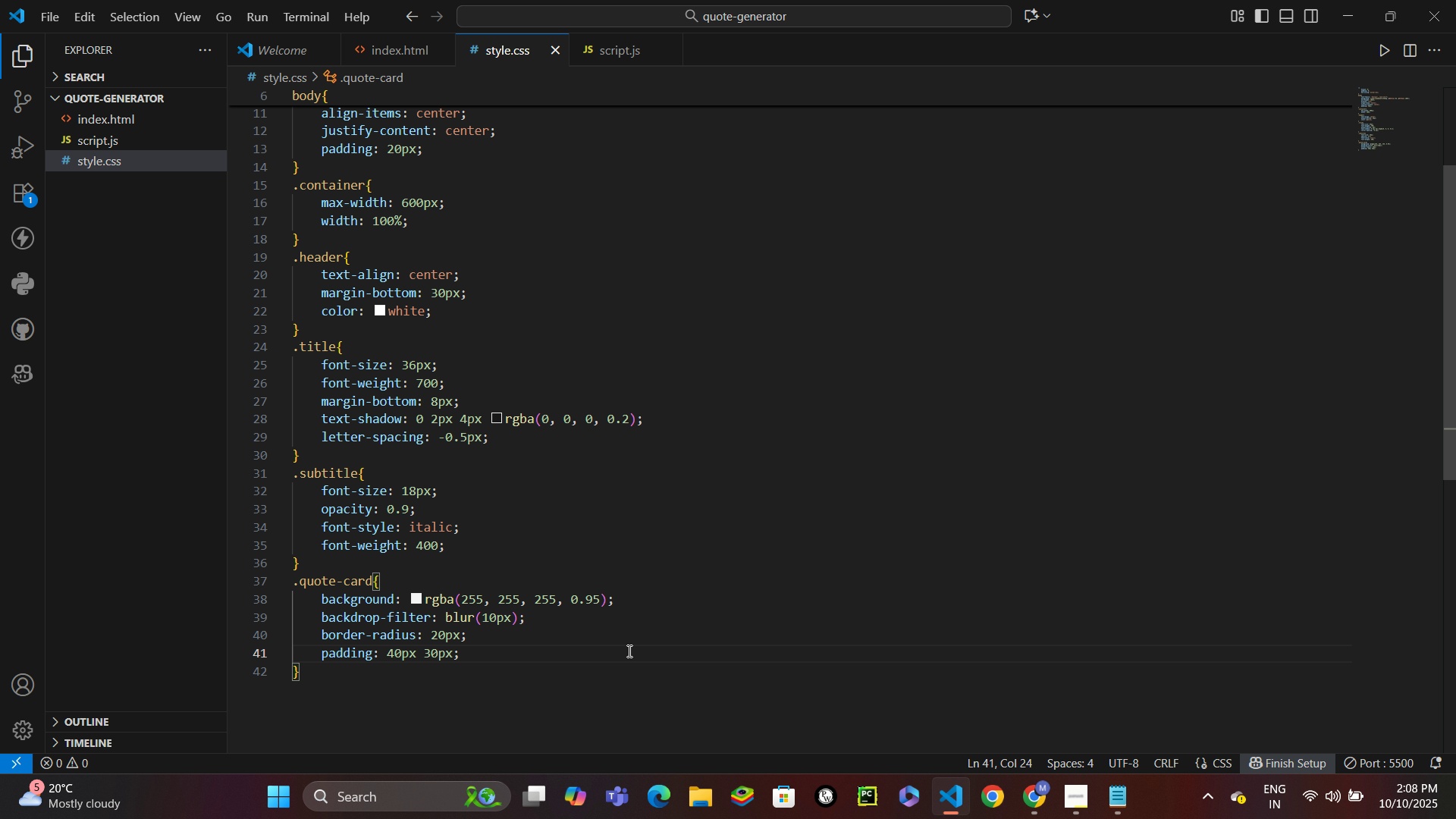 
key(Enter)
 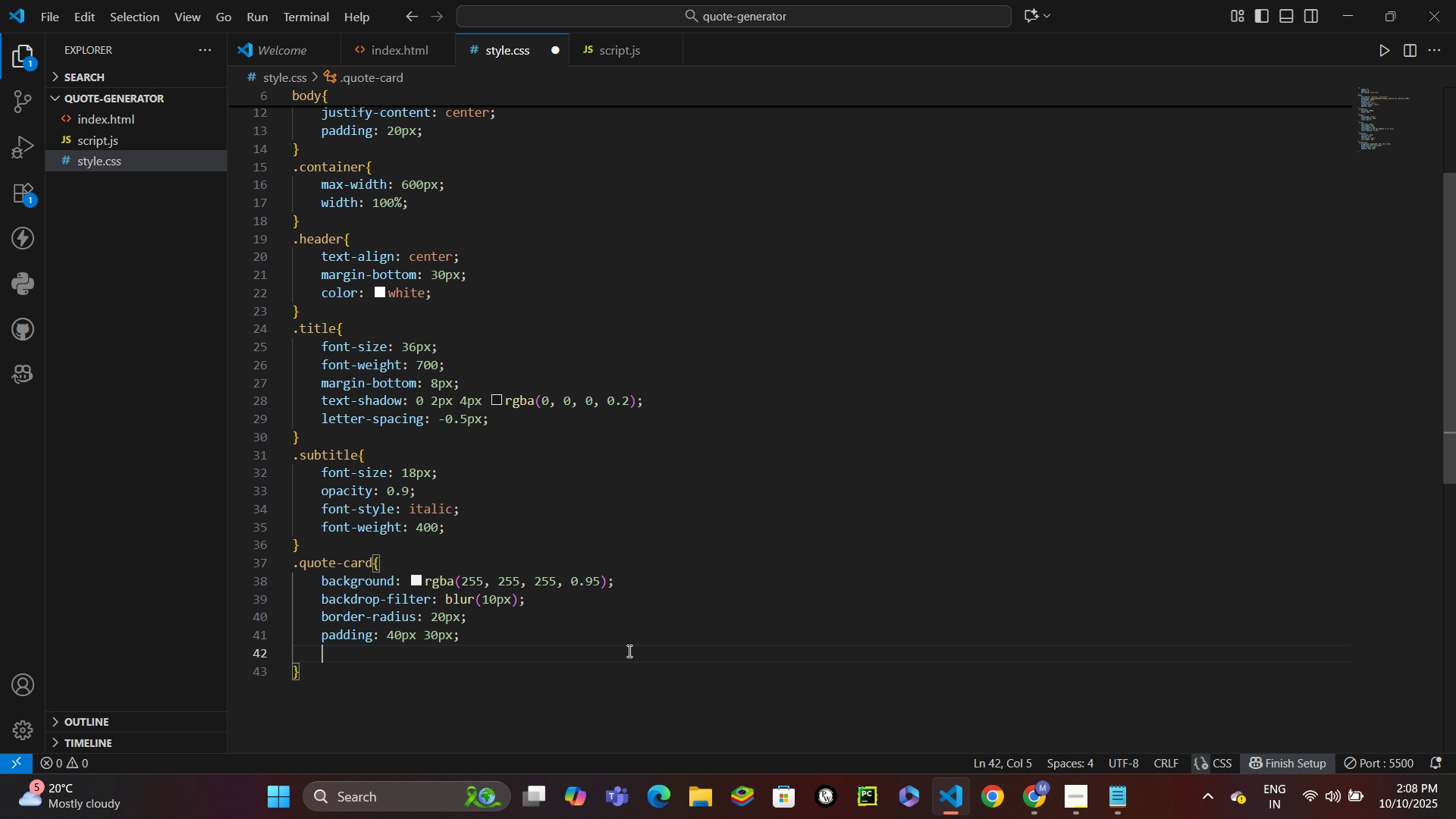 
type(taxt)
 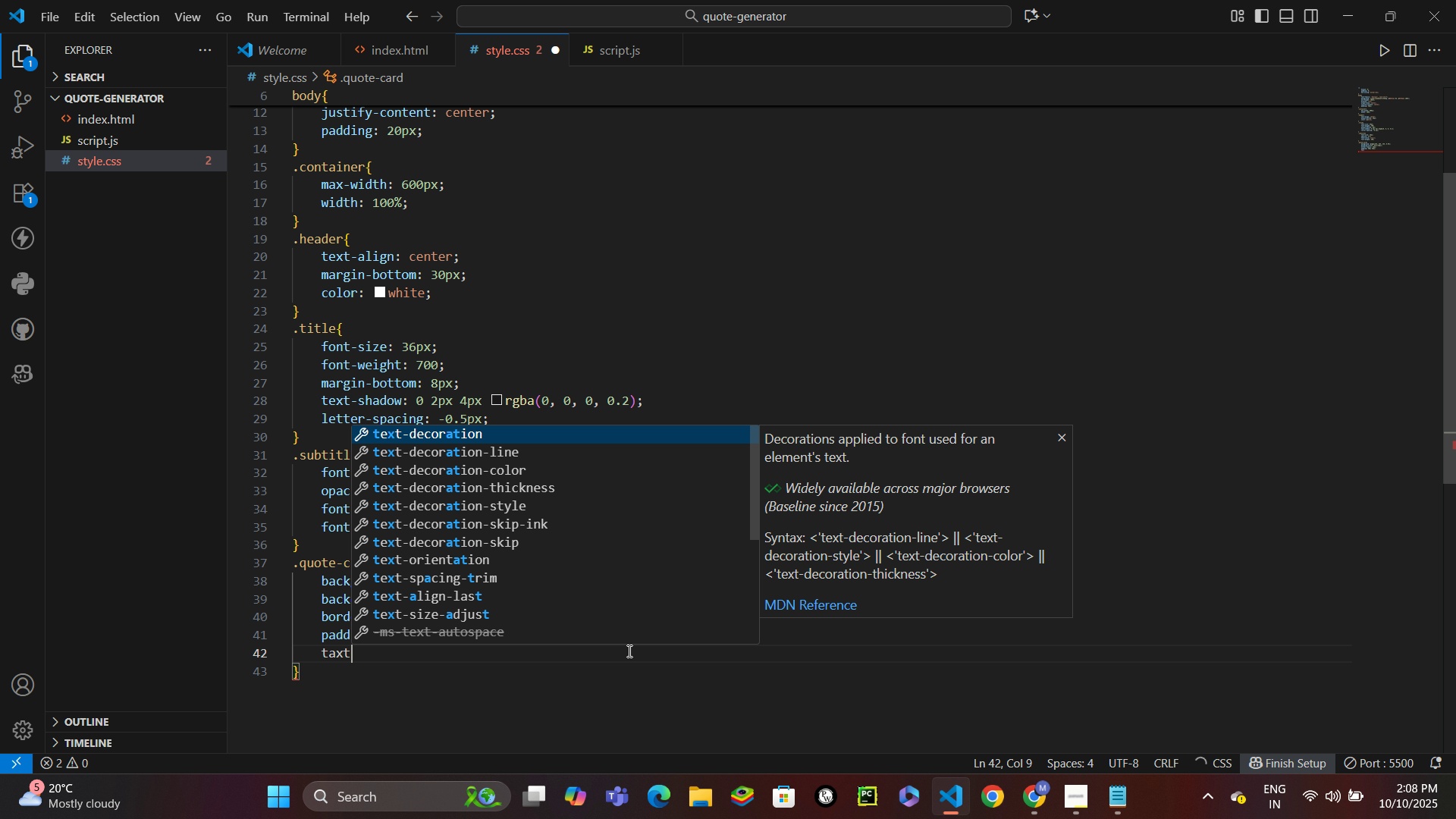 
key(Enter)
 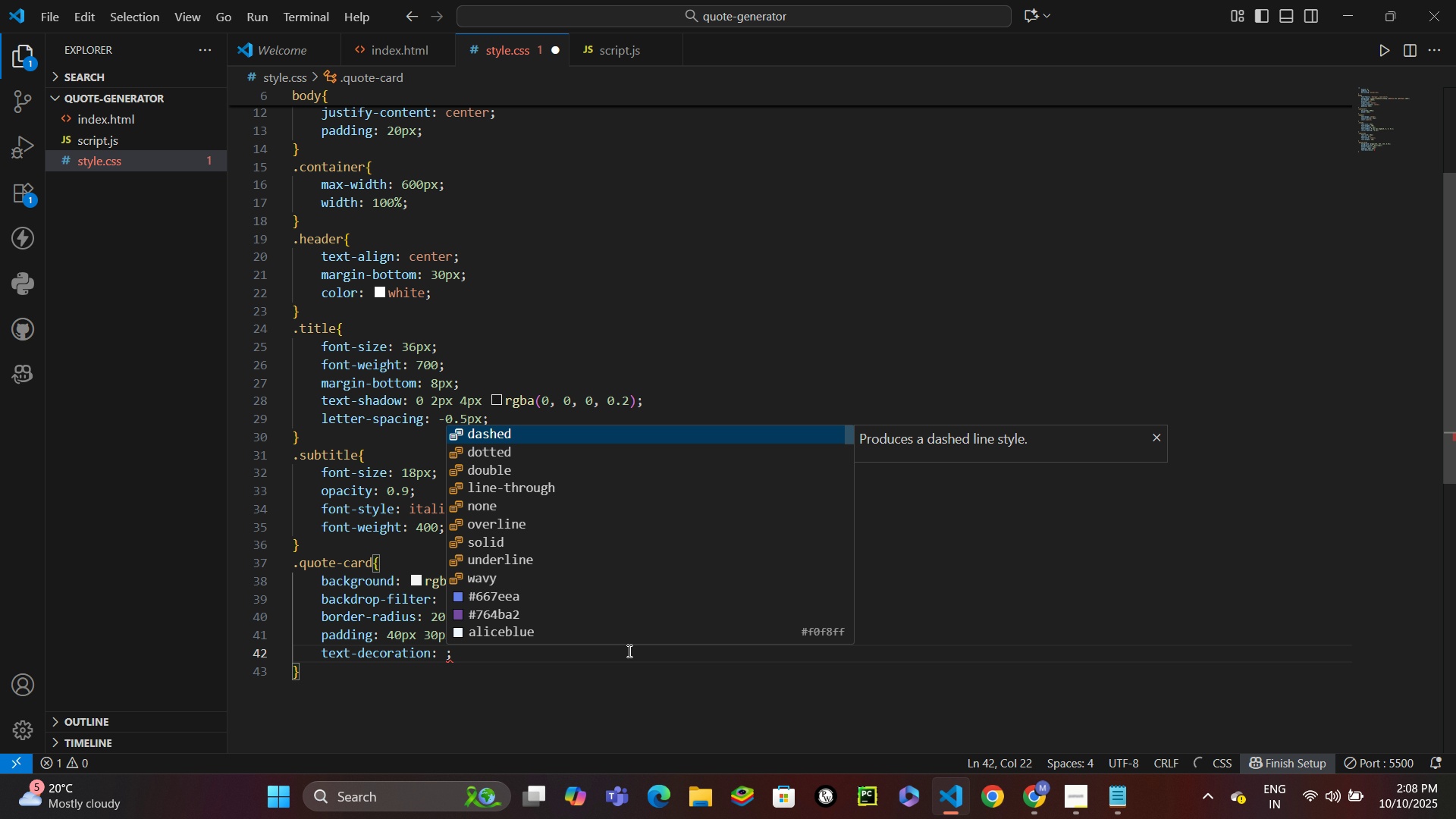 
key(Control+Z)
 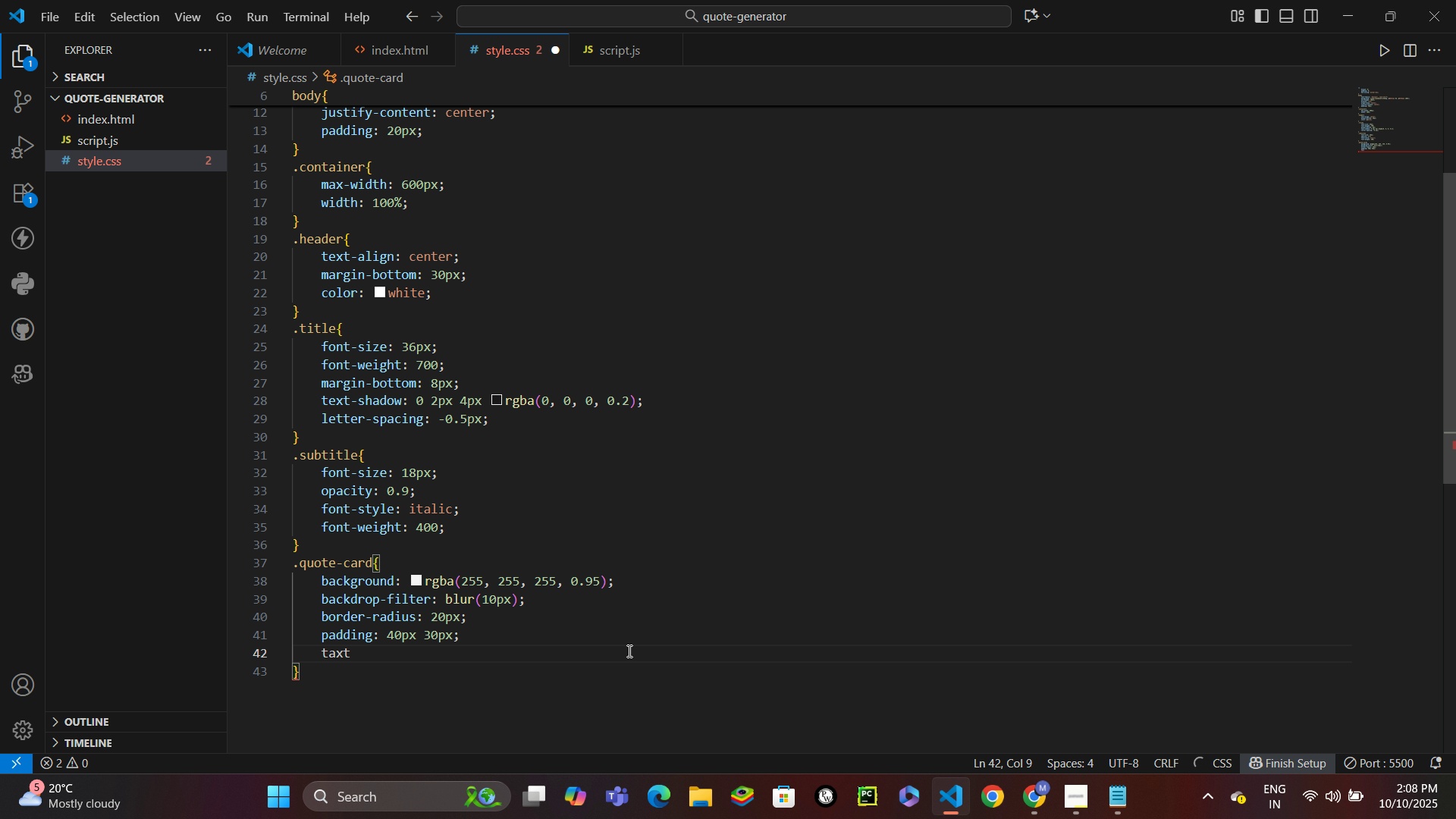 
key(Backspace)
key(Backspace)
key(Backspace)
type(exta)
 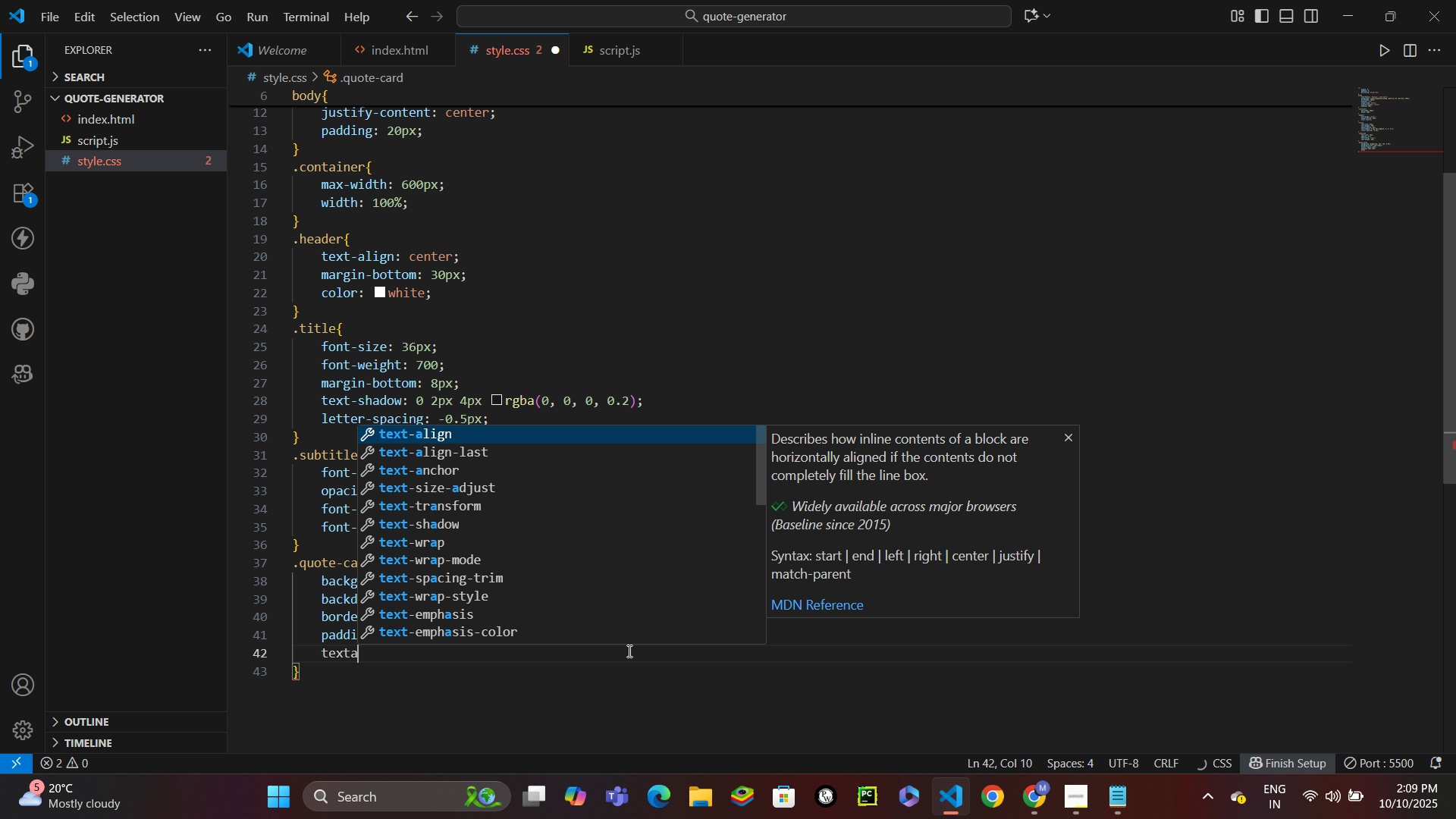 
key(Enter)
 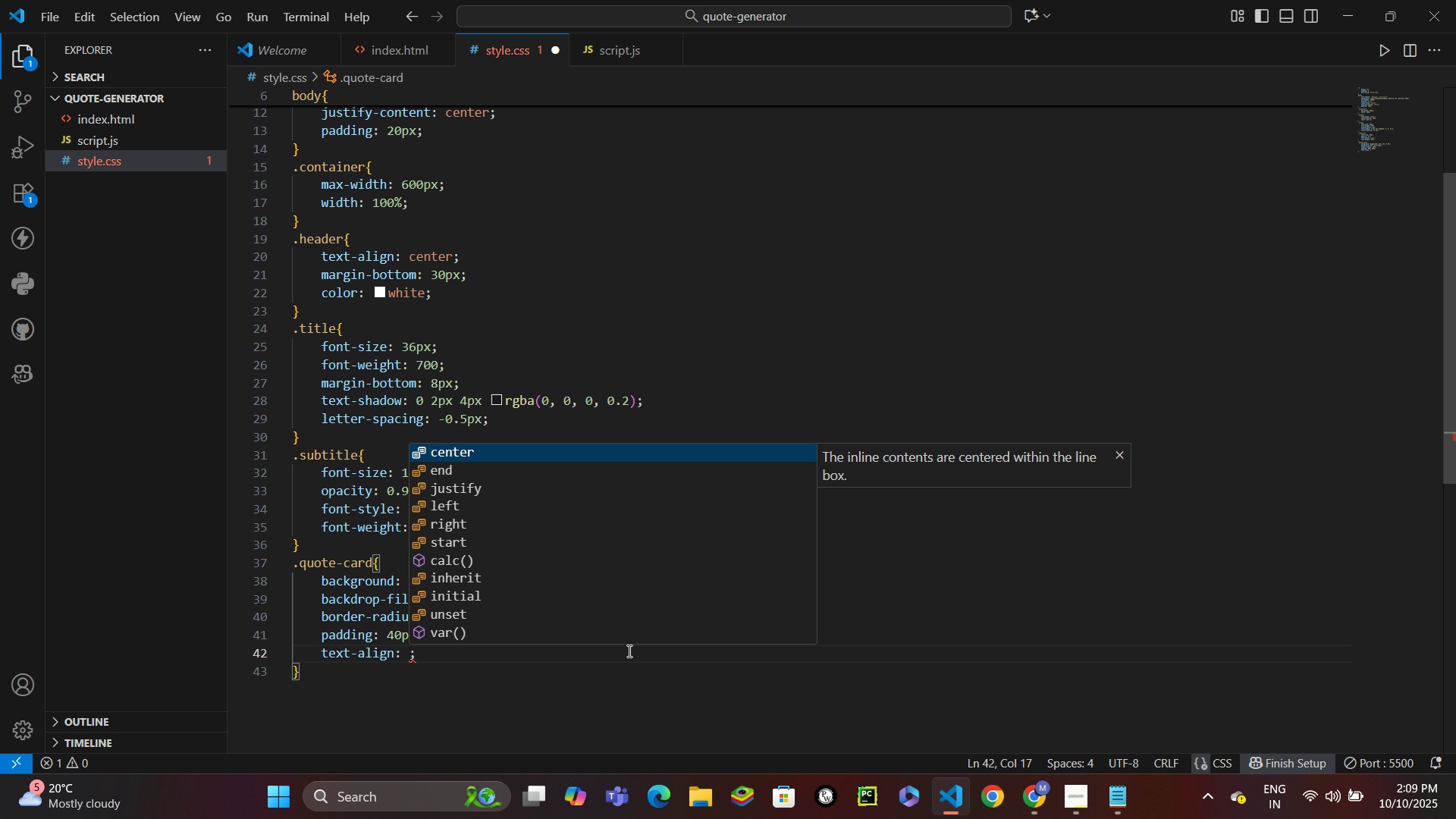 
type(ce)
 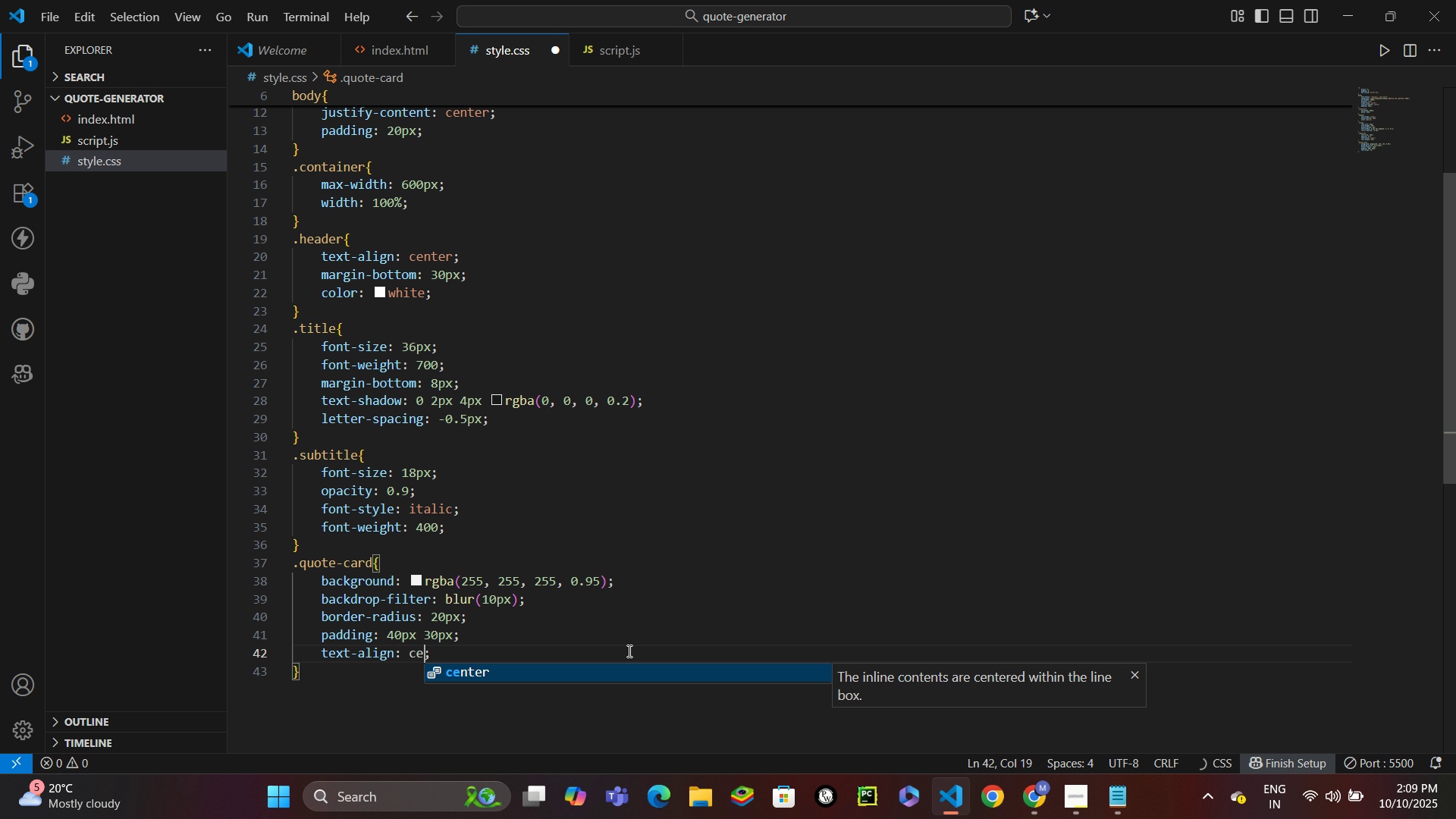 
key(Enter)
 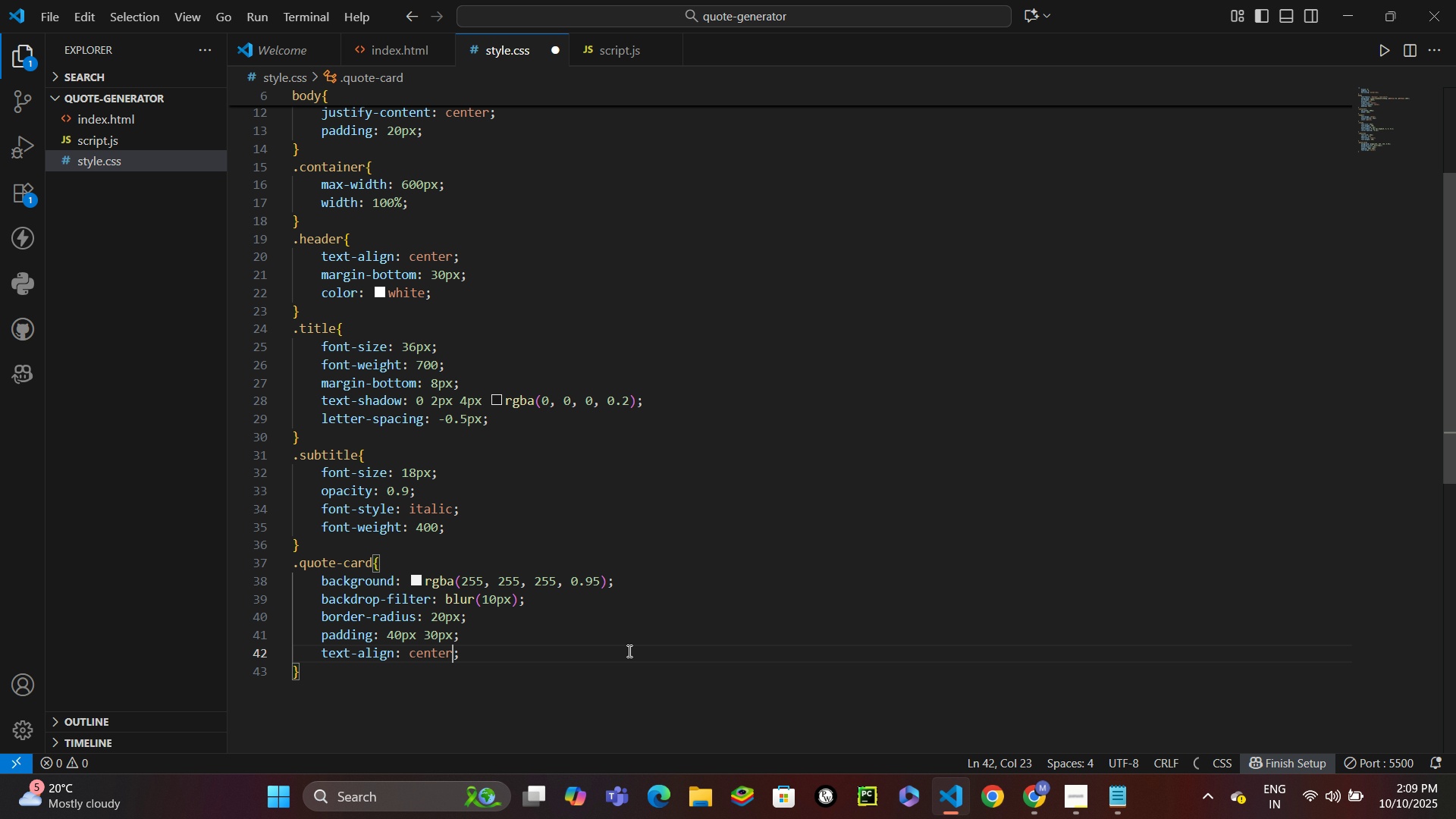 
key(Control+Enter)
 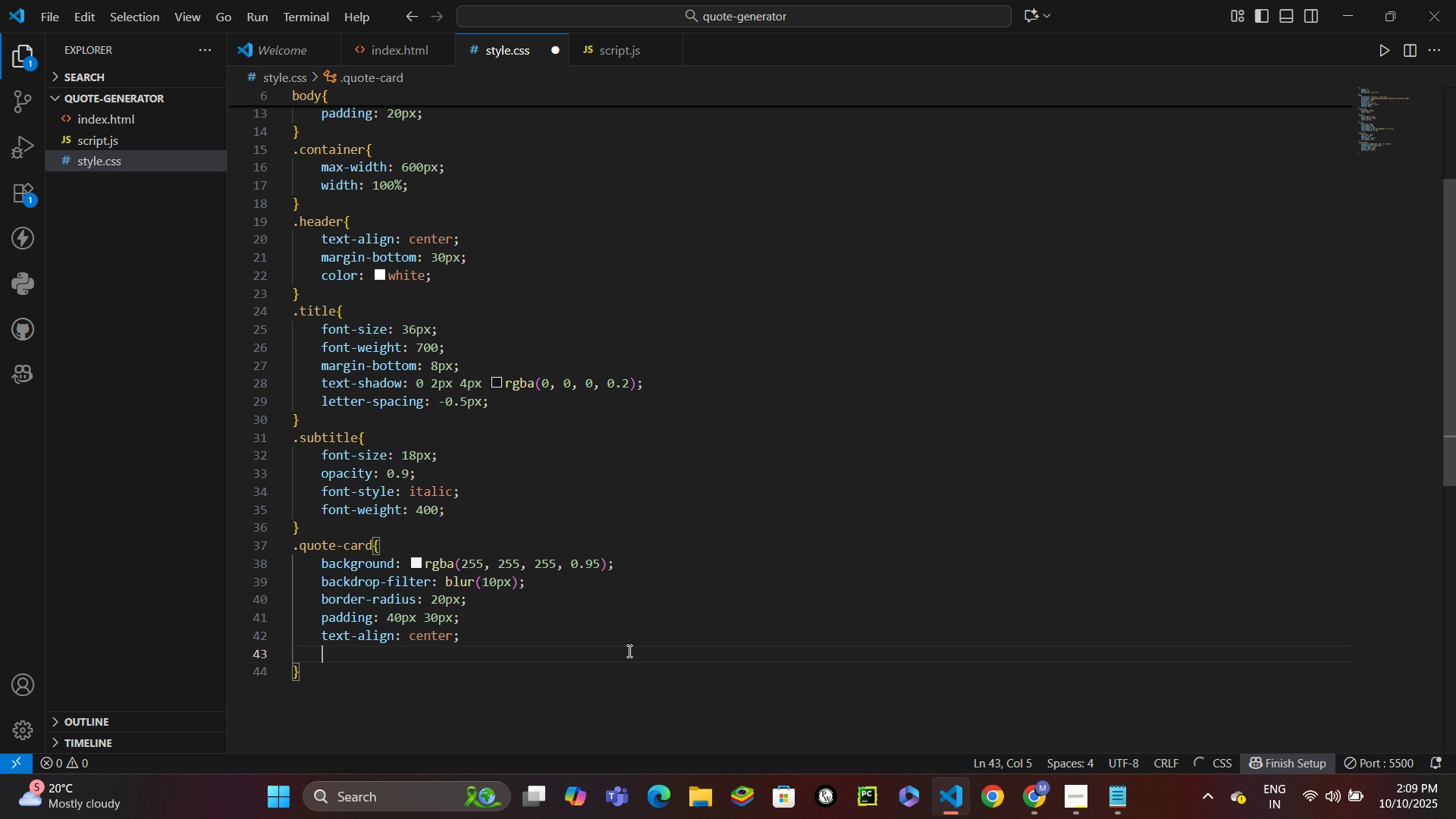 
type(boxsh)
 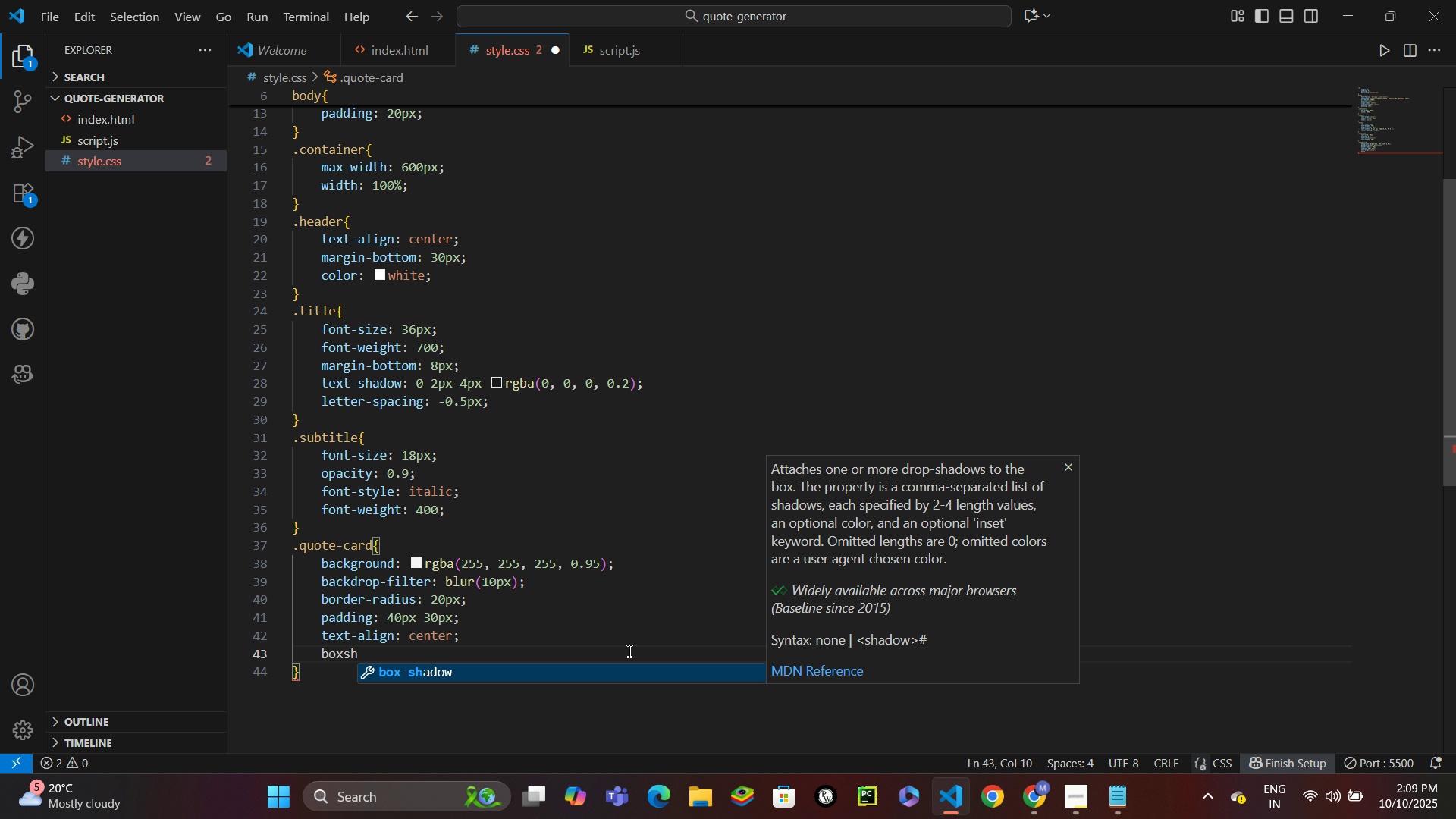 
key(Enter)
 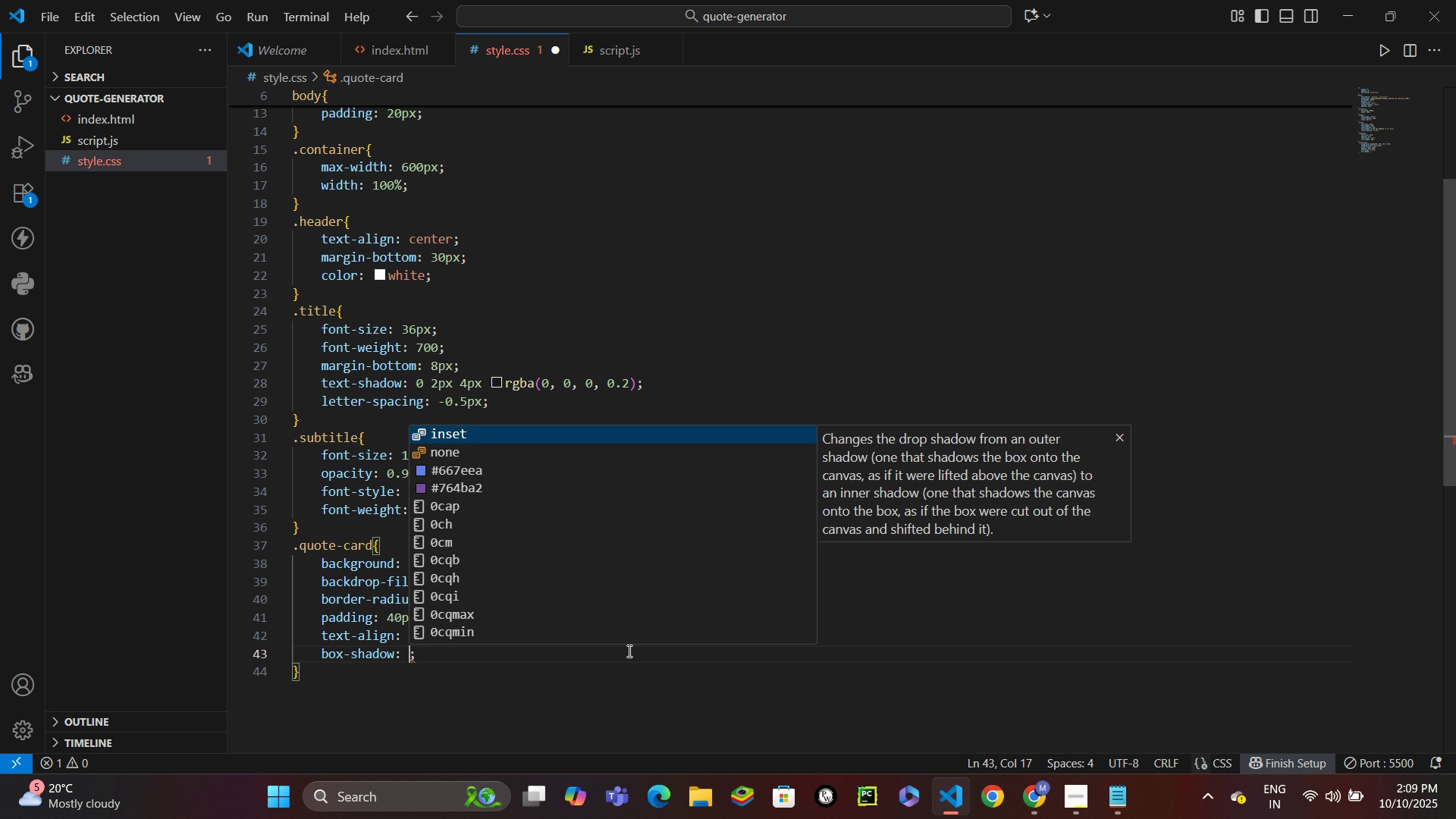 
type(0 p)
key(Backspace)
type(20px 40px t)
key(Backspace)
type(rgba)
 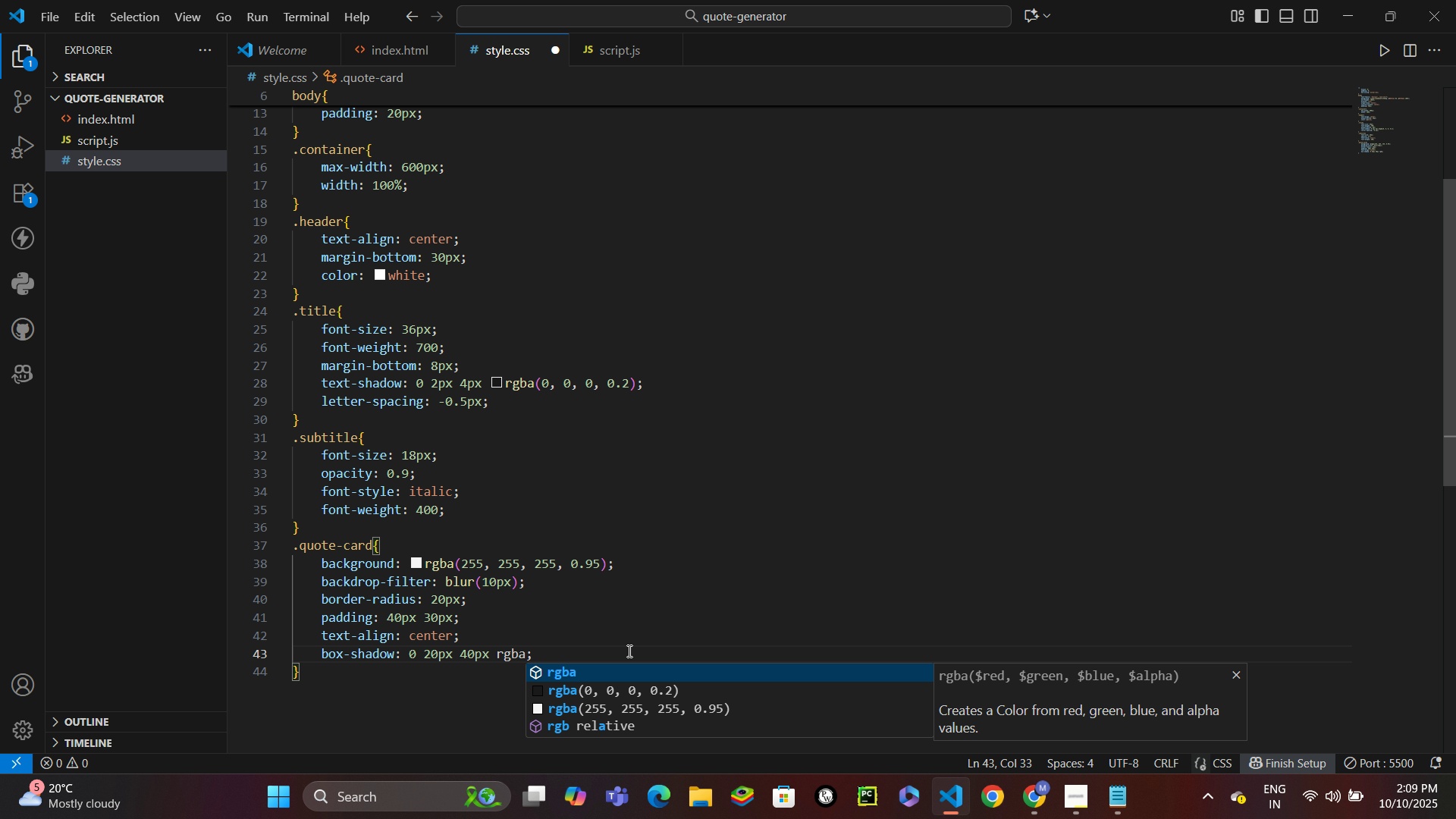 
key(Enter)
 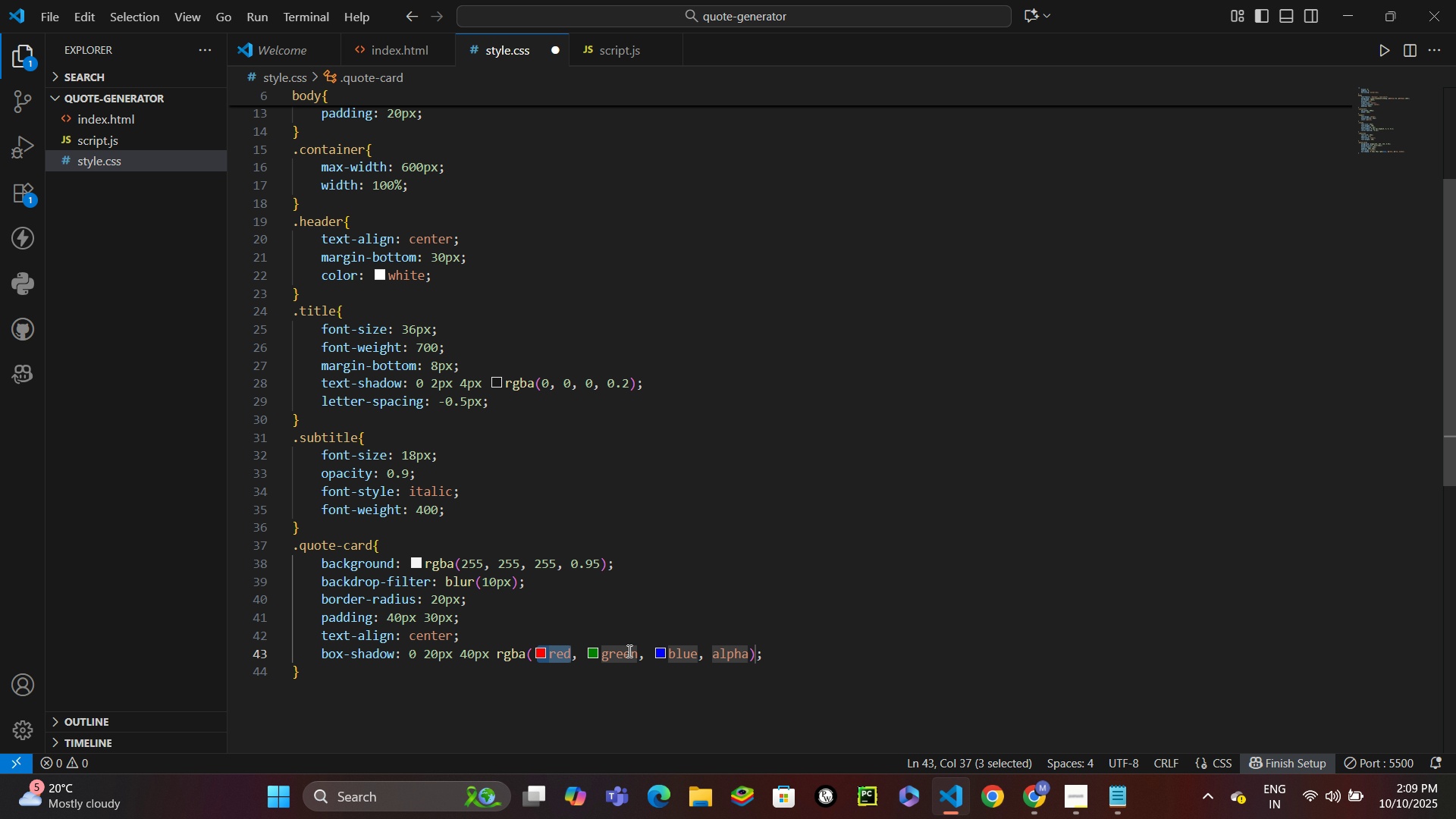 
key(0)
 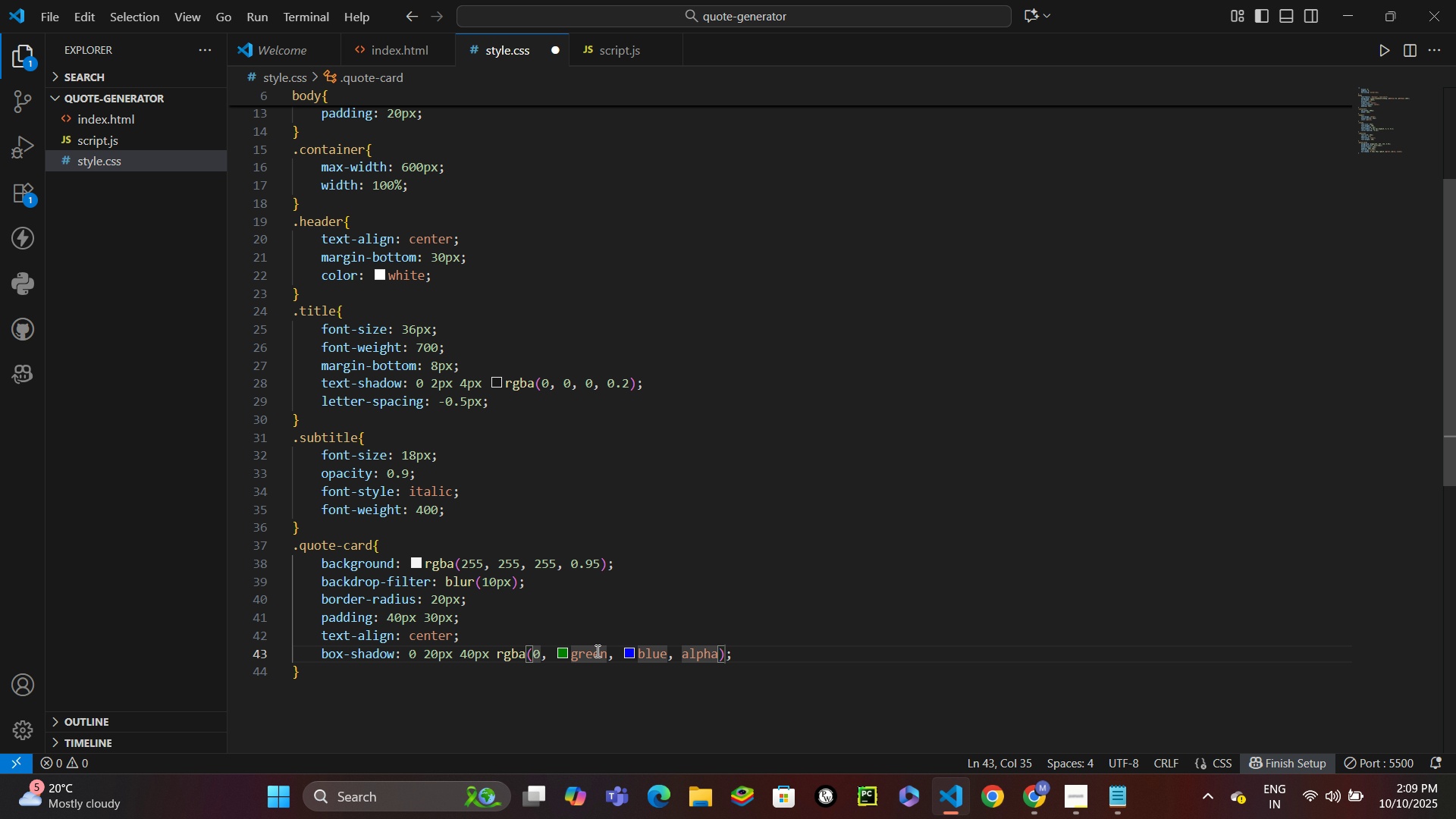 
double_click([595, 651])
 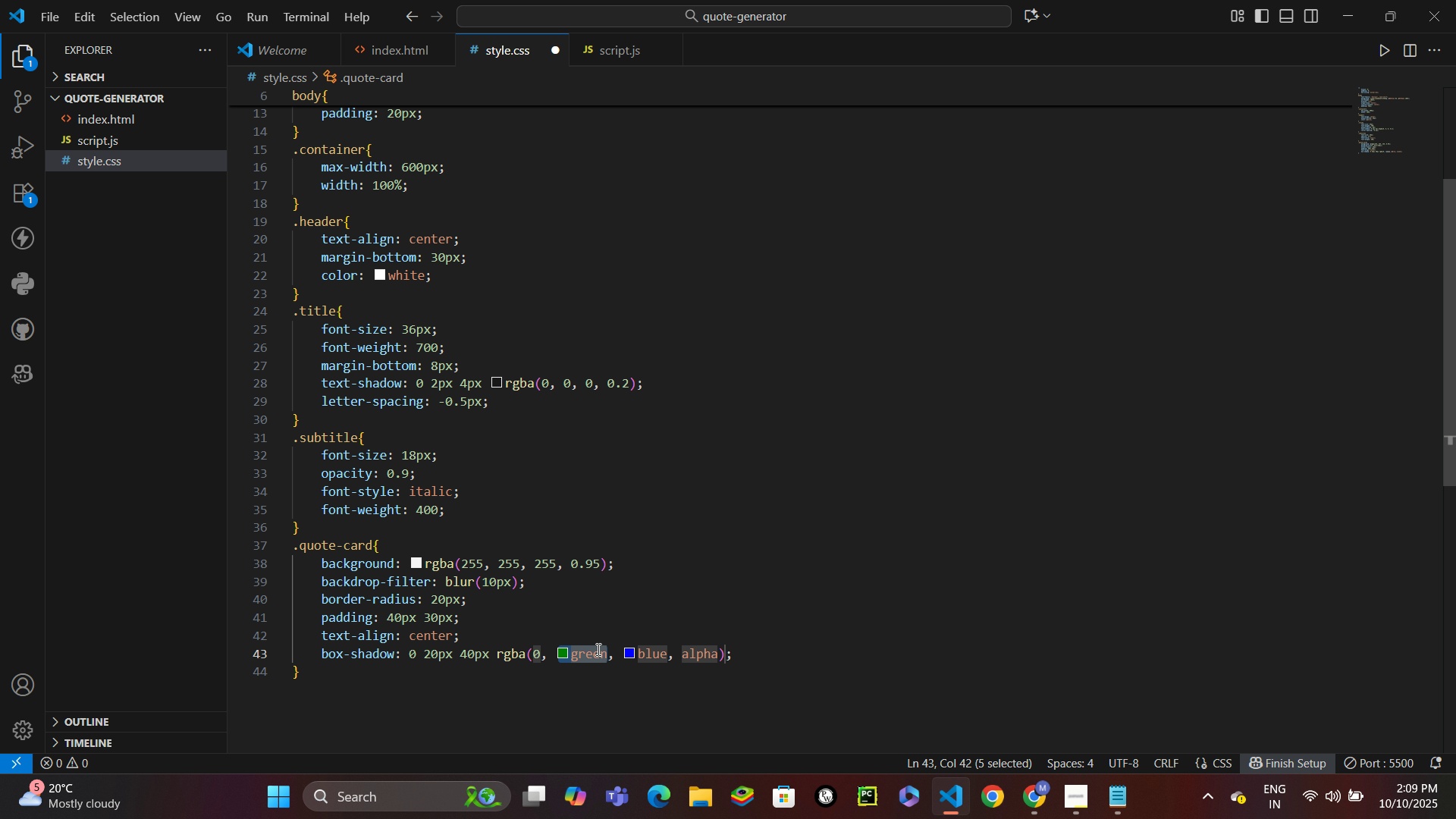 
key(0)
 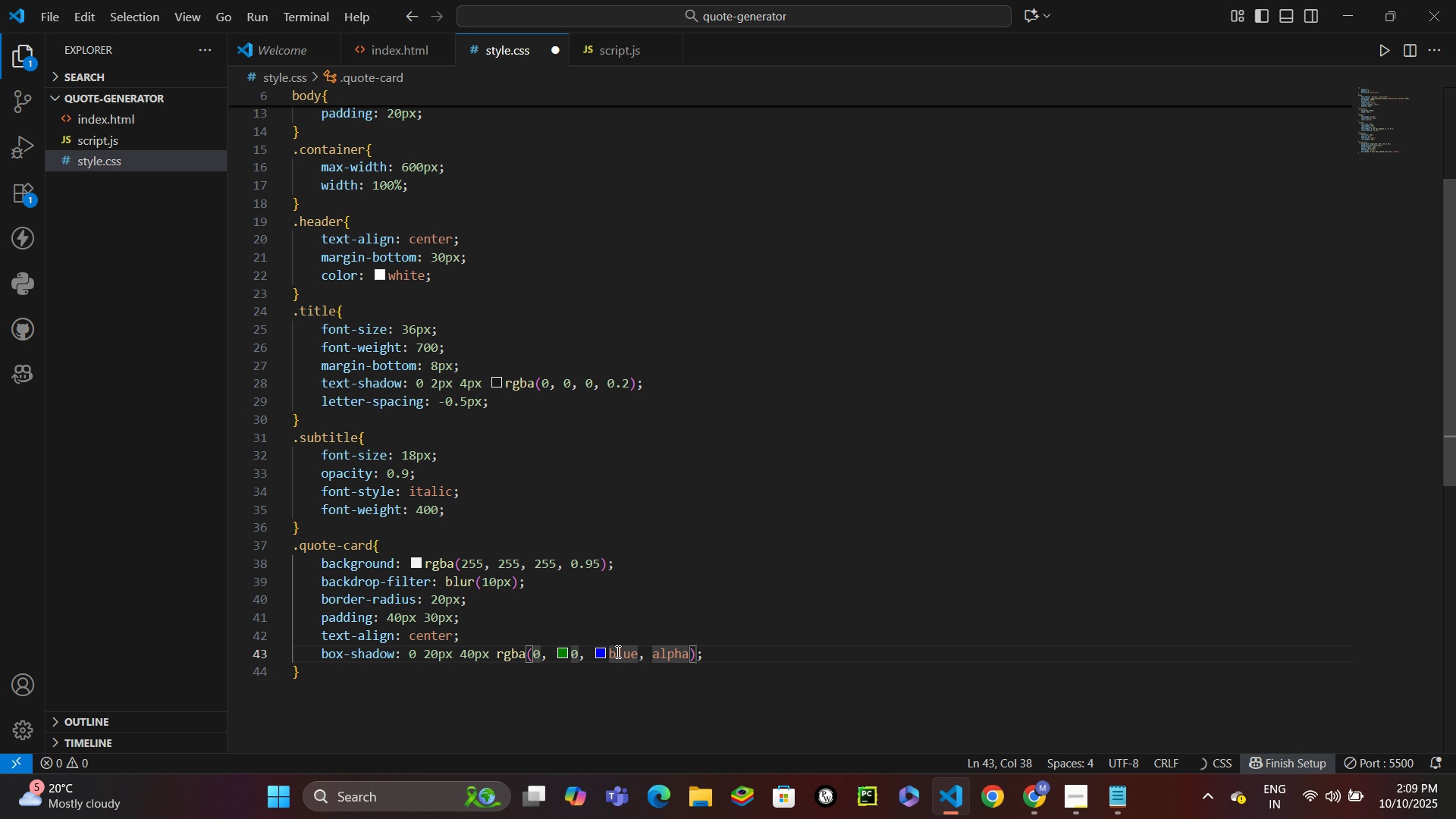 
left_click([617, 651])
 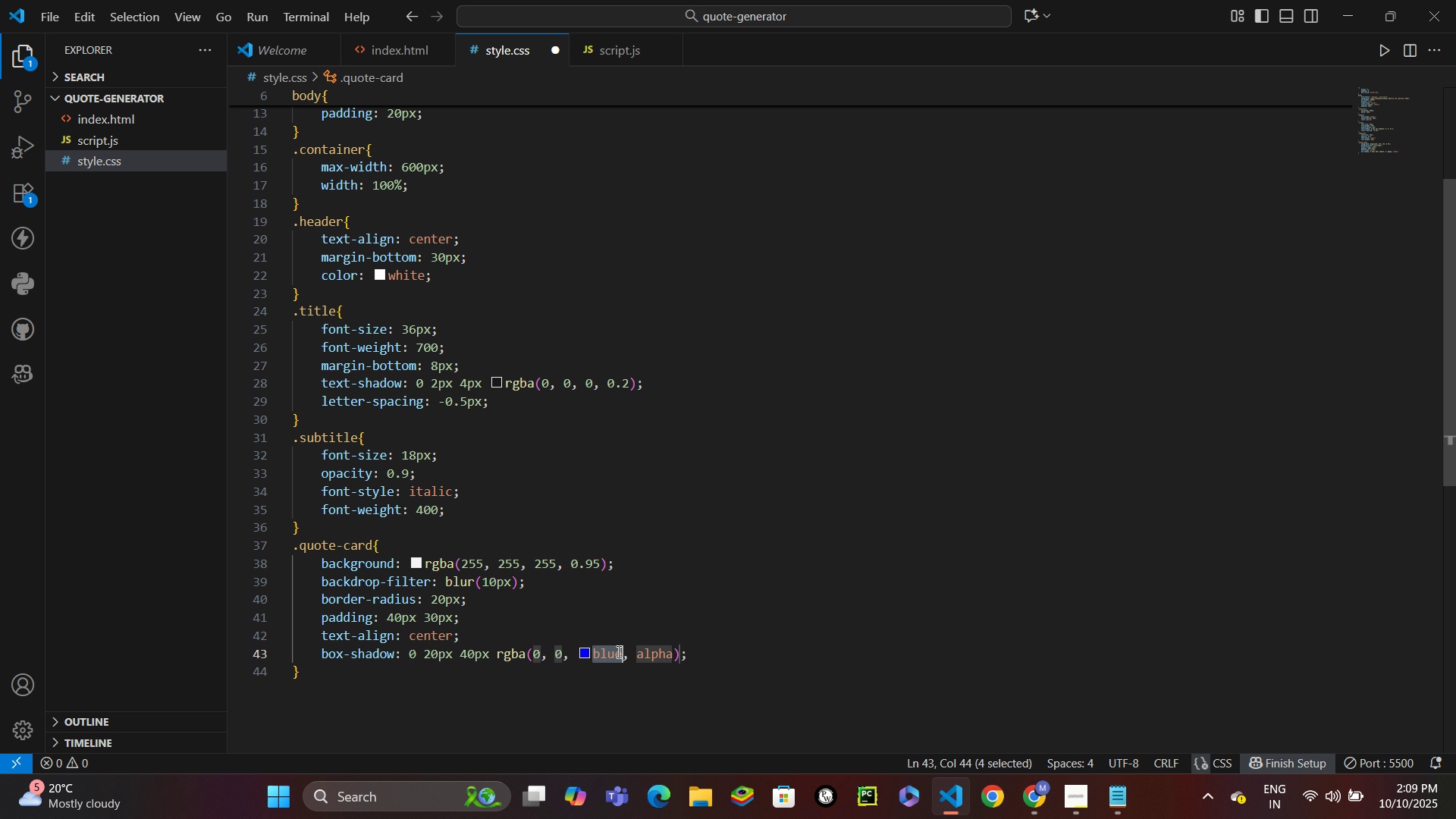 
key(0)
 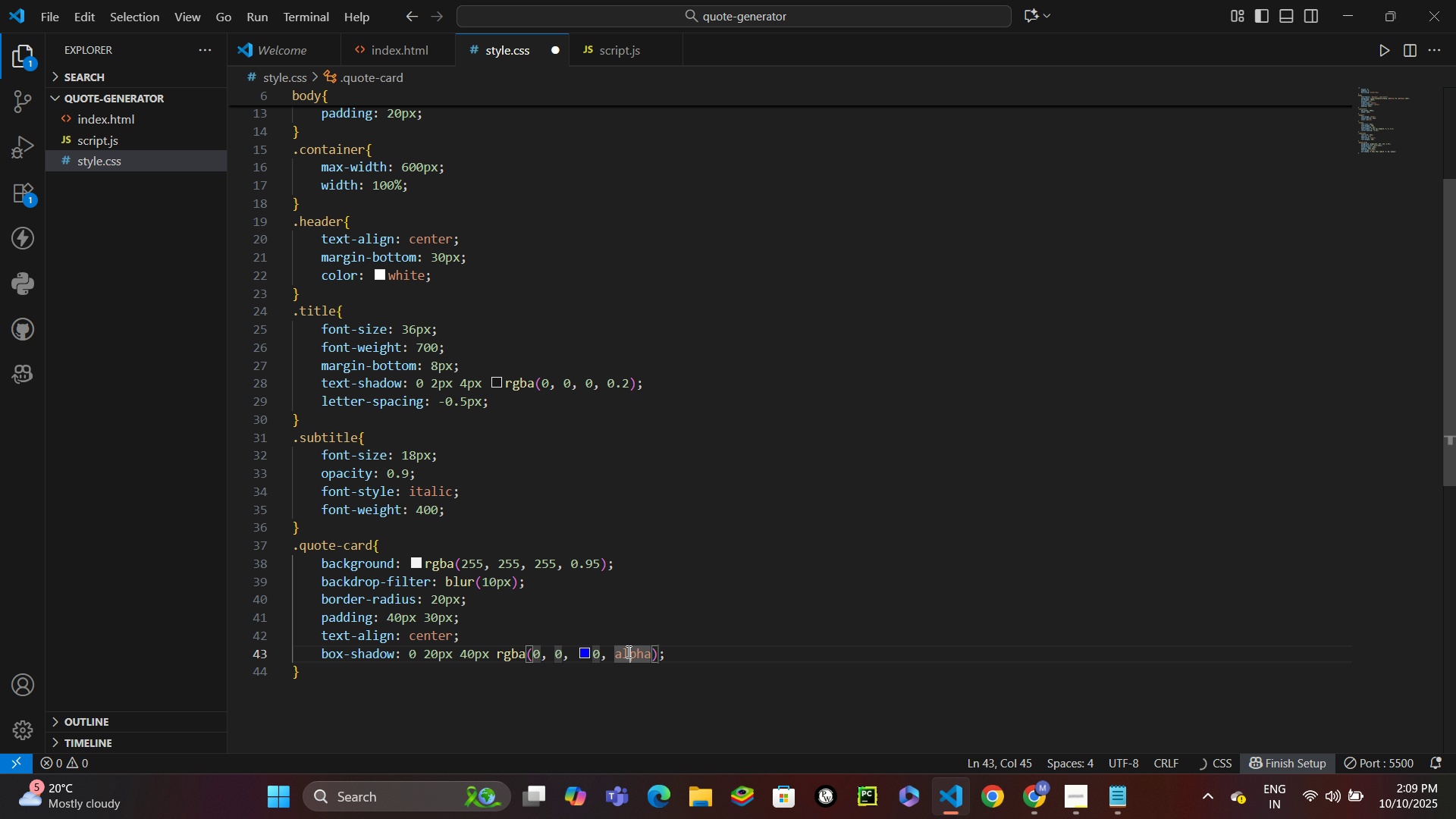 
double_click([627, 651])
 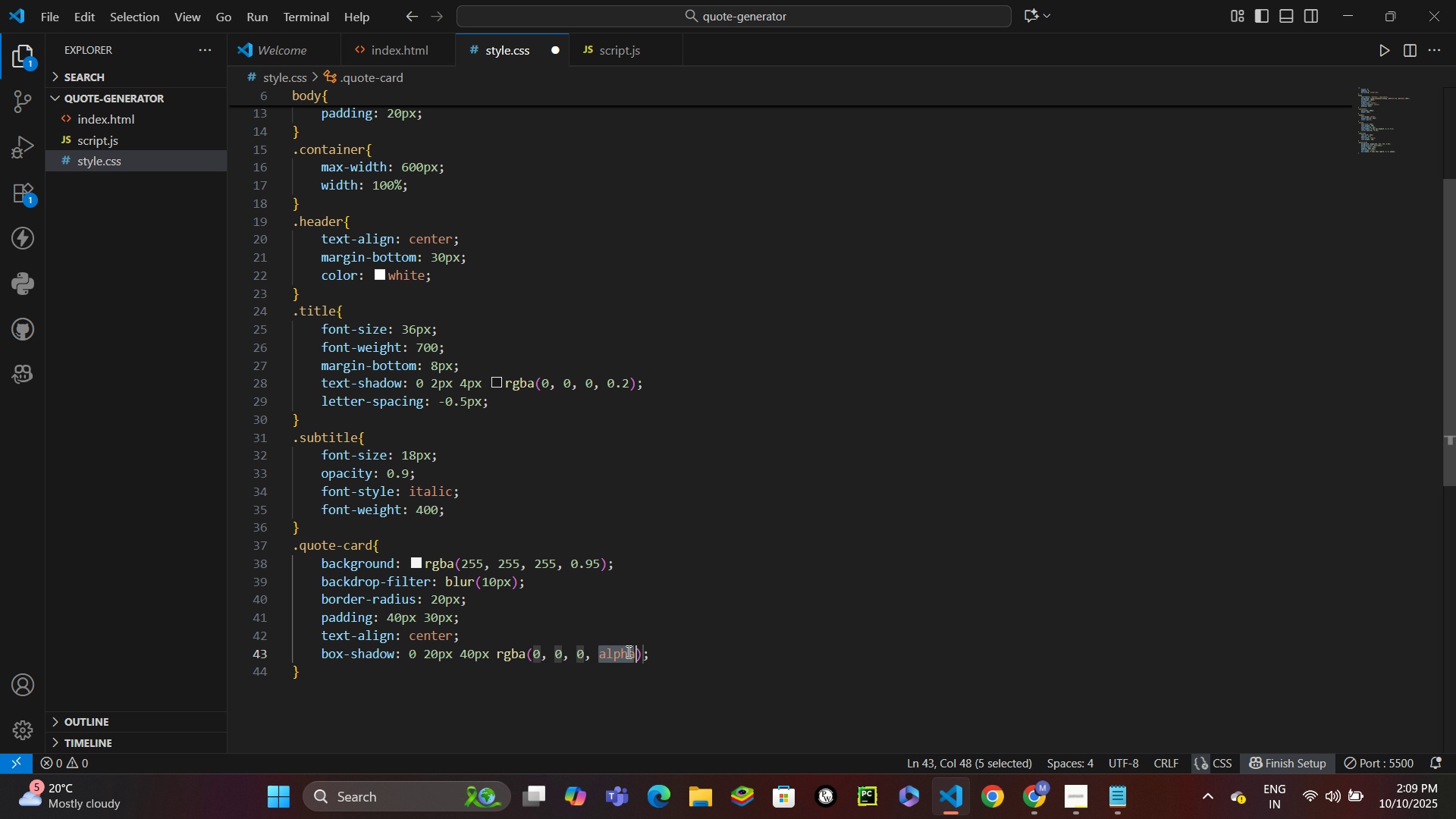 
key(0)
 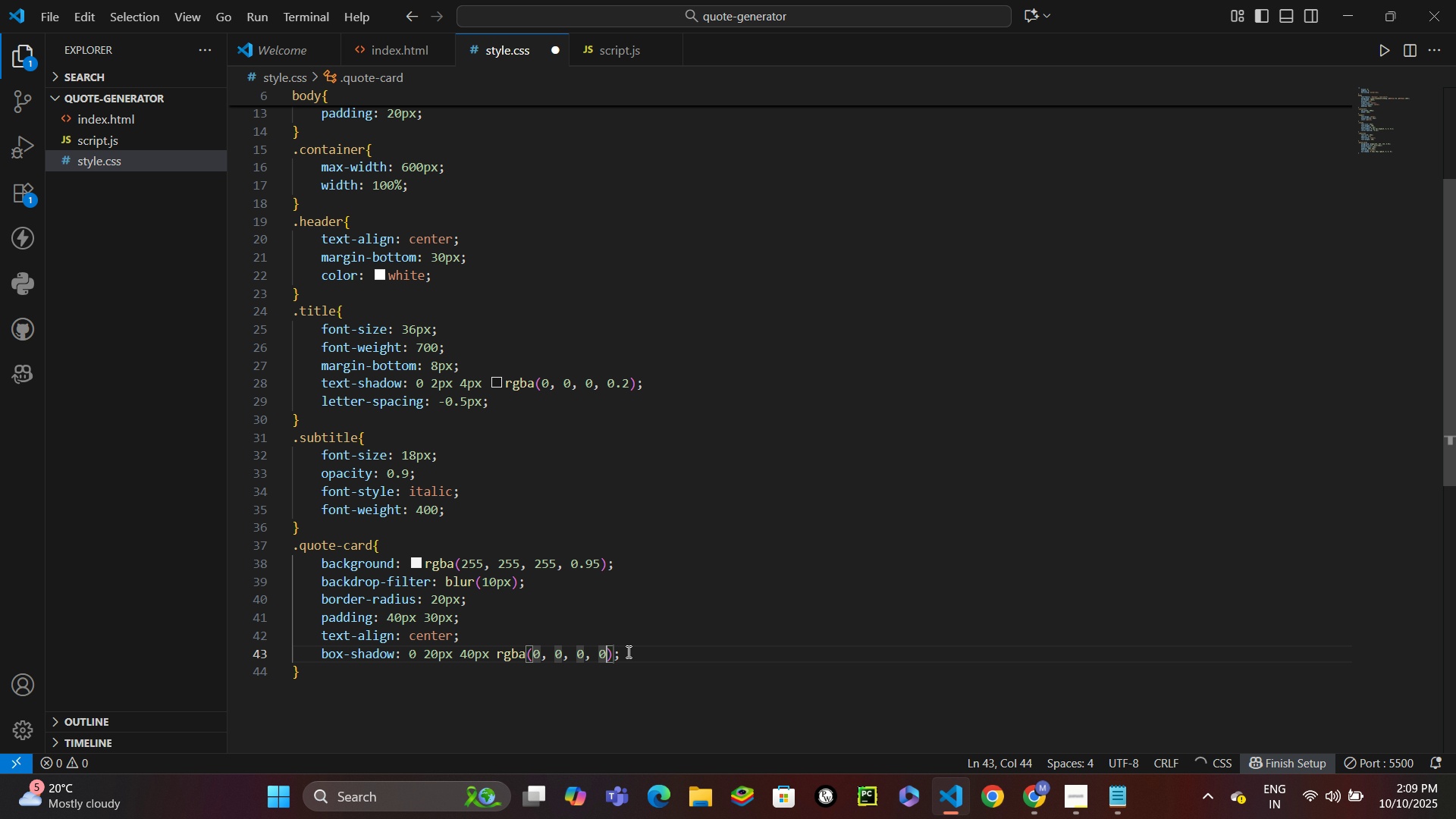 
key(Period)
 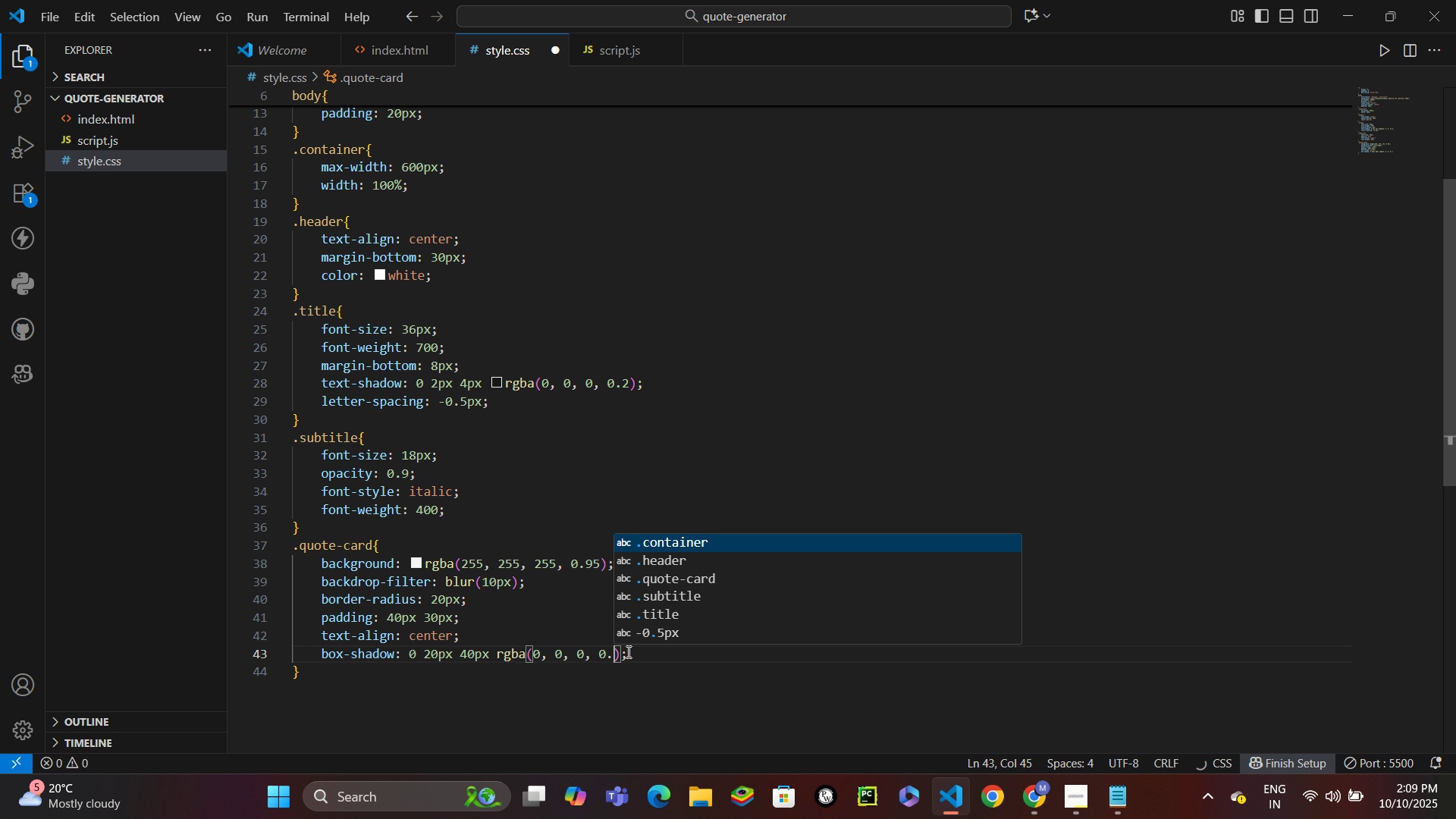 
key(1)
 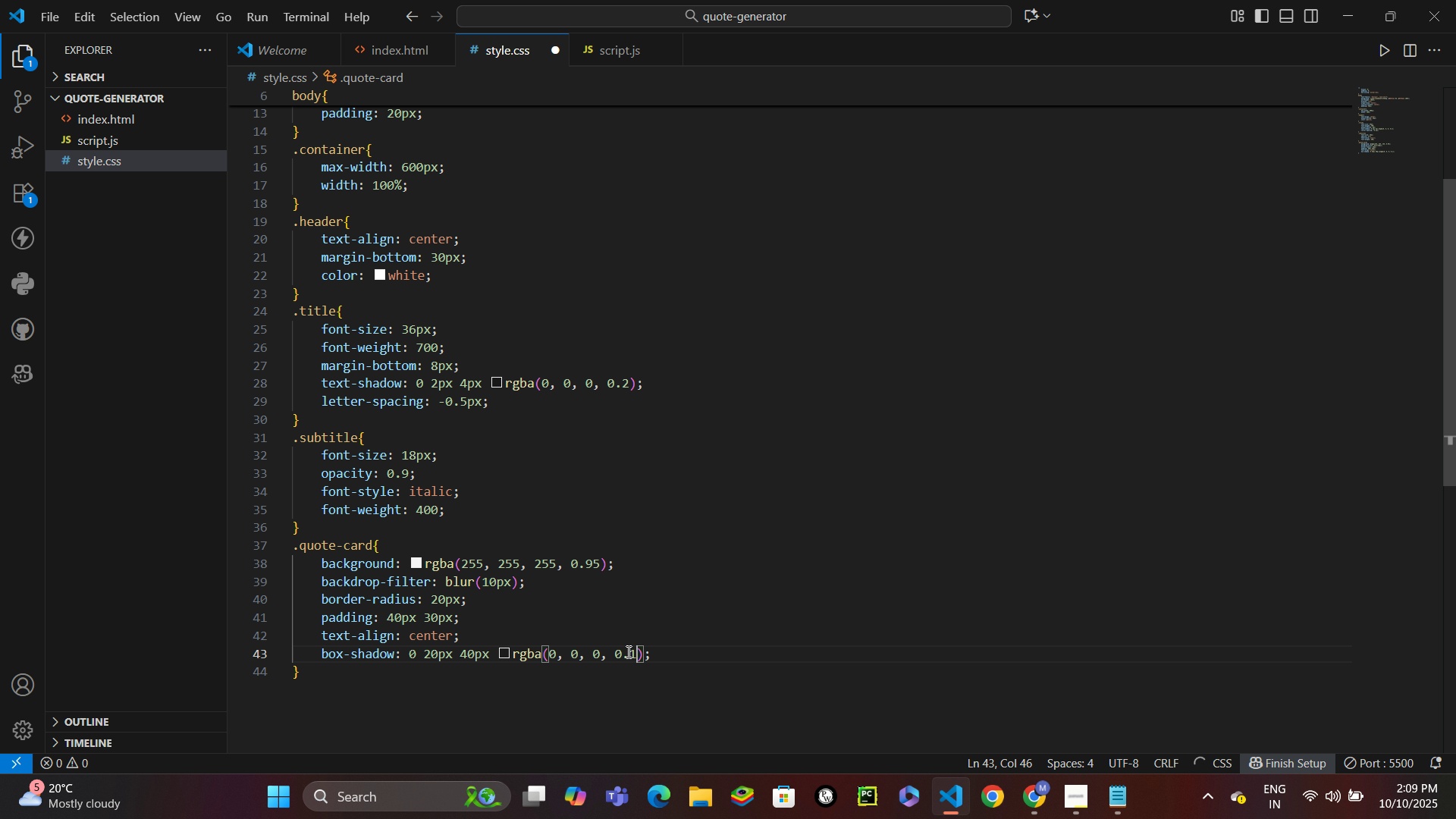 
key(Control+Enter)
 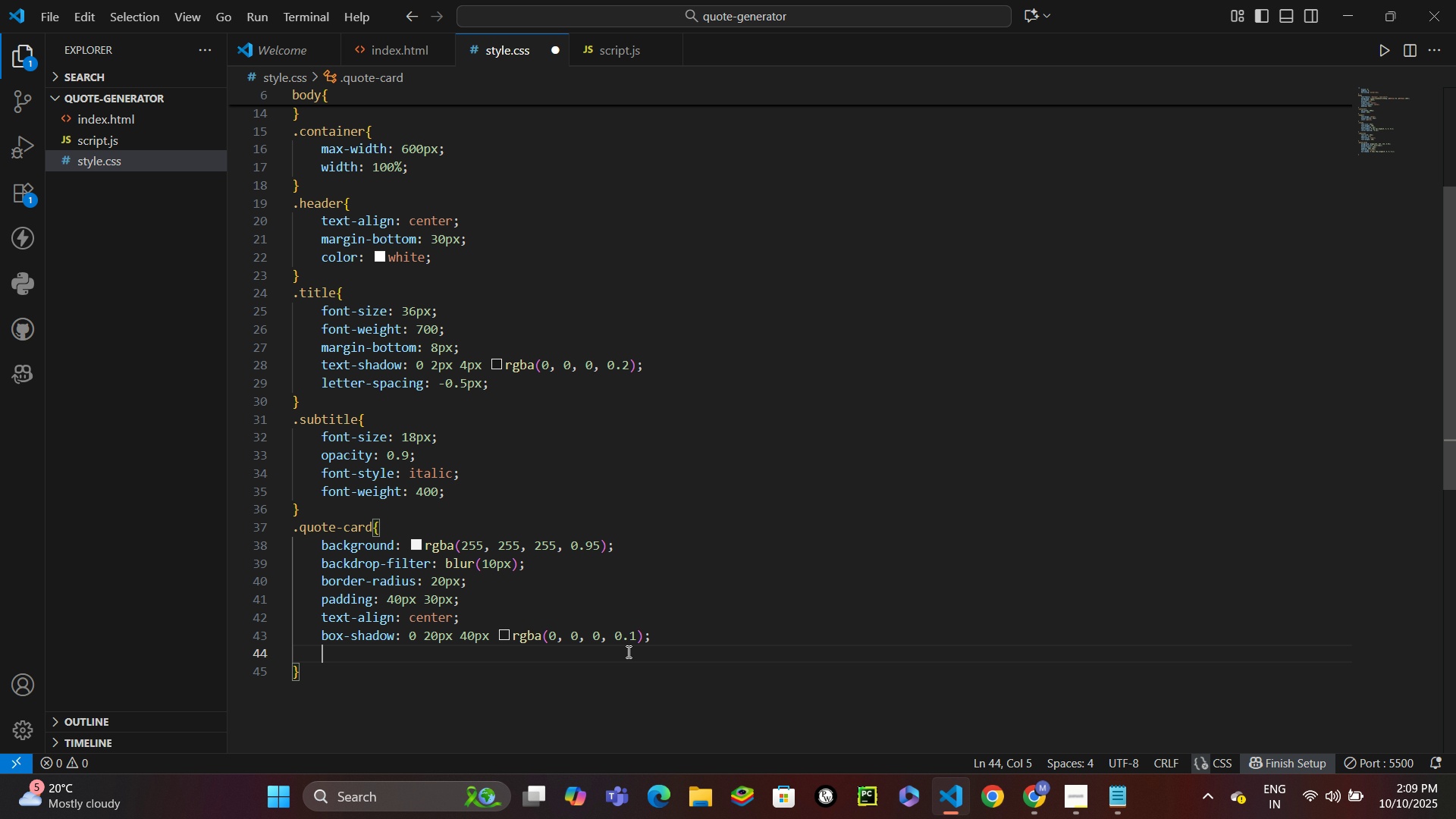 
type(transsi)
 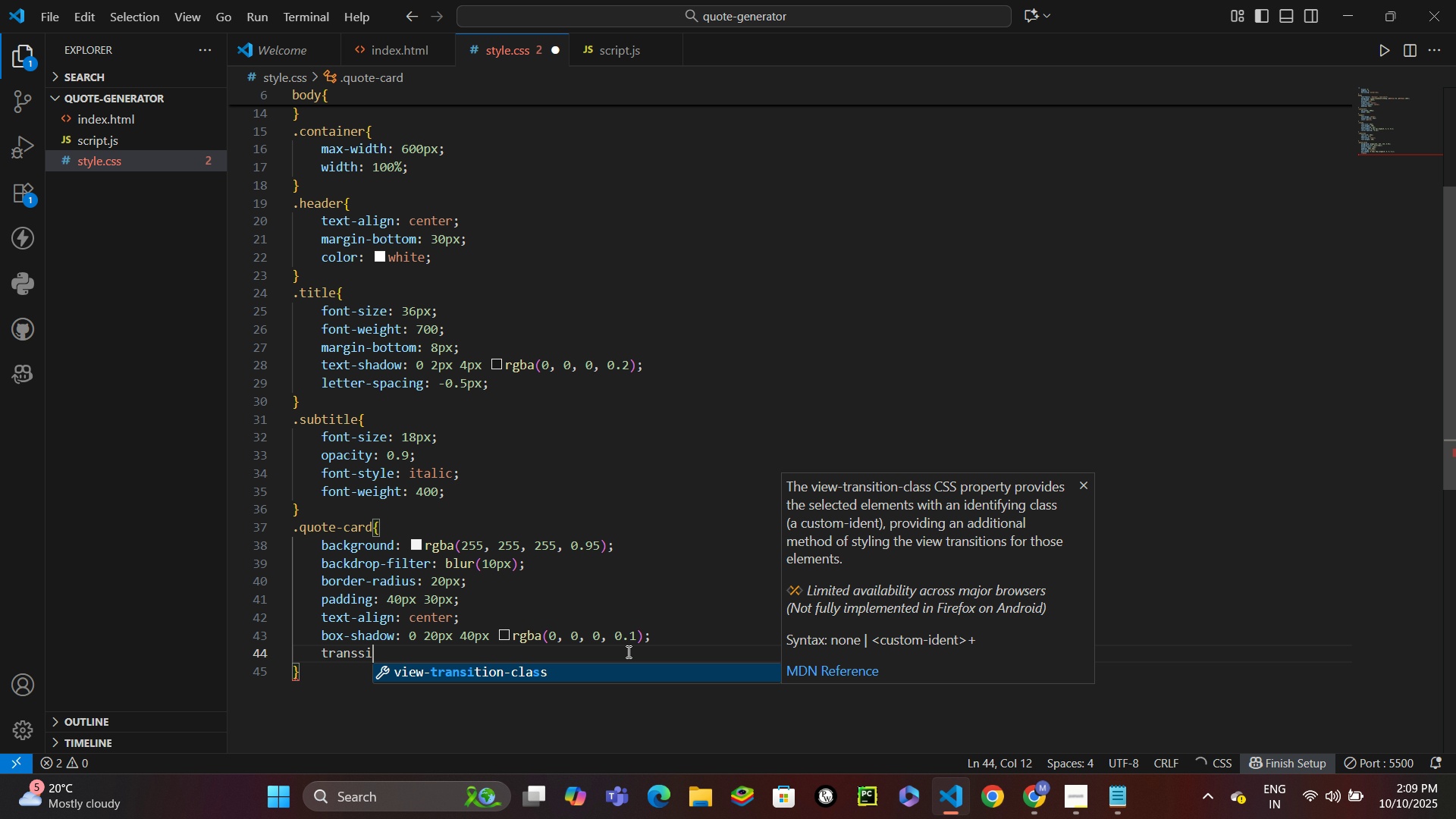 
key(Enter)
 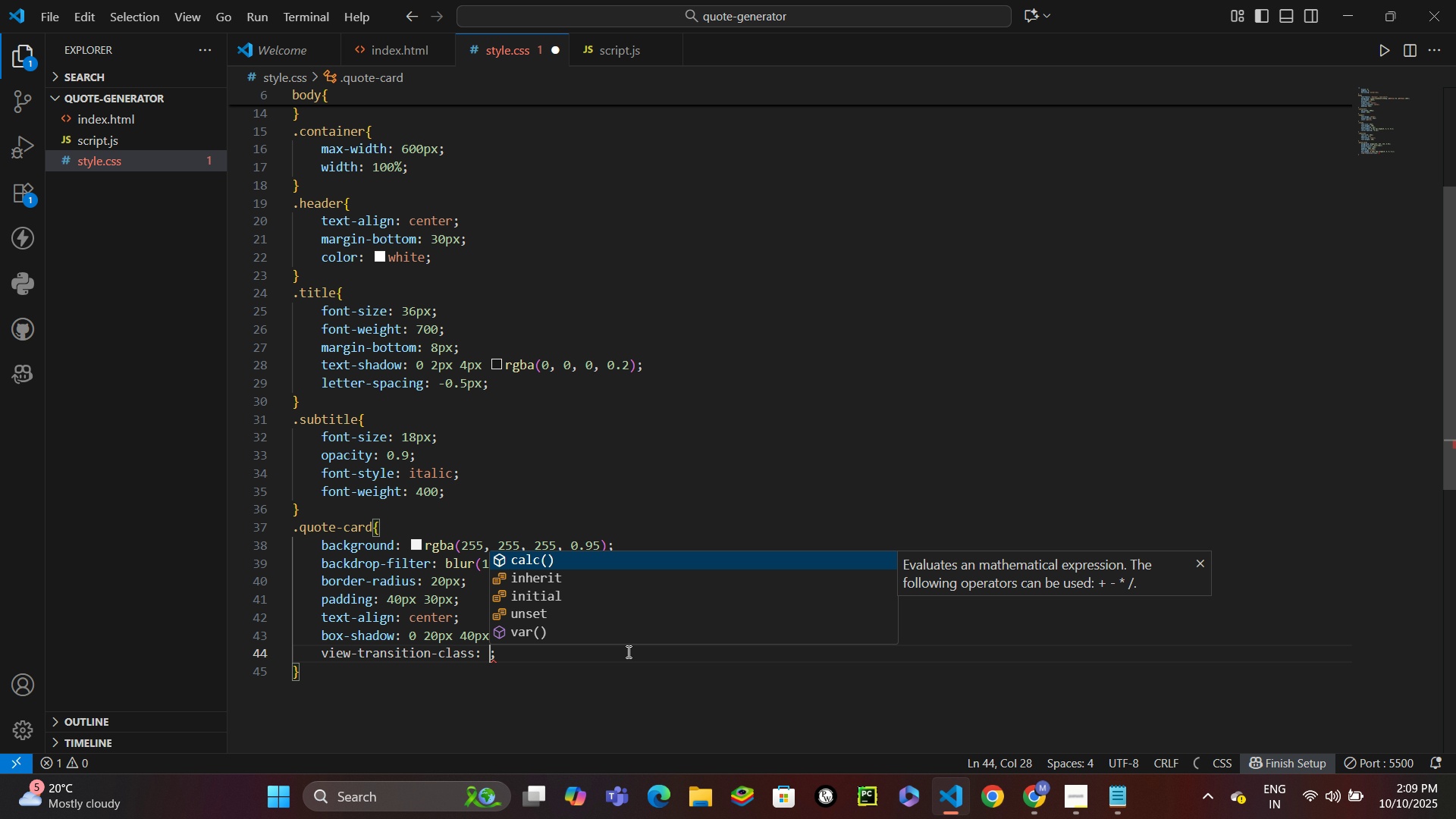 
key(Control+Z)
 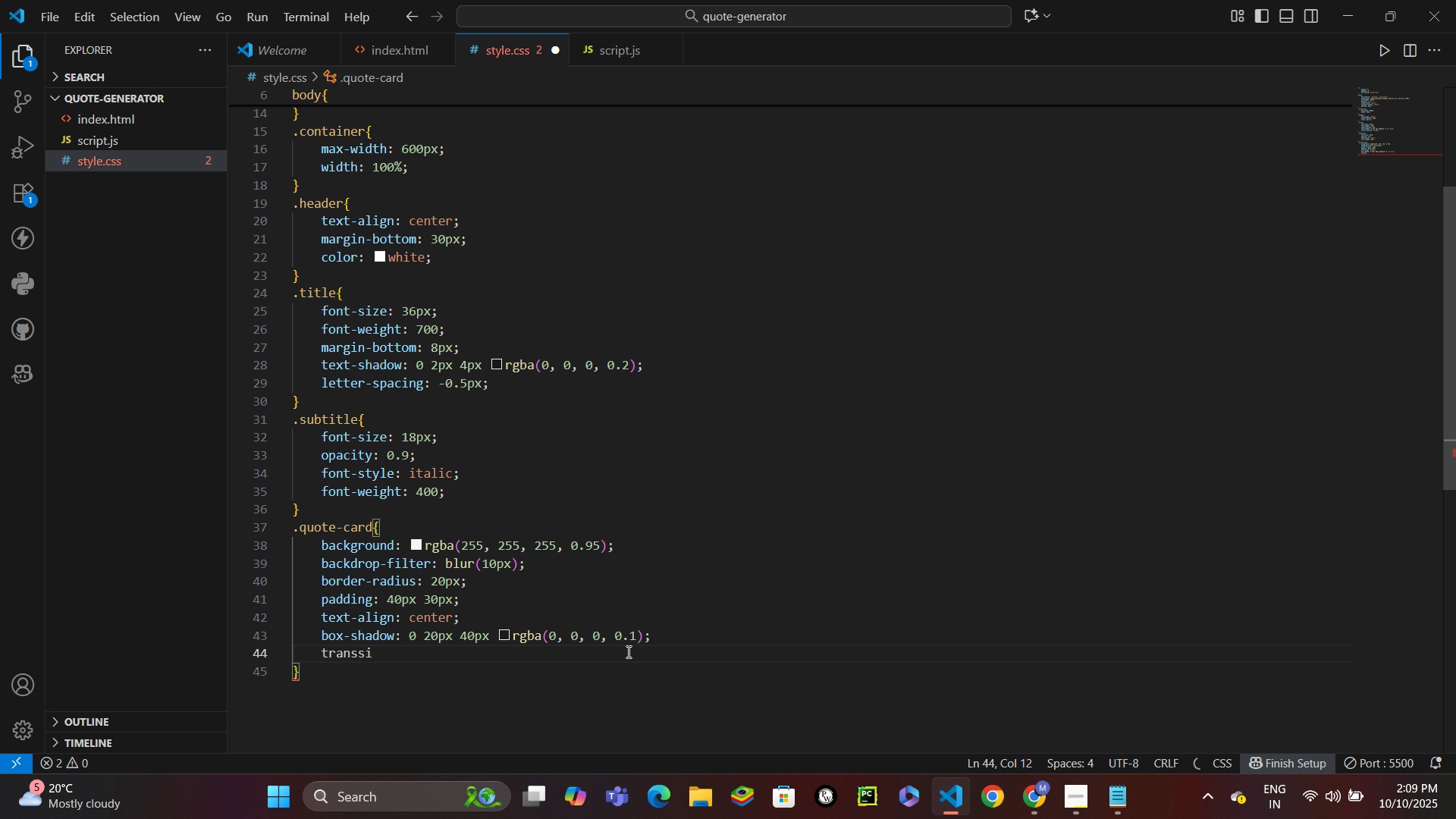 
key(Backspace)
key(Backspace)
type(ition)
 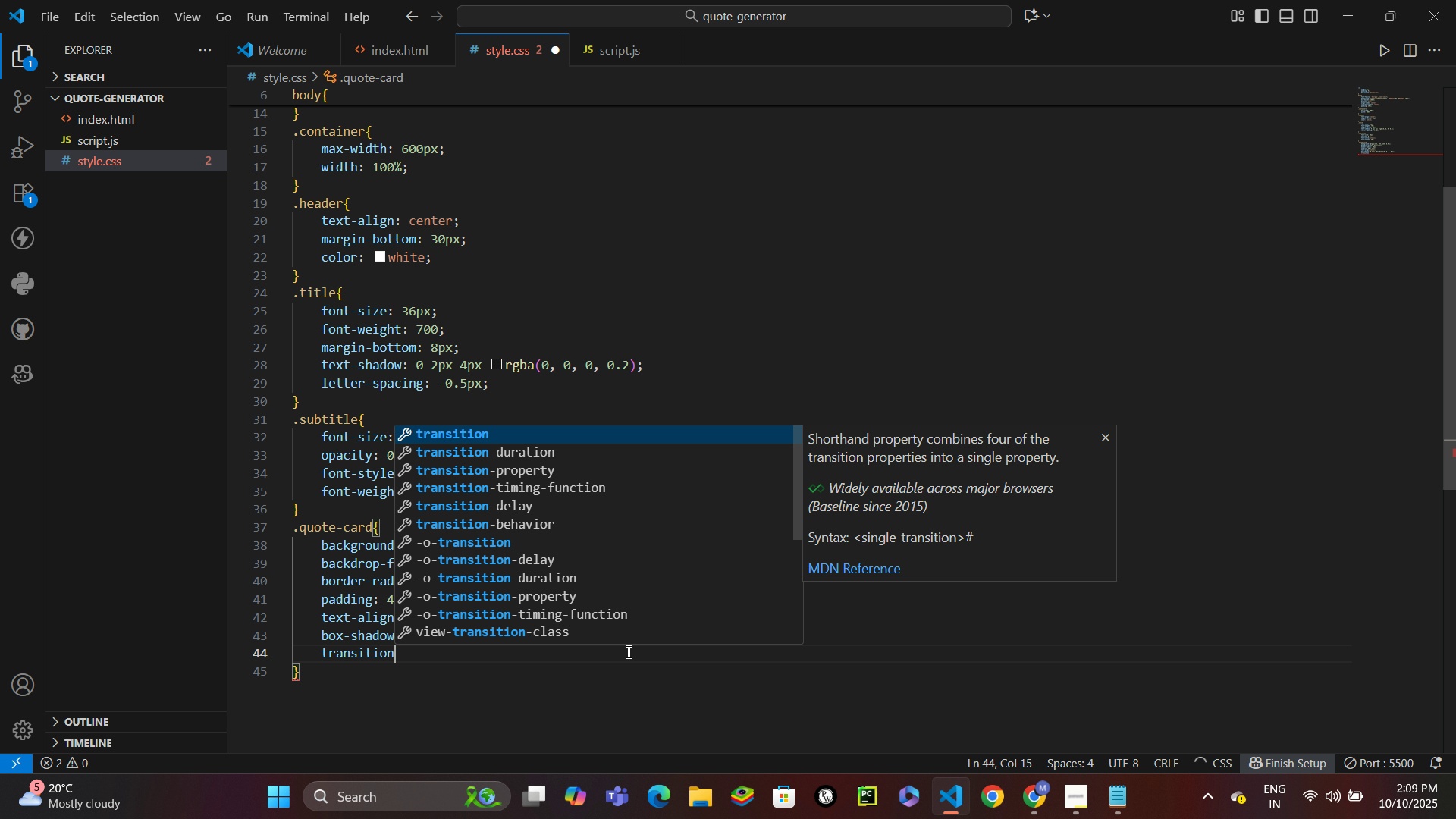 
key(Enter)
 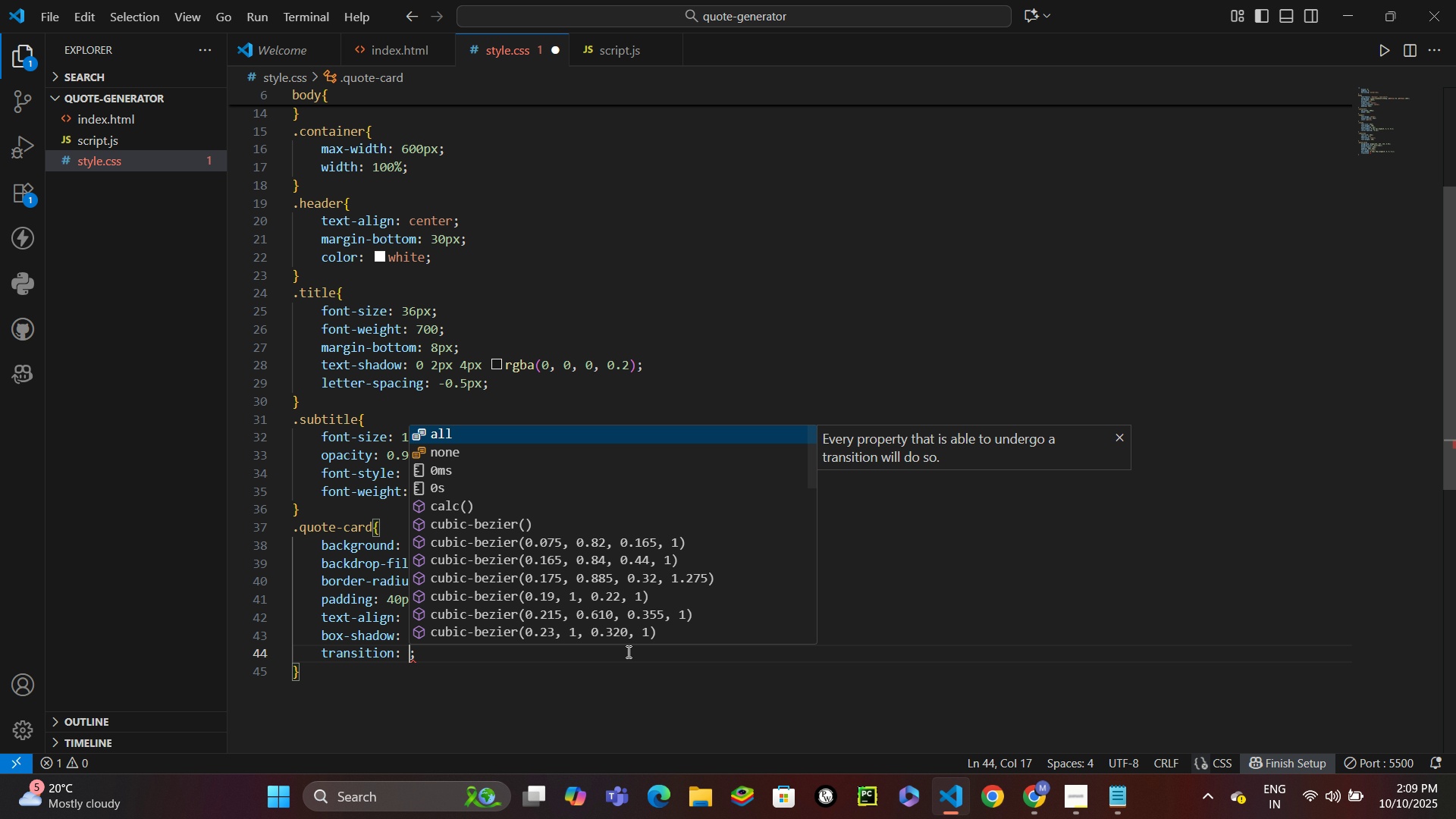 
type(transform 0.3s ease)
 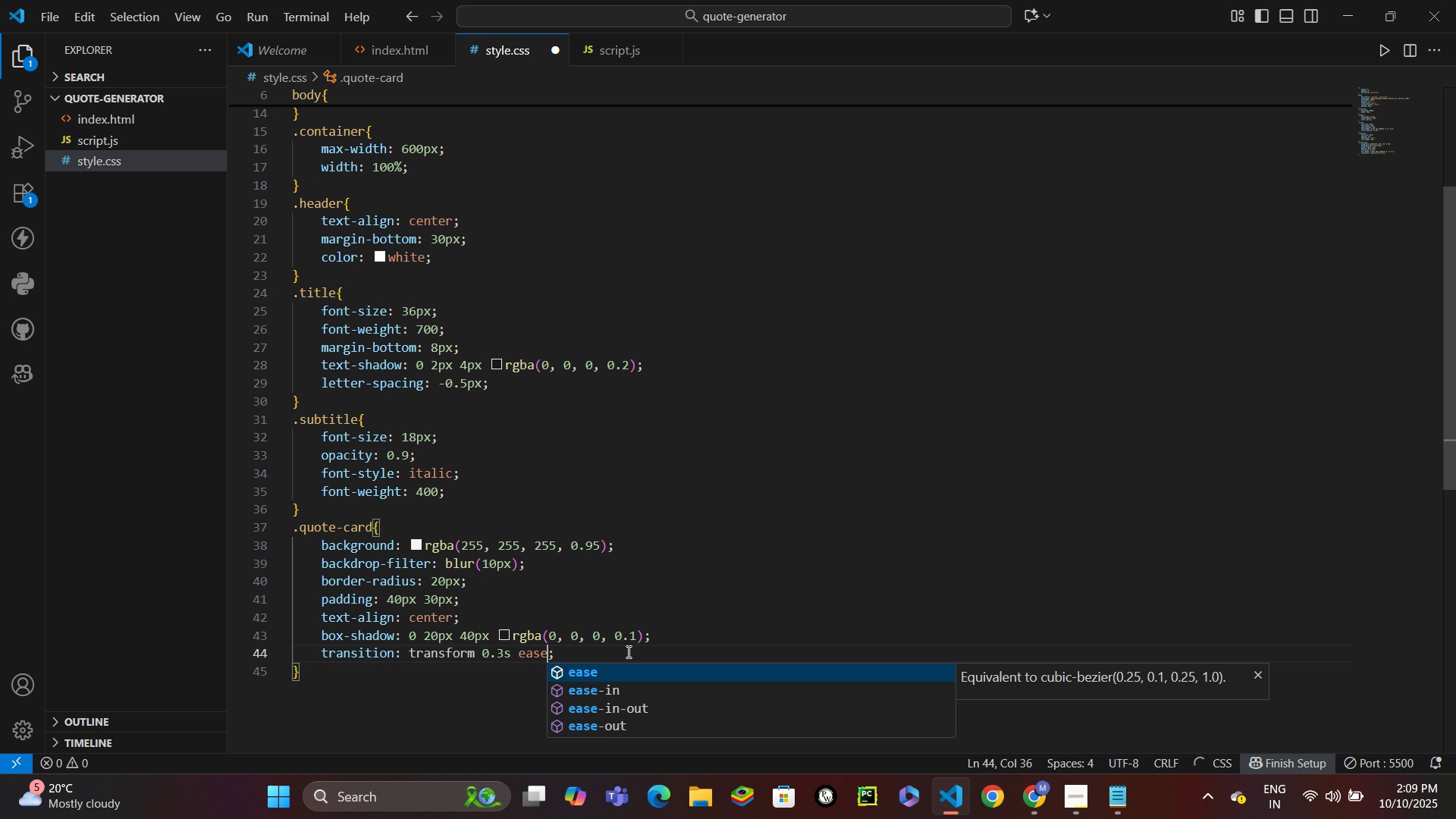 
key(Control+S)
 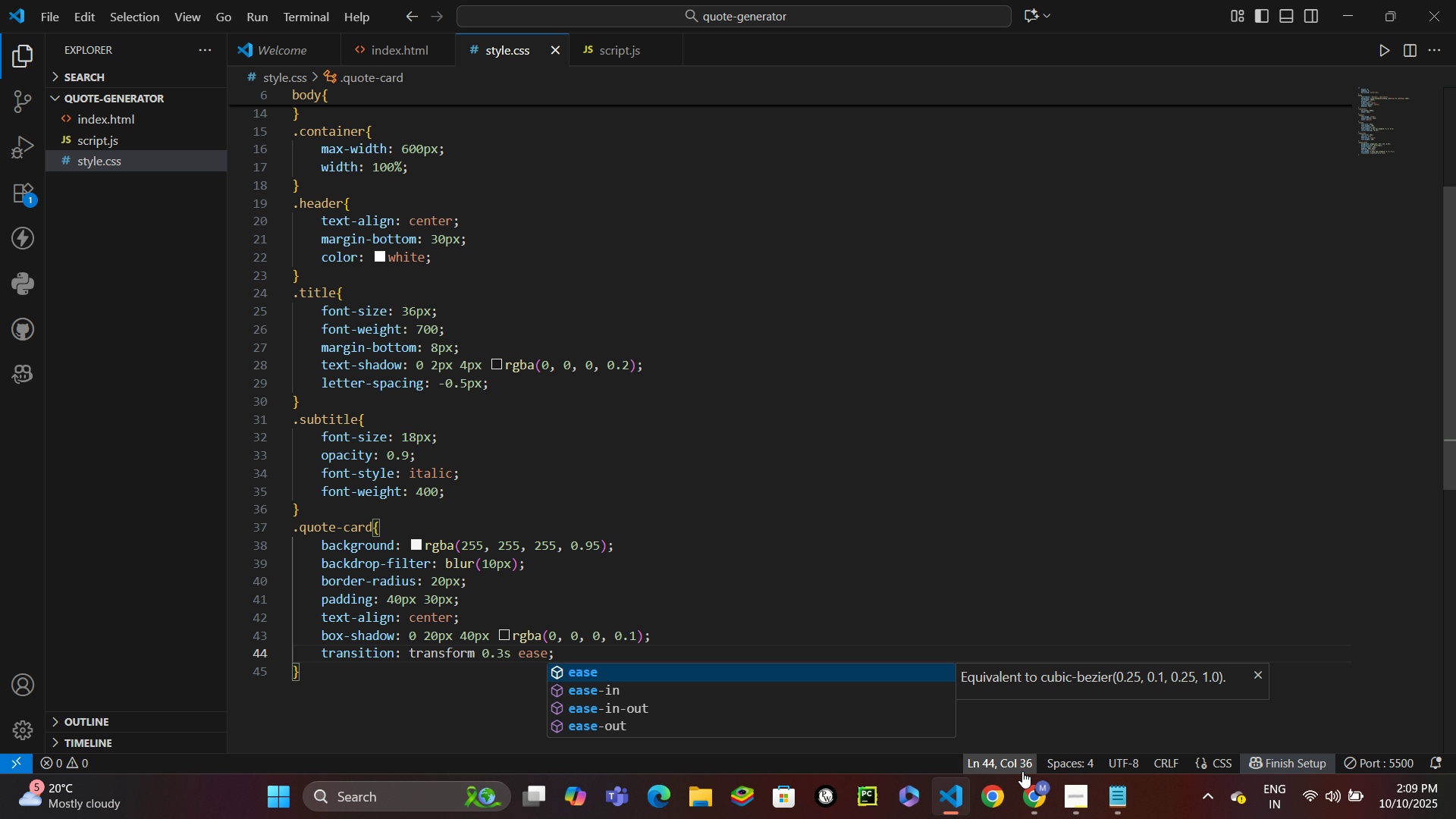 
mouse_move([1028, 783])
 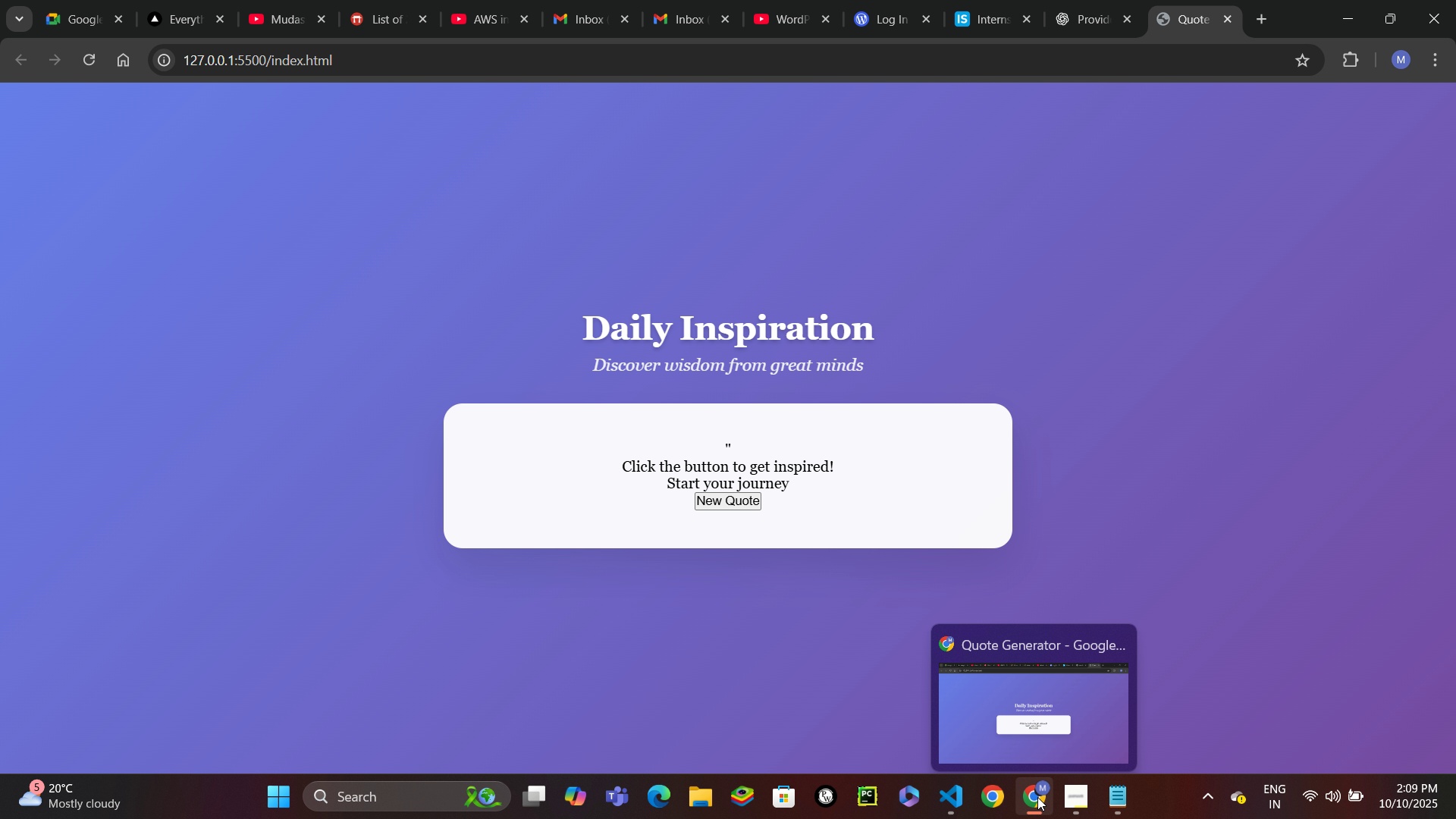 
left_click([1040, 797])
 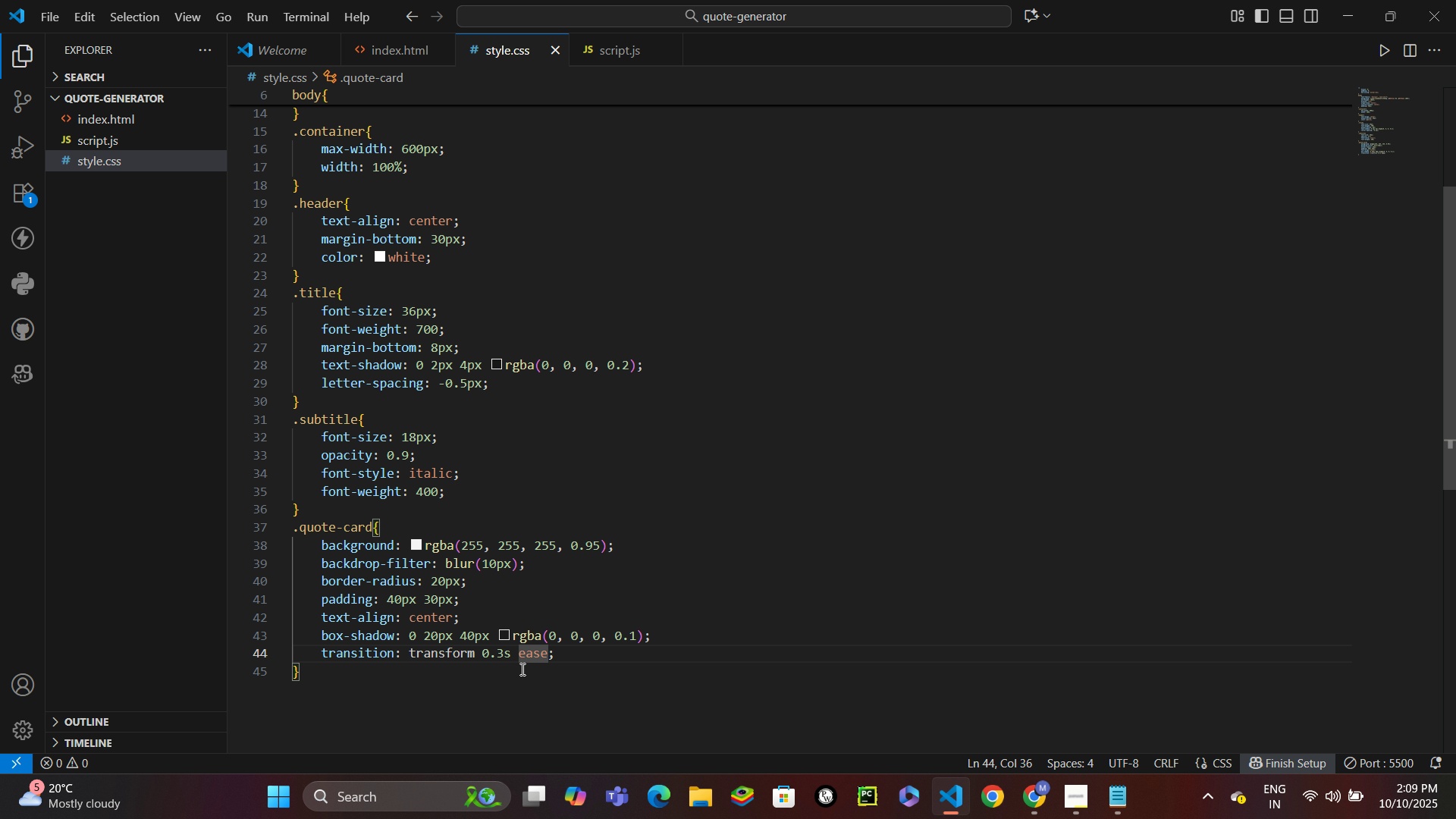 
left_click([515, 669])
 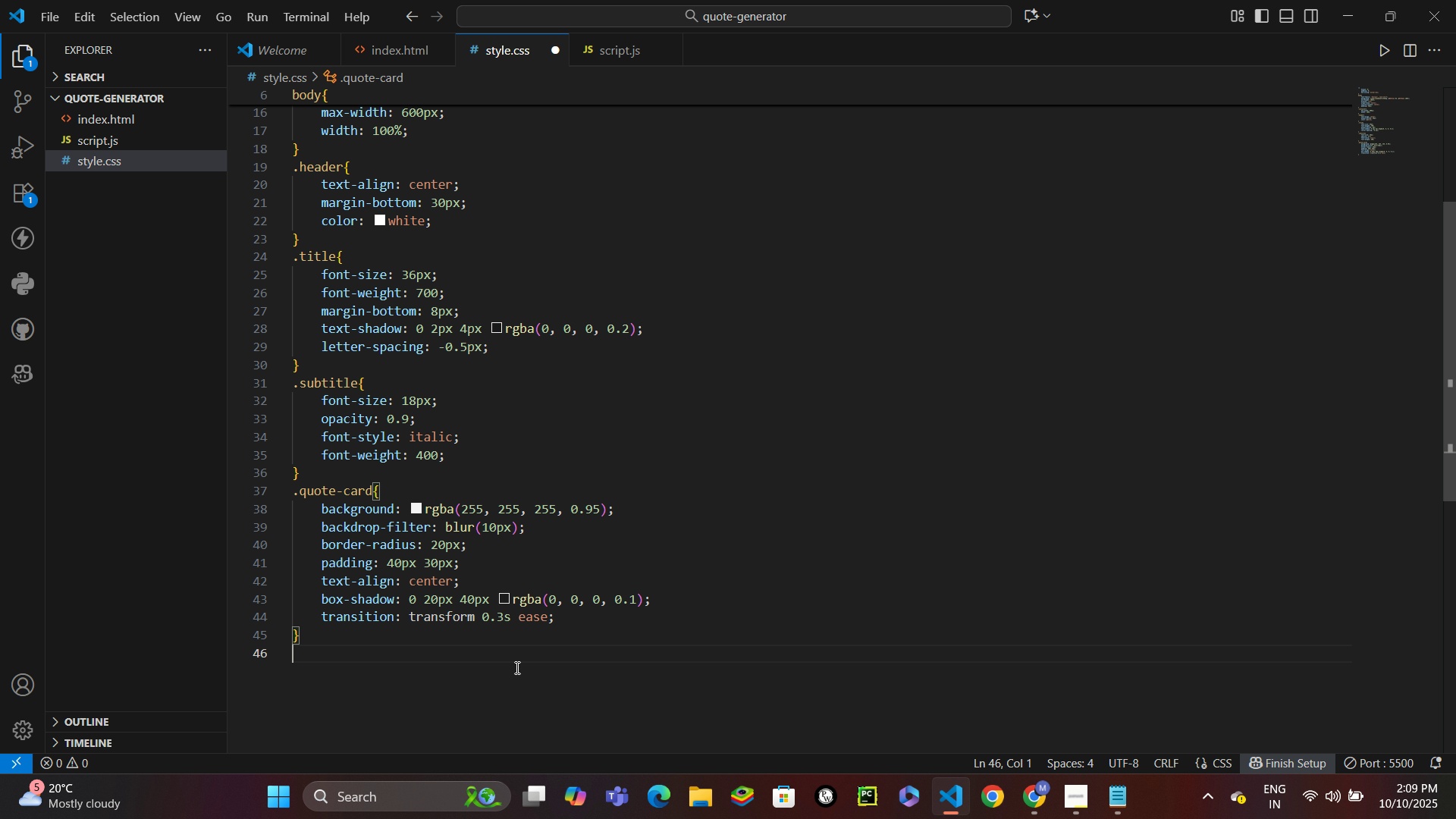 
key(Enter)
 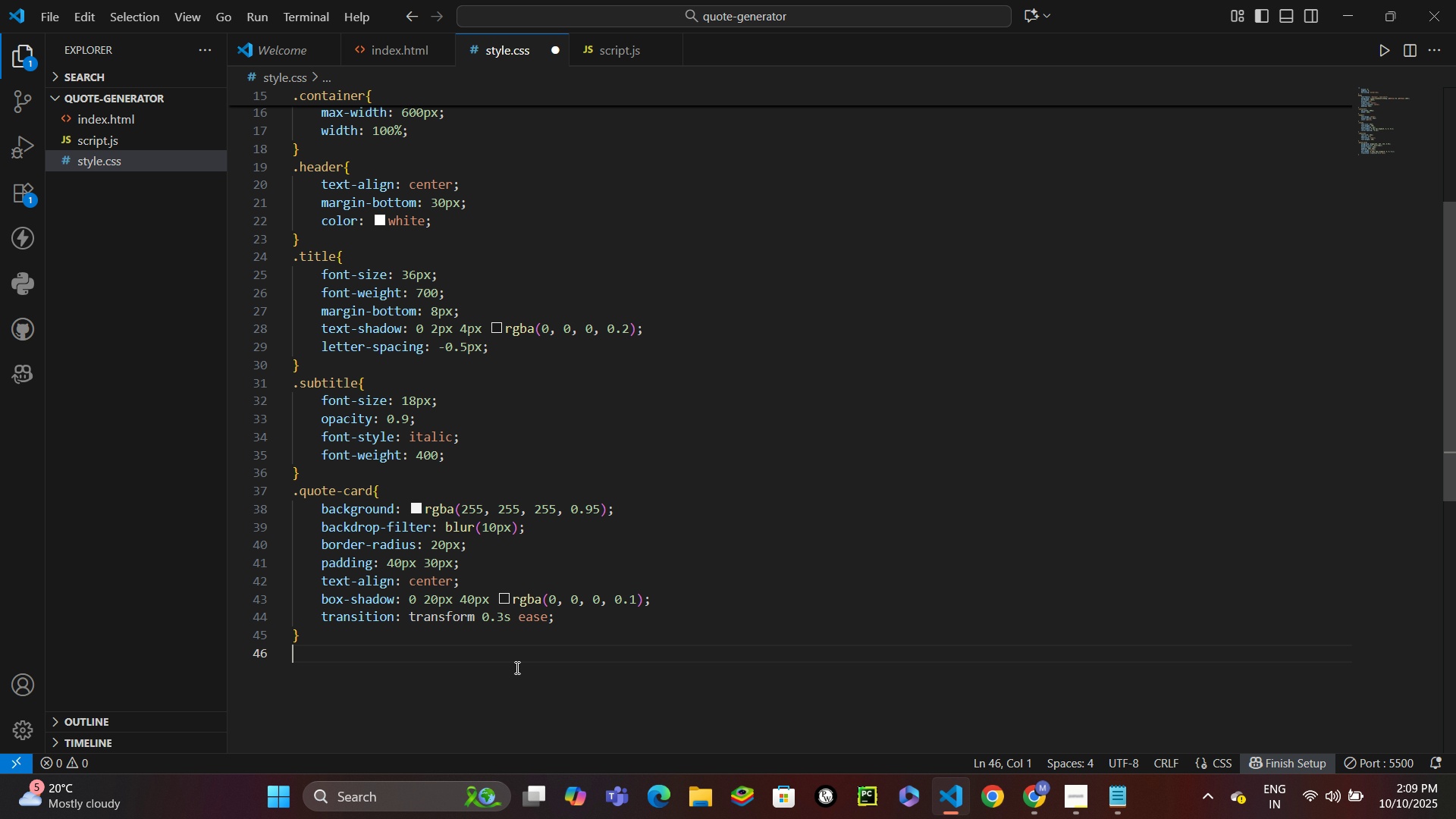 
key(Period)
 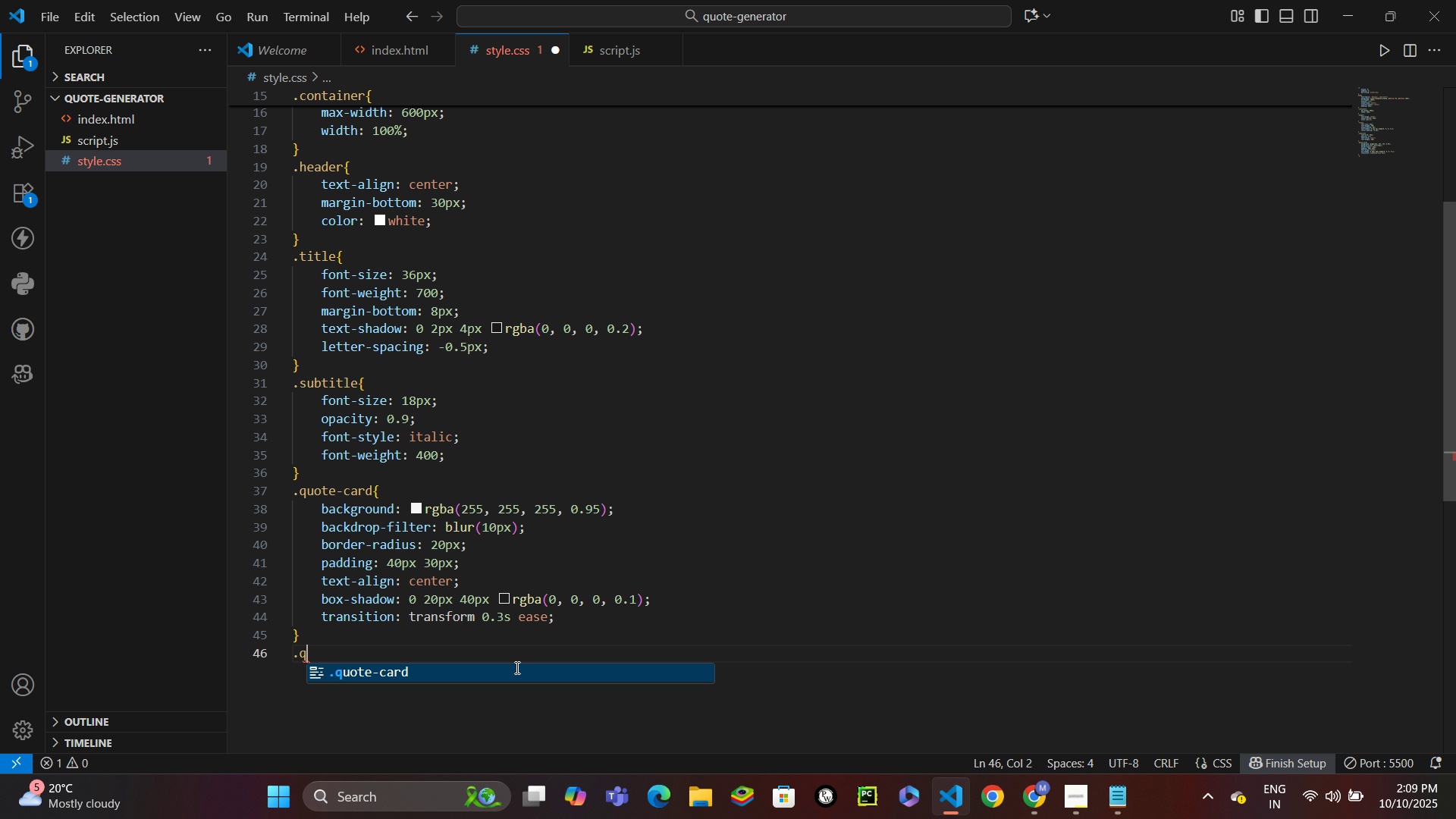 
key(Q)
 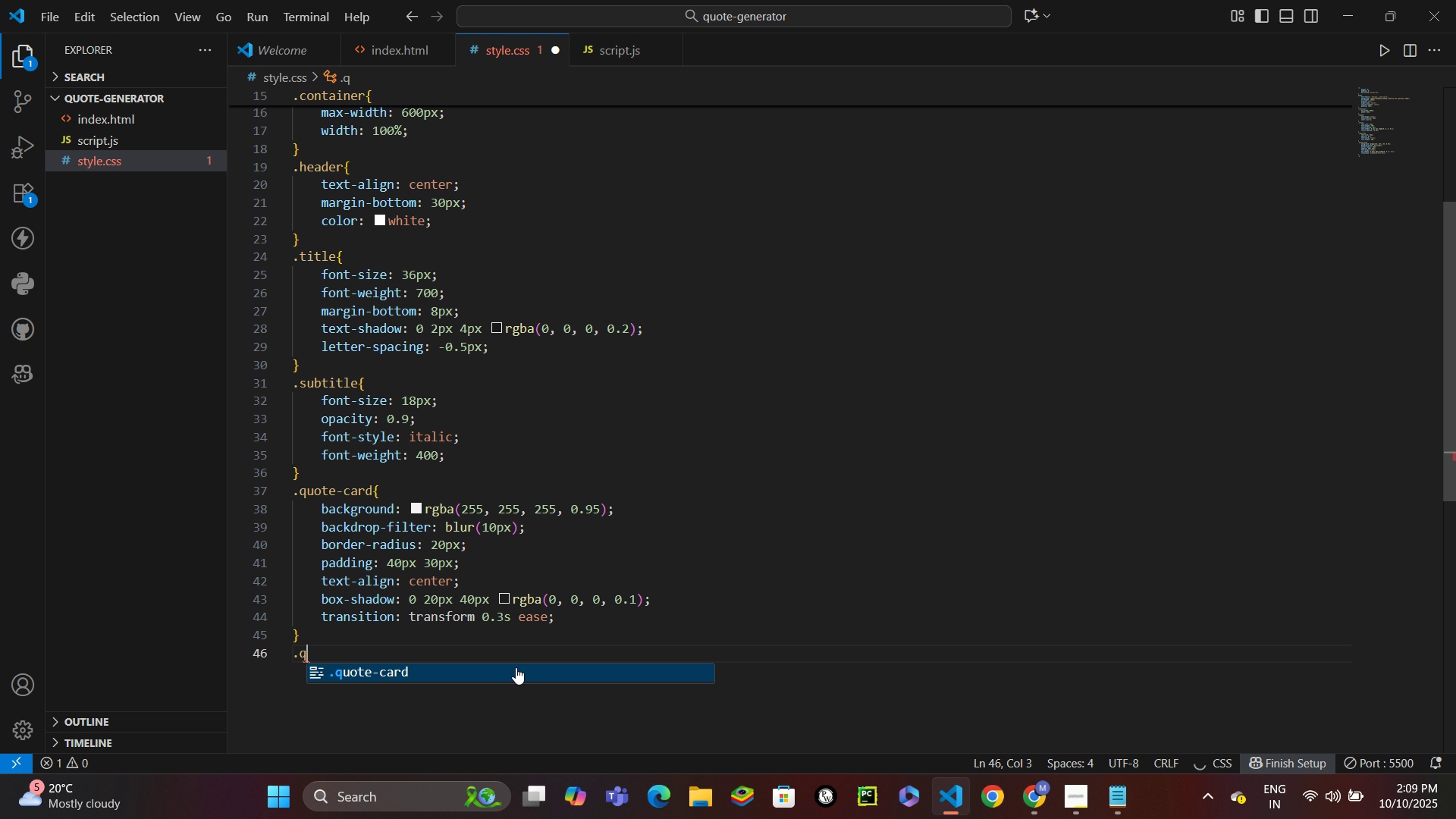 
key(Enter)
 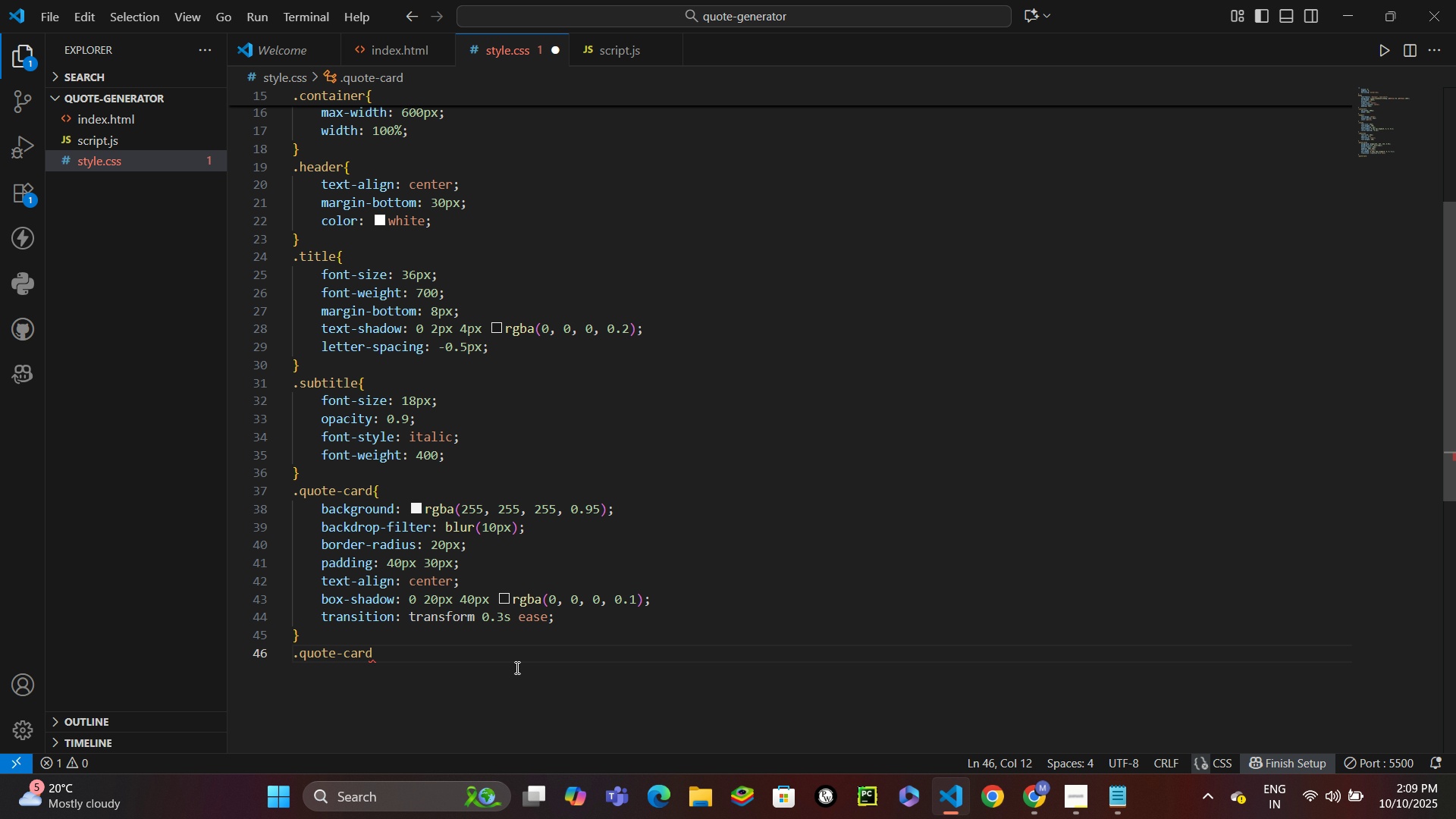 
type(.hover)
key(Backspace)
key(Backspace)
key(Backspace)
key(Backspace)
key(Backspace)
key(Backspace)
type(:hover{)
 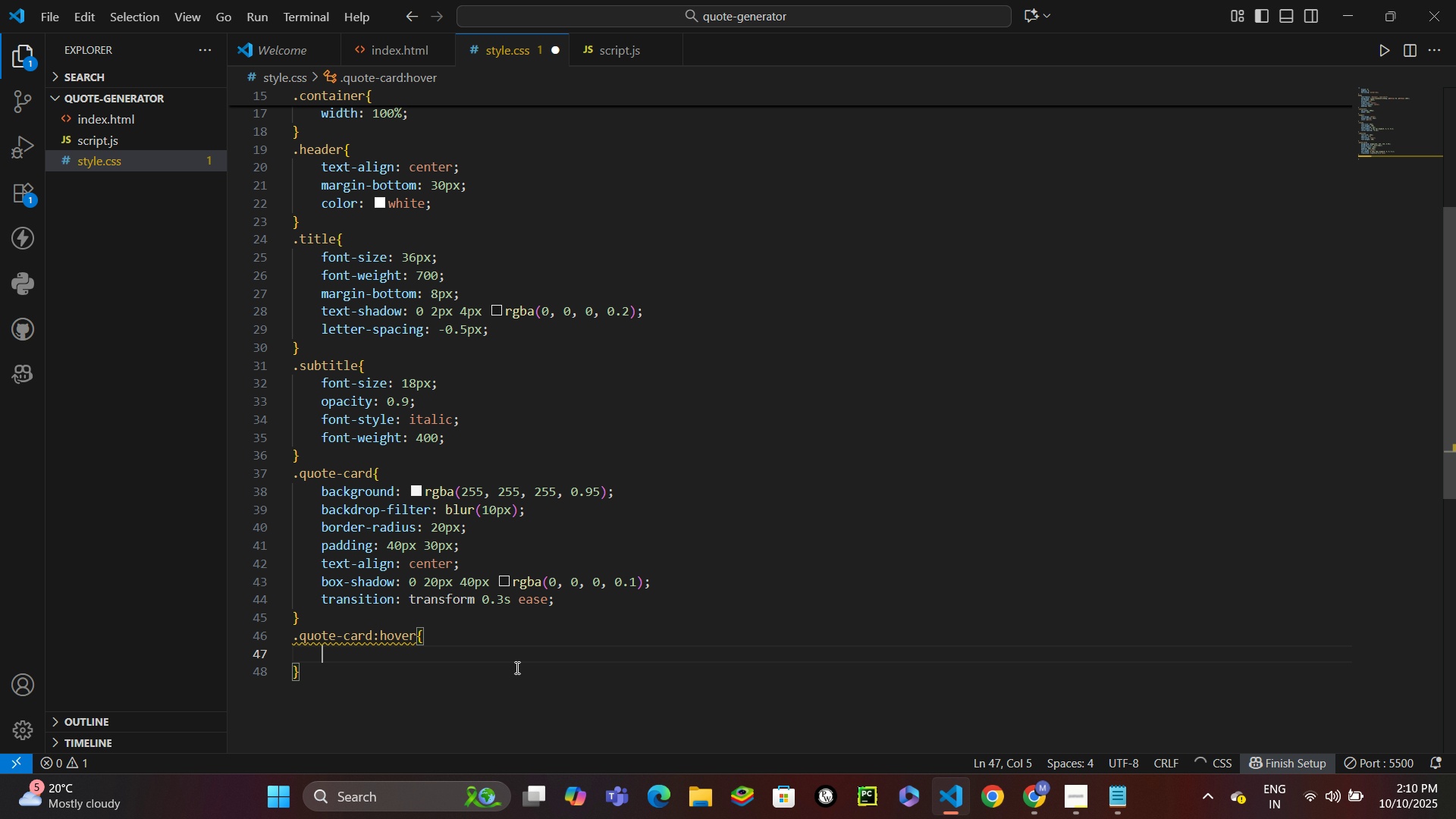 
 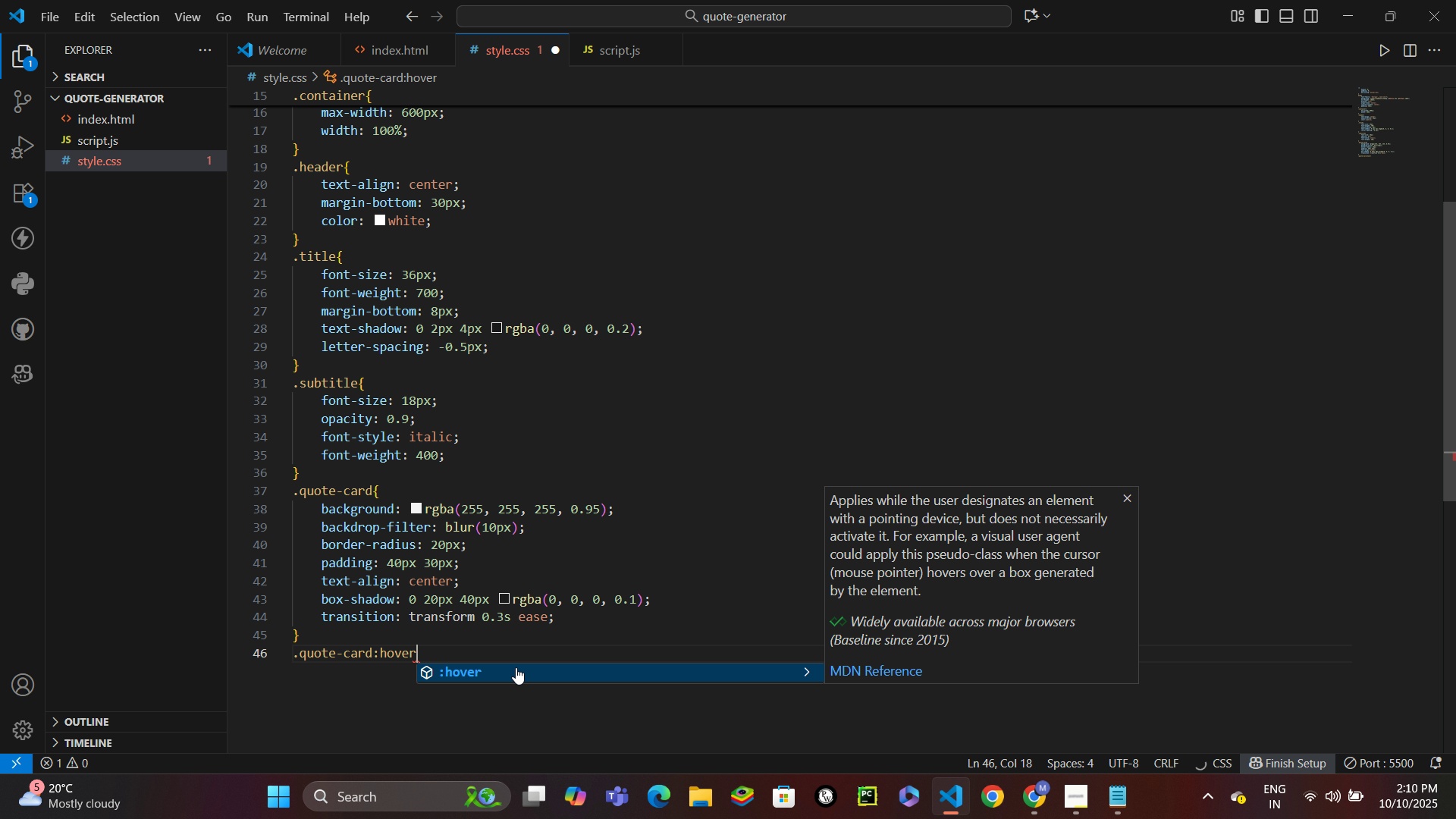 
key(Enter)
 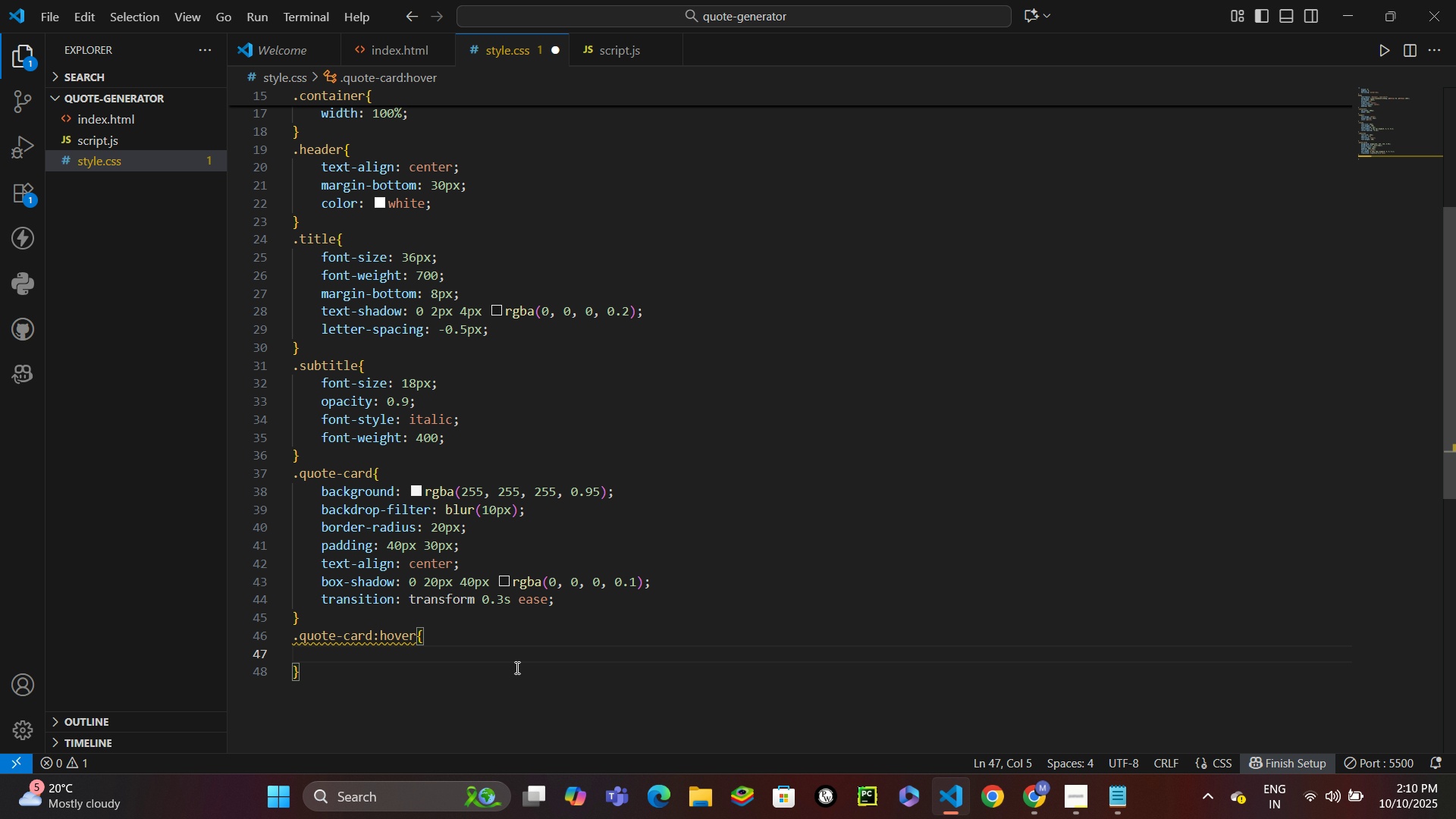 
type(trasns)
key(Backspace)
key(Backspace)
type(fo)
 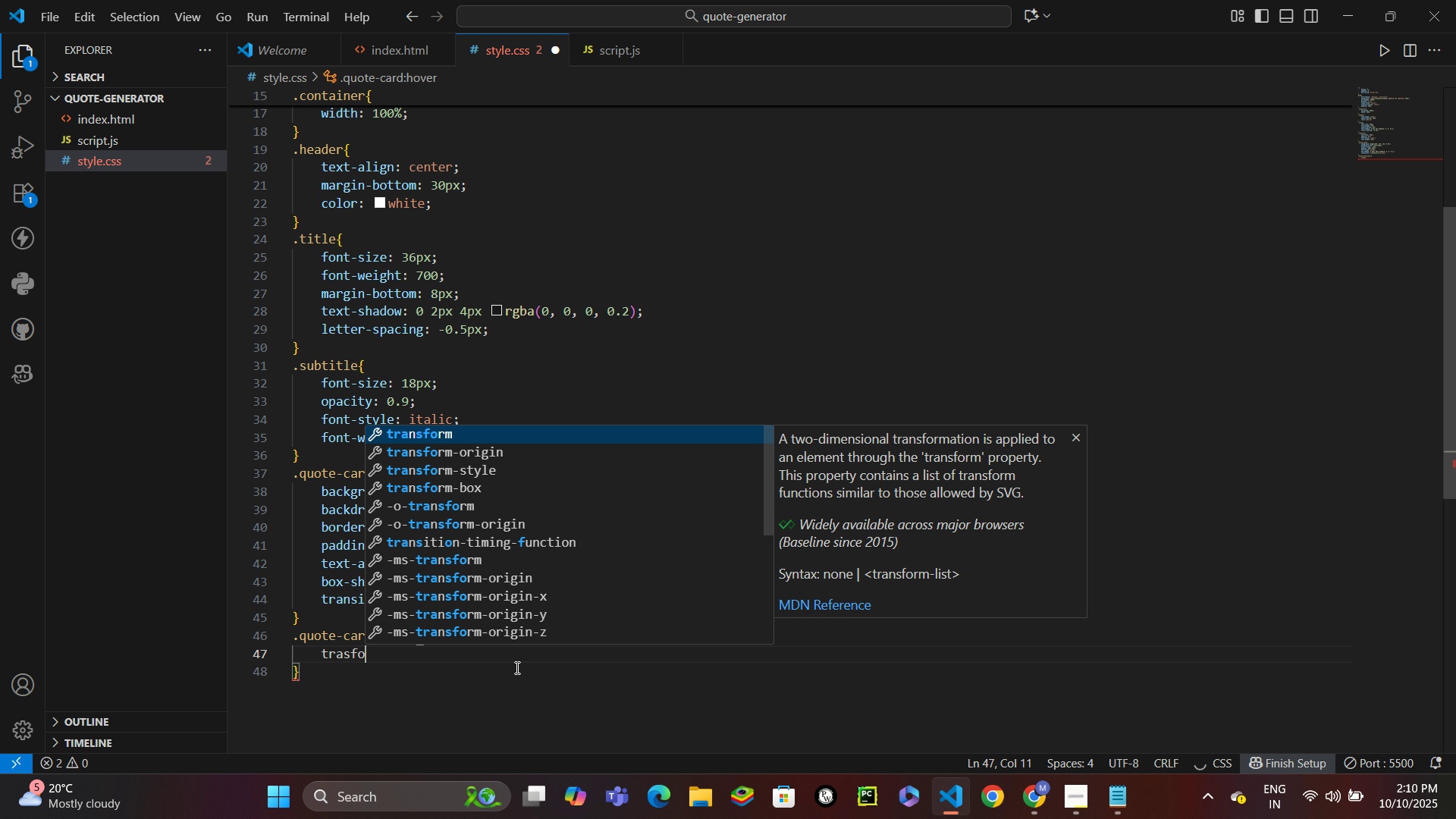 
key(Enter)
 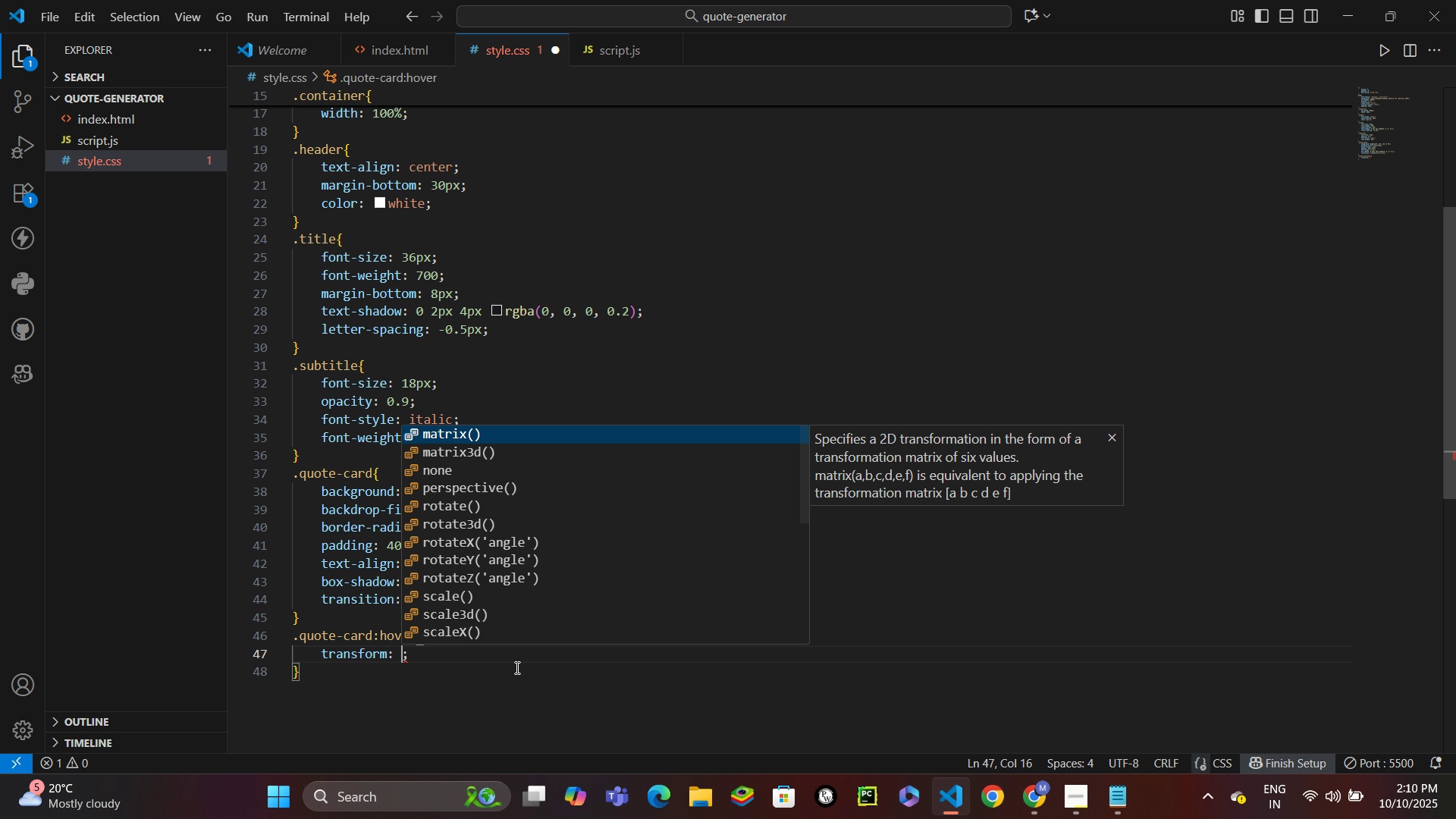 
type(tr)
 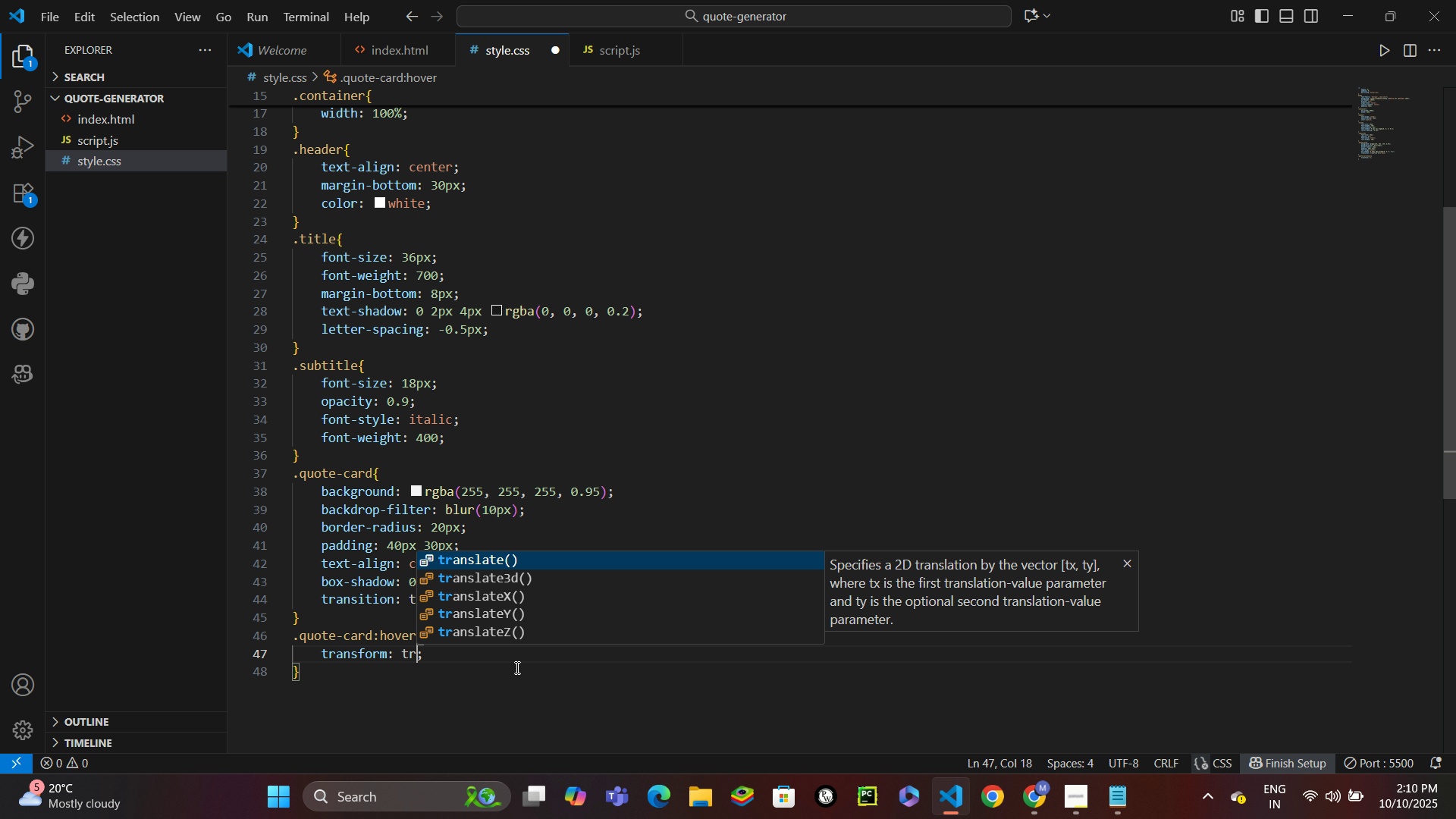 
key(ArrowDown)
 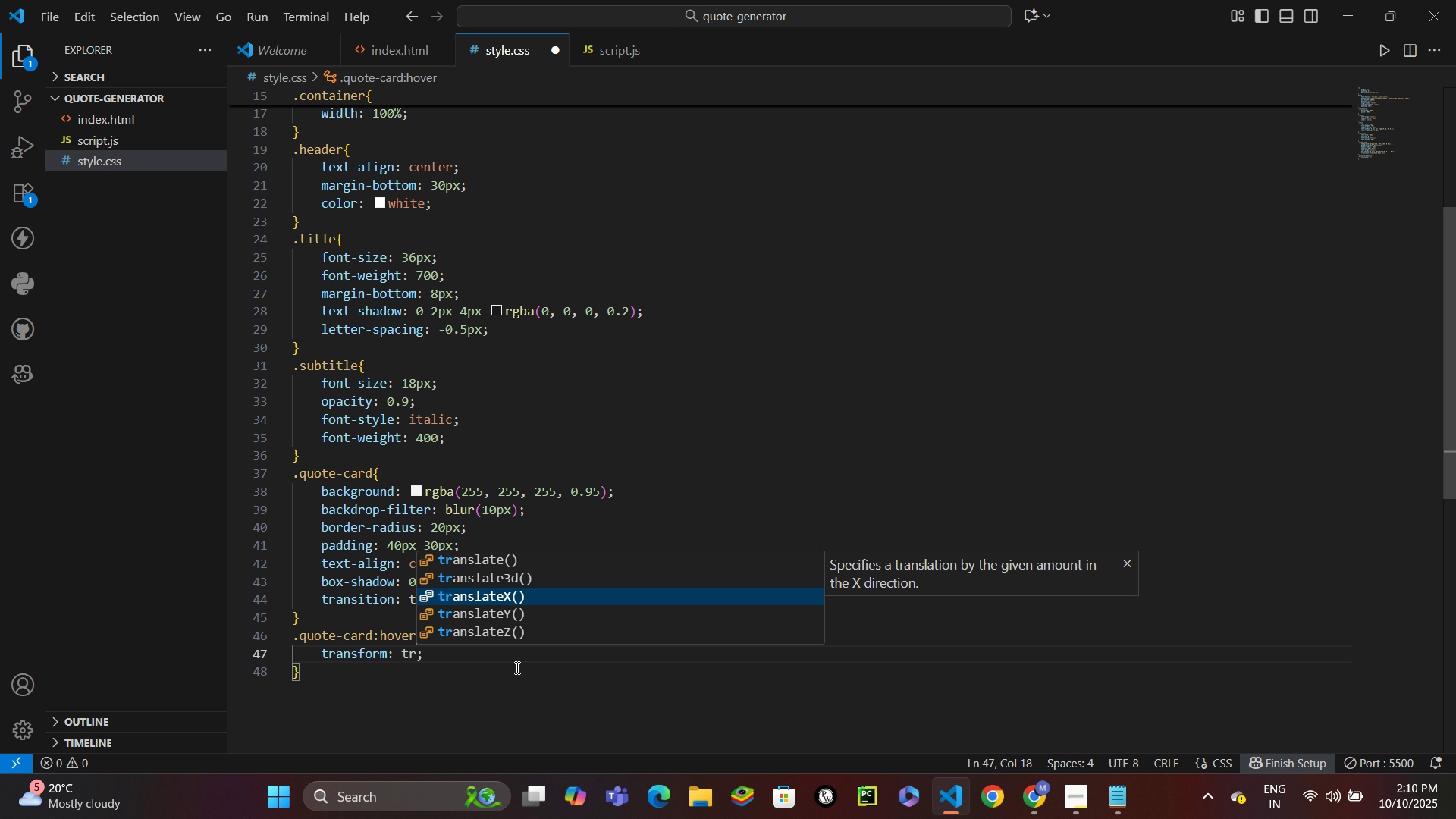 
key(ArrowDown)
 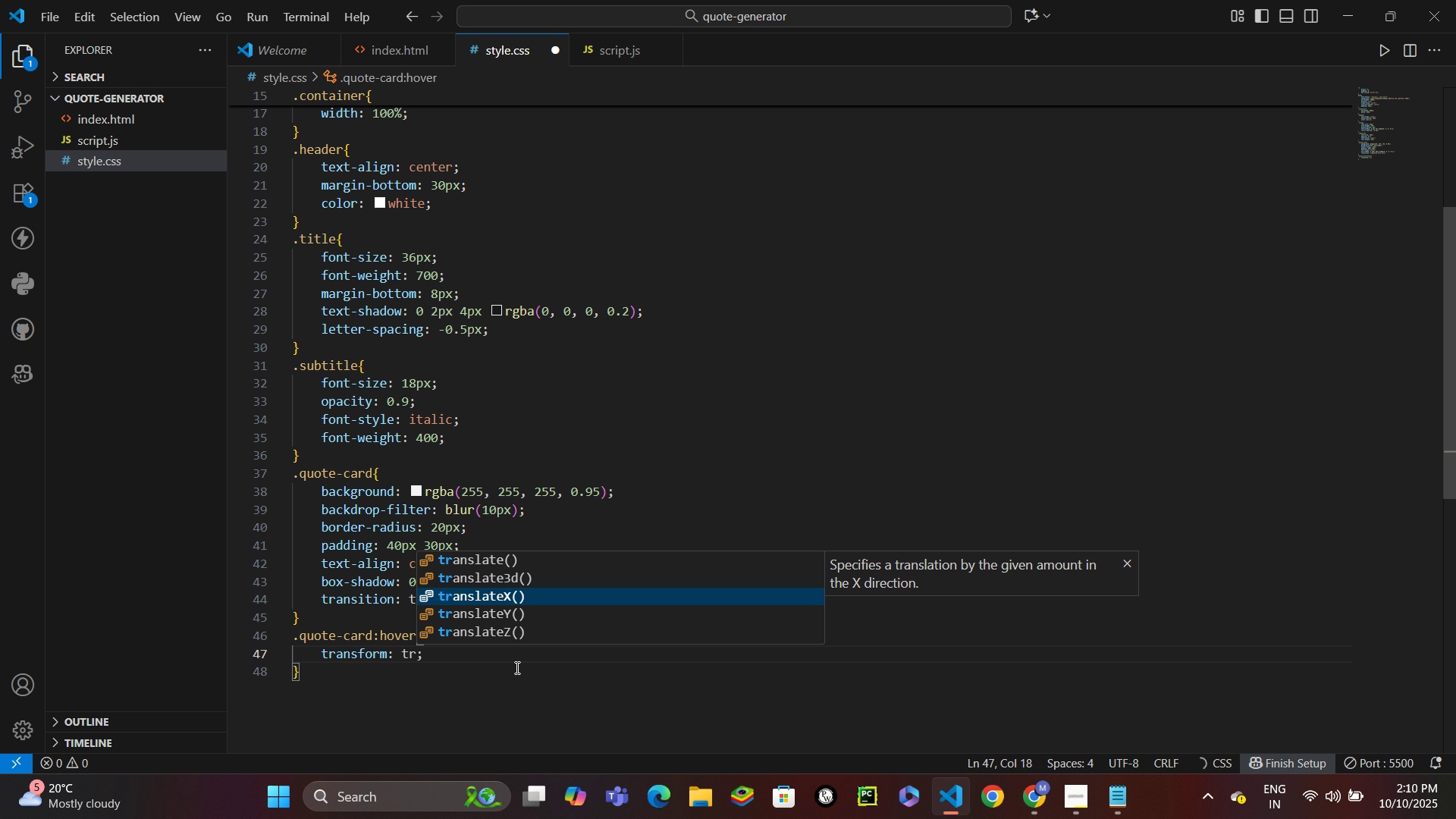 
key(ArrowDown)
 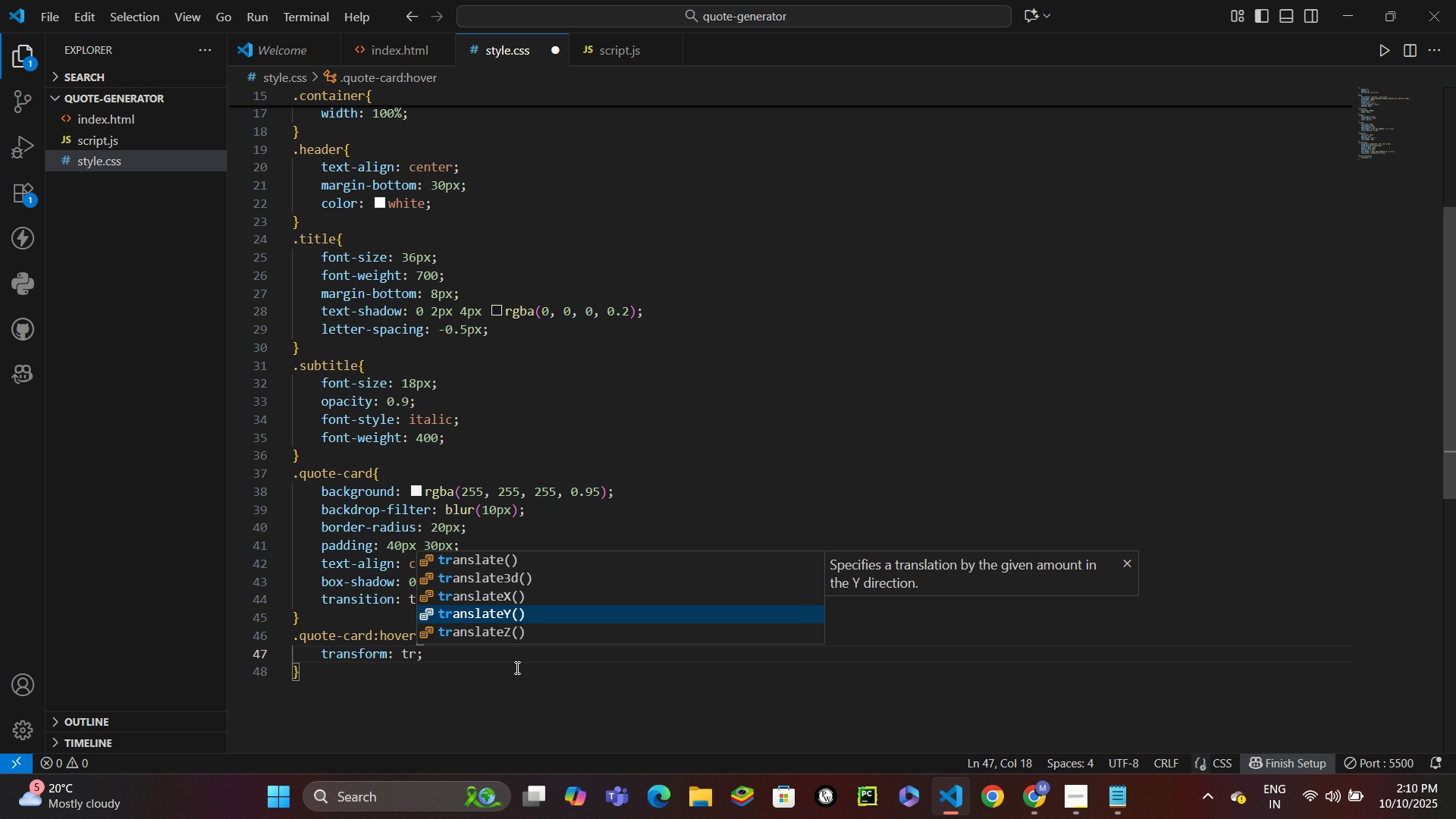 
key(Enter)
 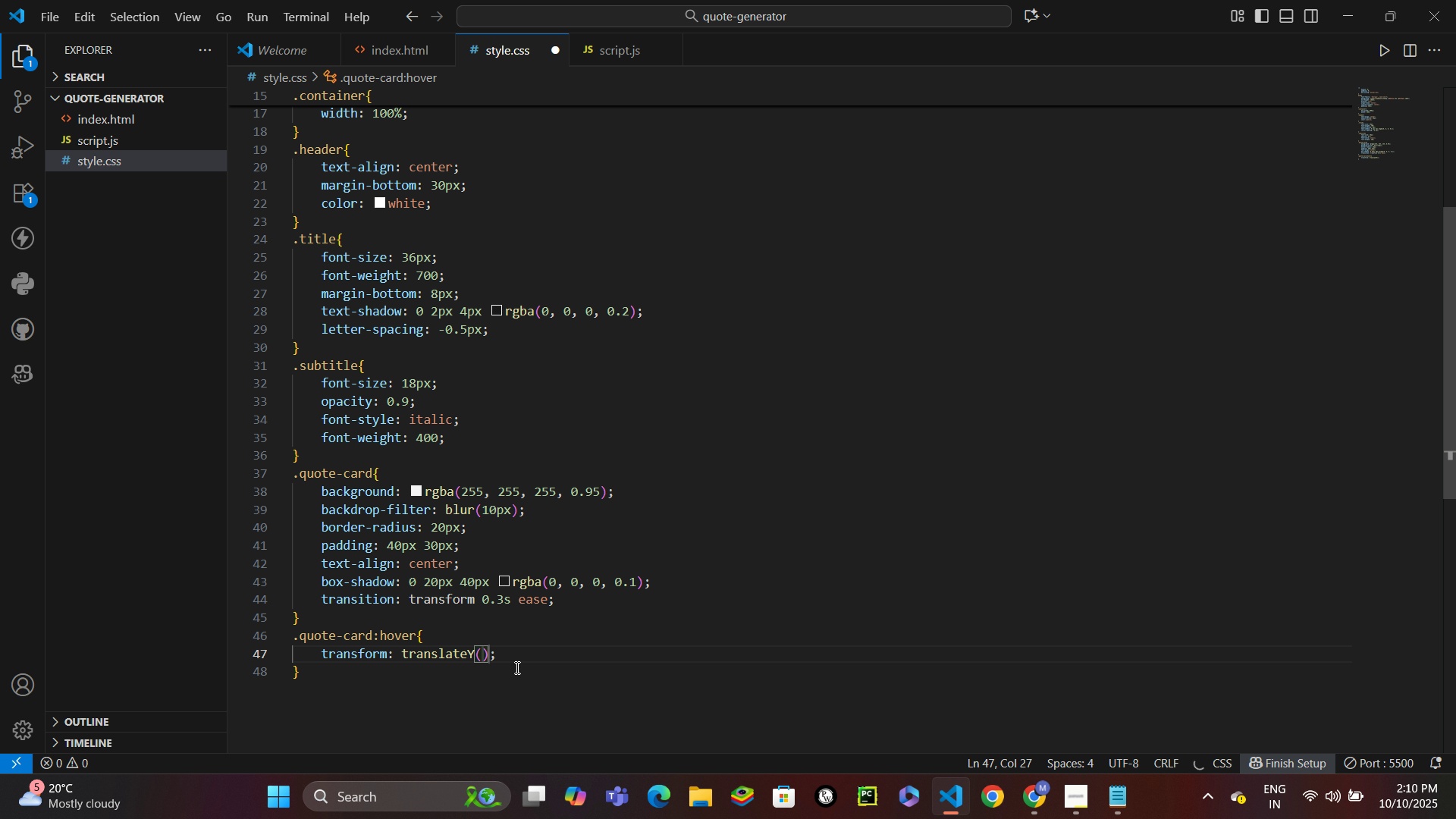 
type(-5px)
 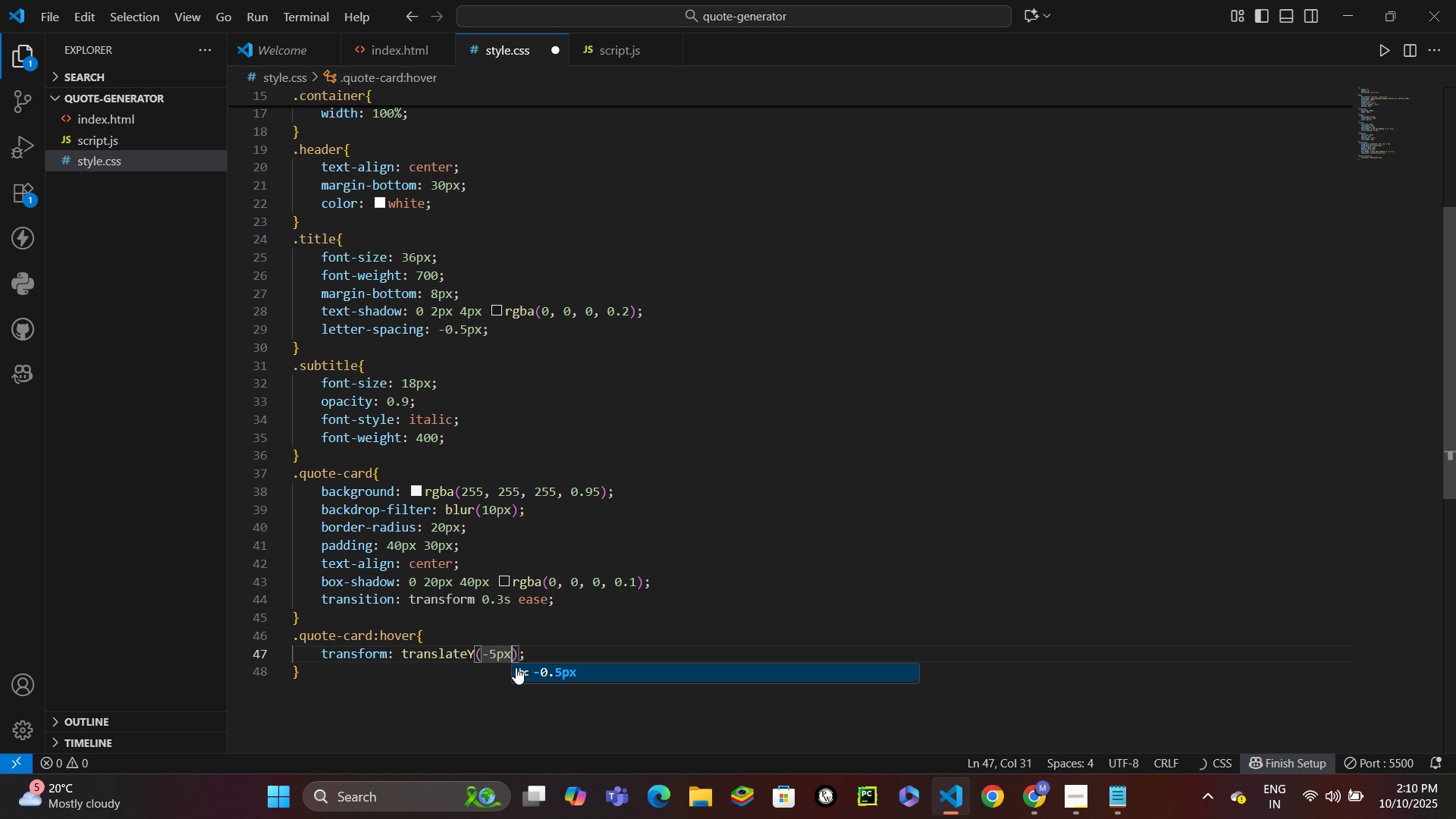 
key(Control+S)
 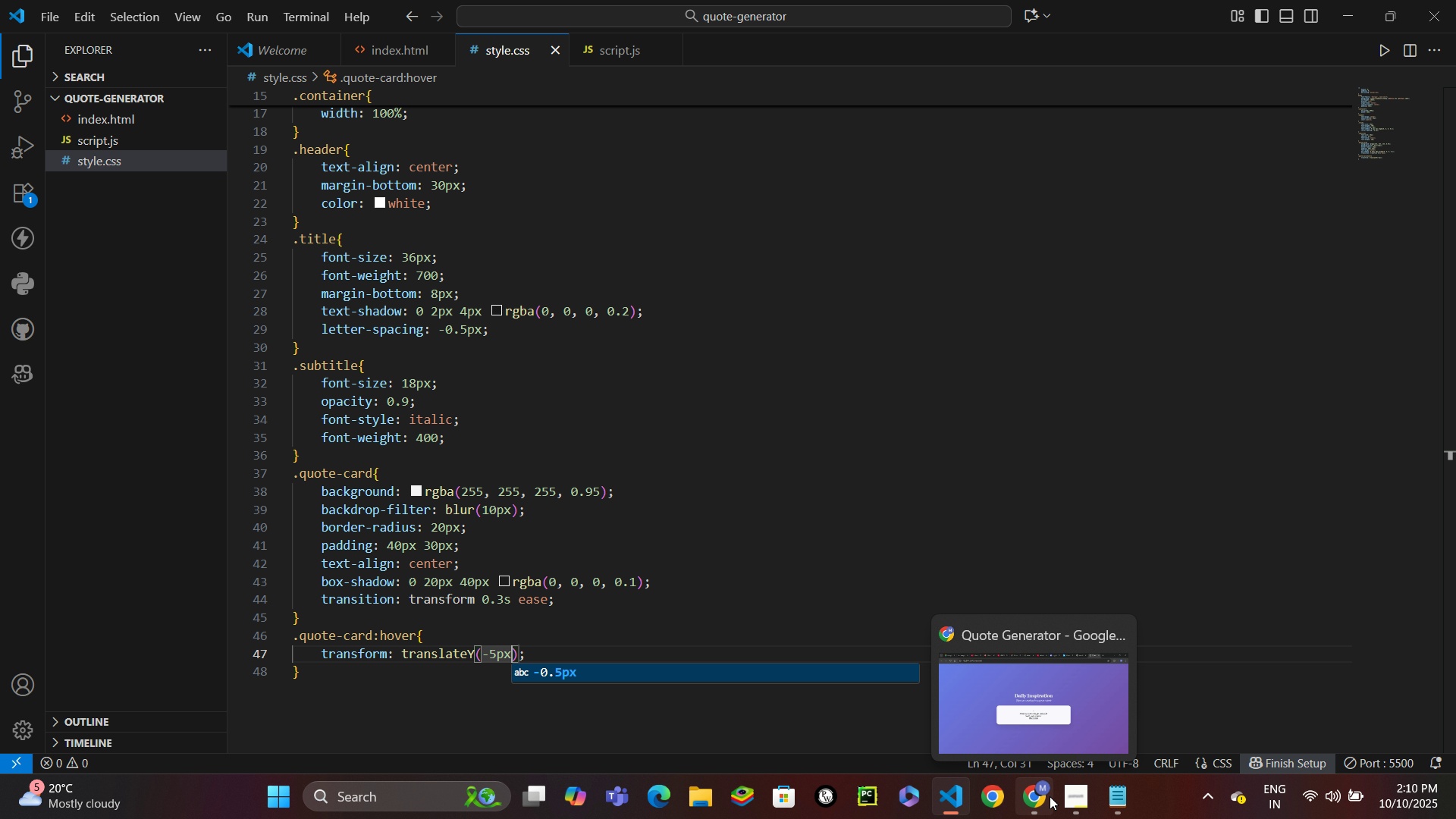 
left_click([1050, 796])
 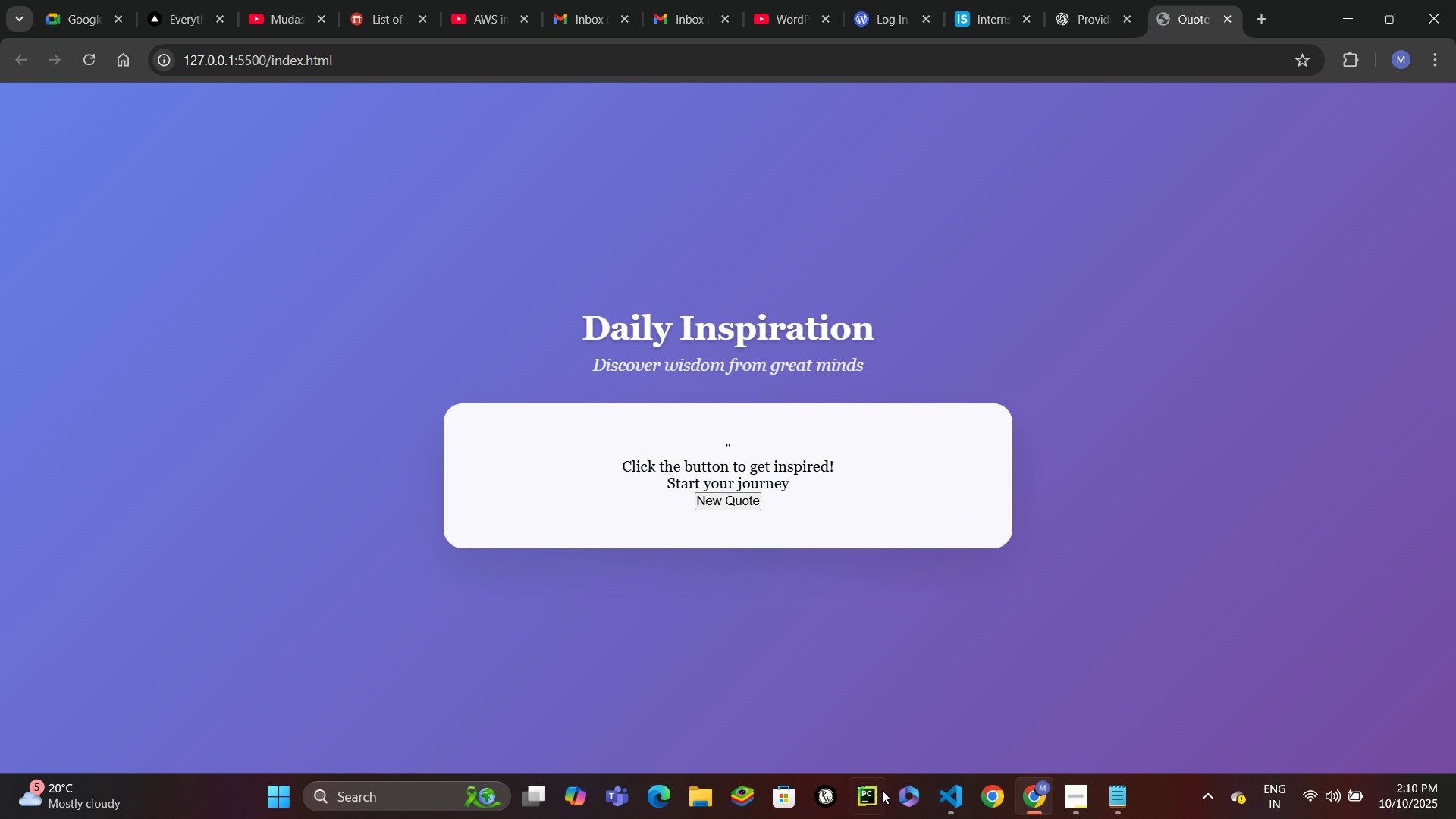 
left_click([947, 802])
 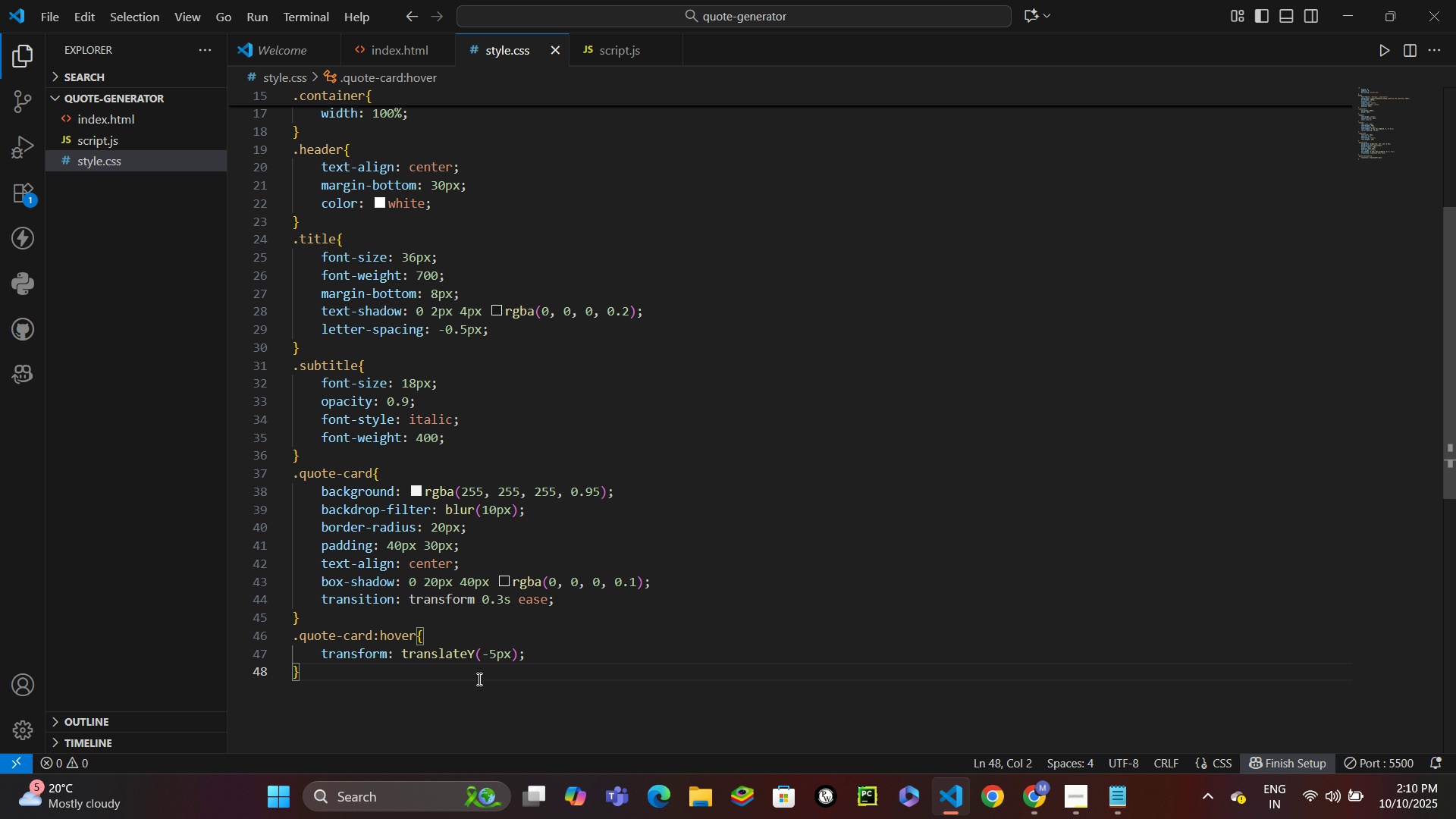 
key(Enter)
 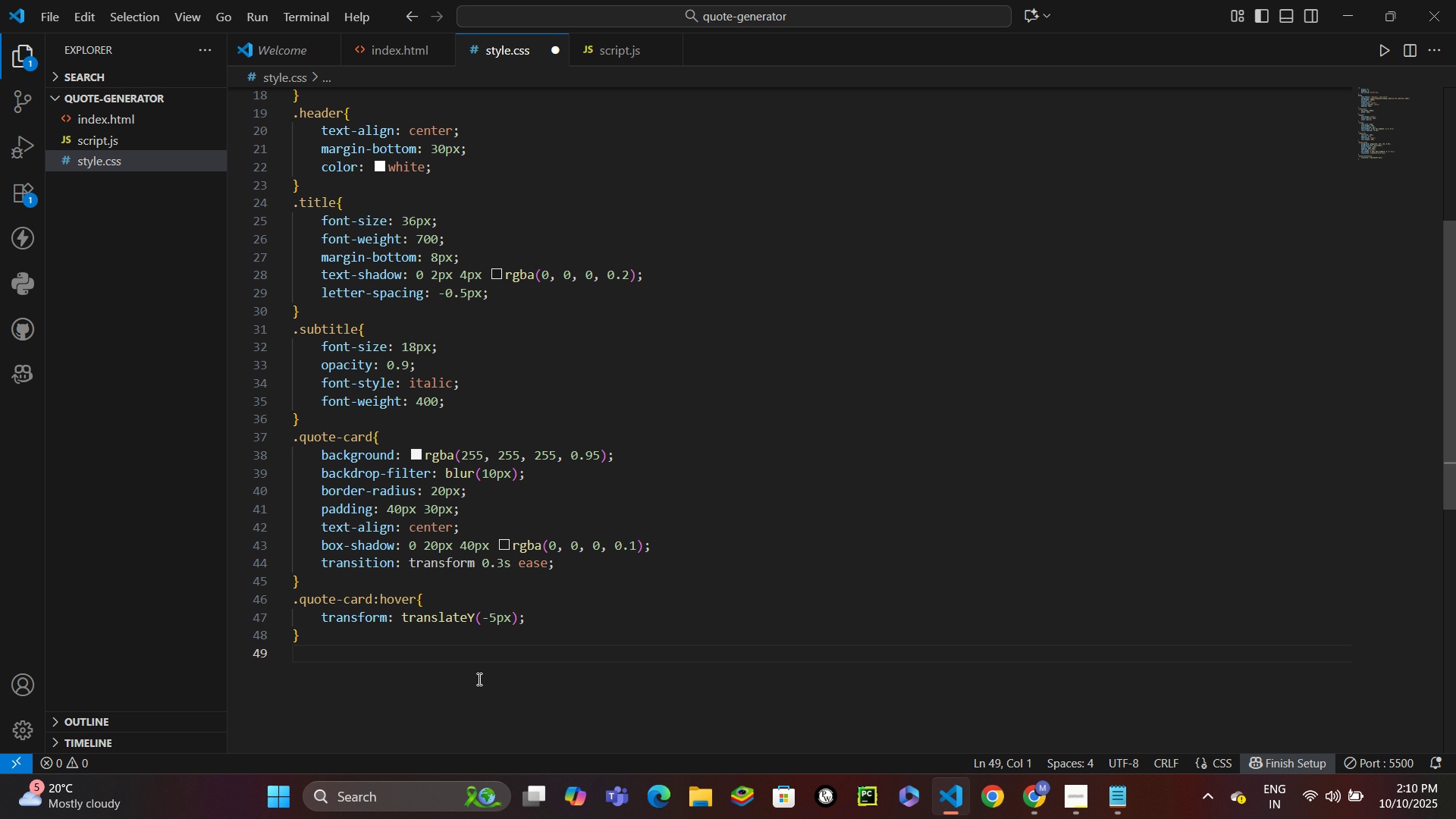 
type(.quote-icon{)
 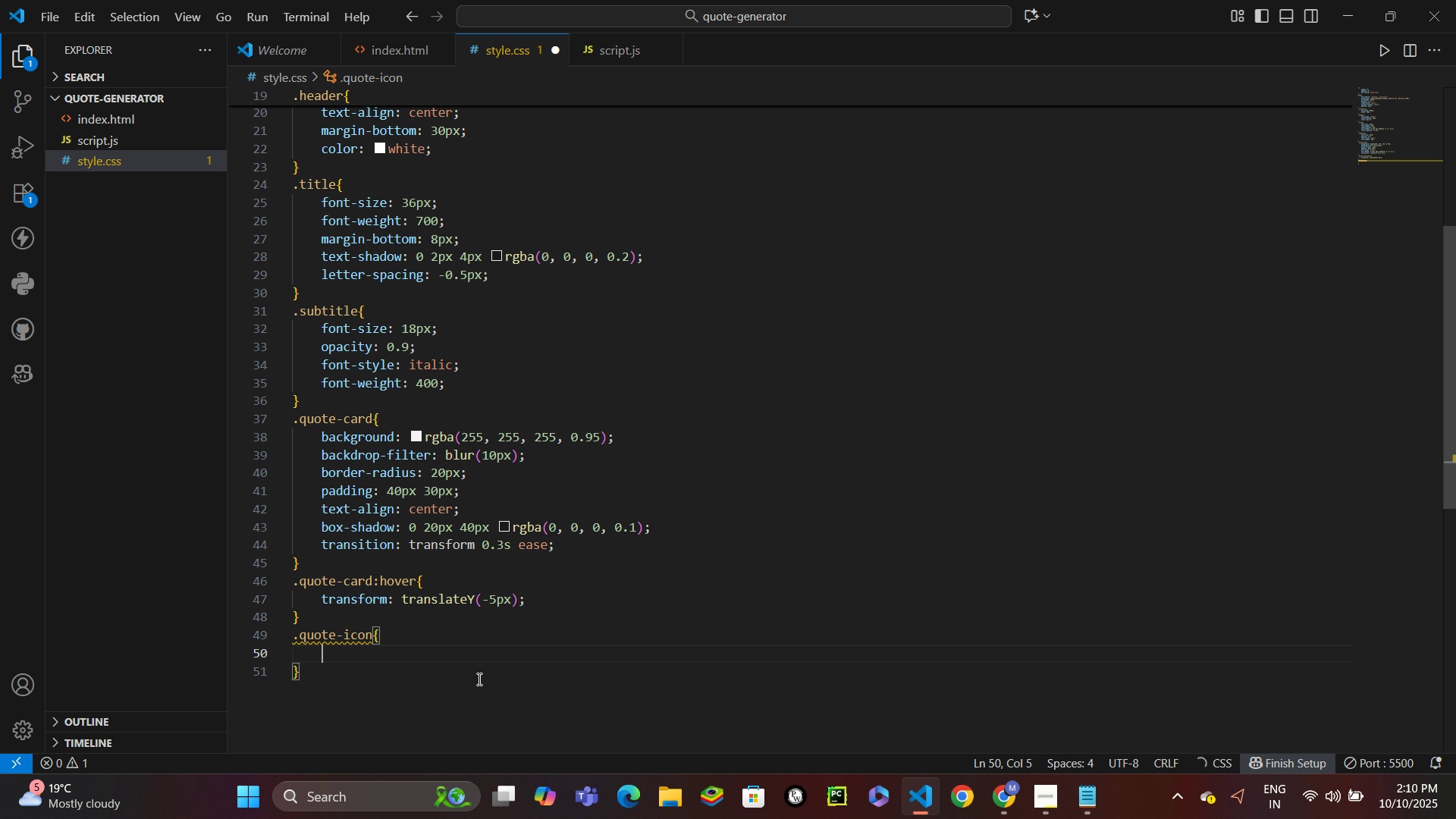 
 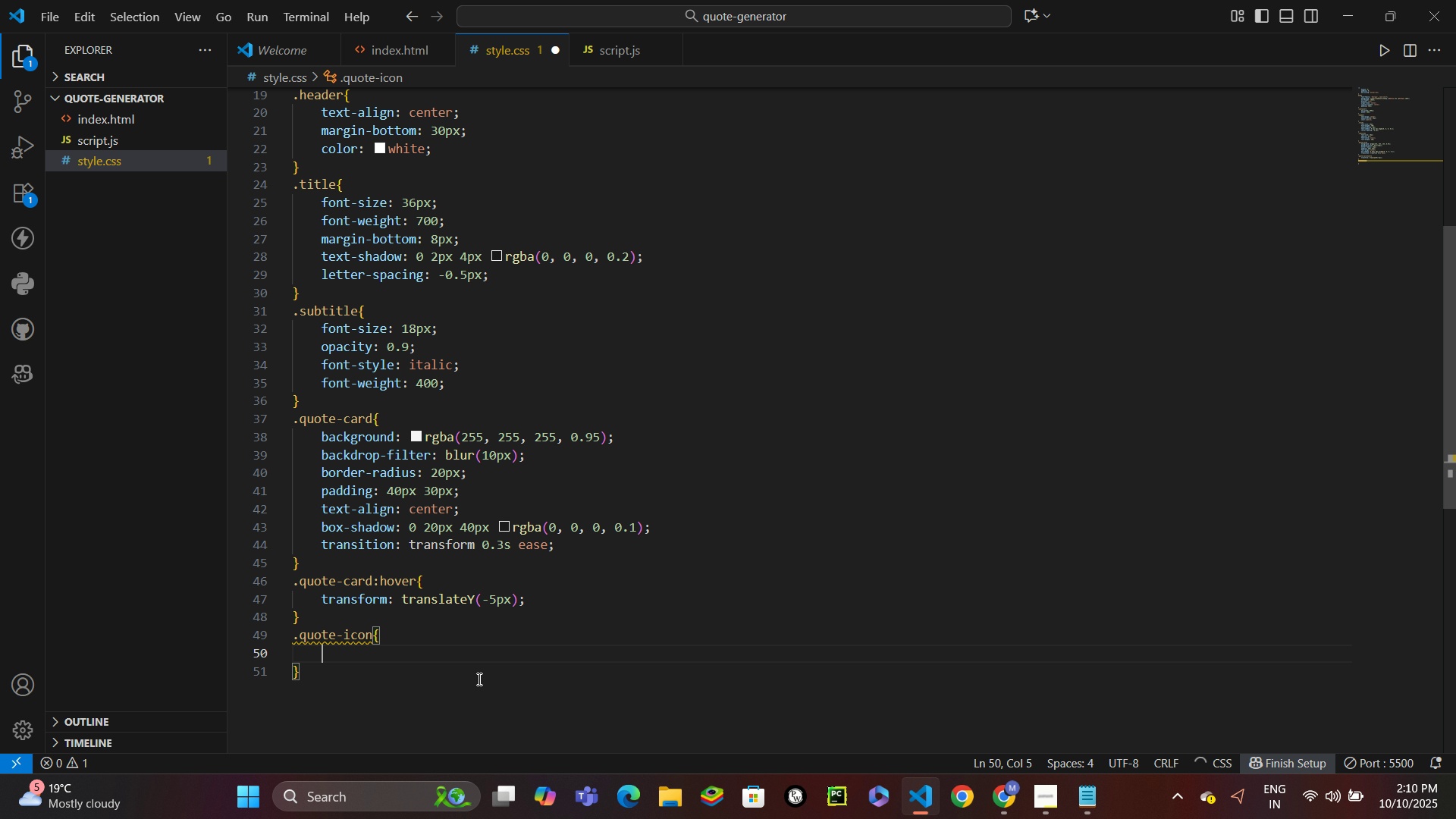 
key(Enter)
 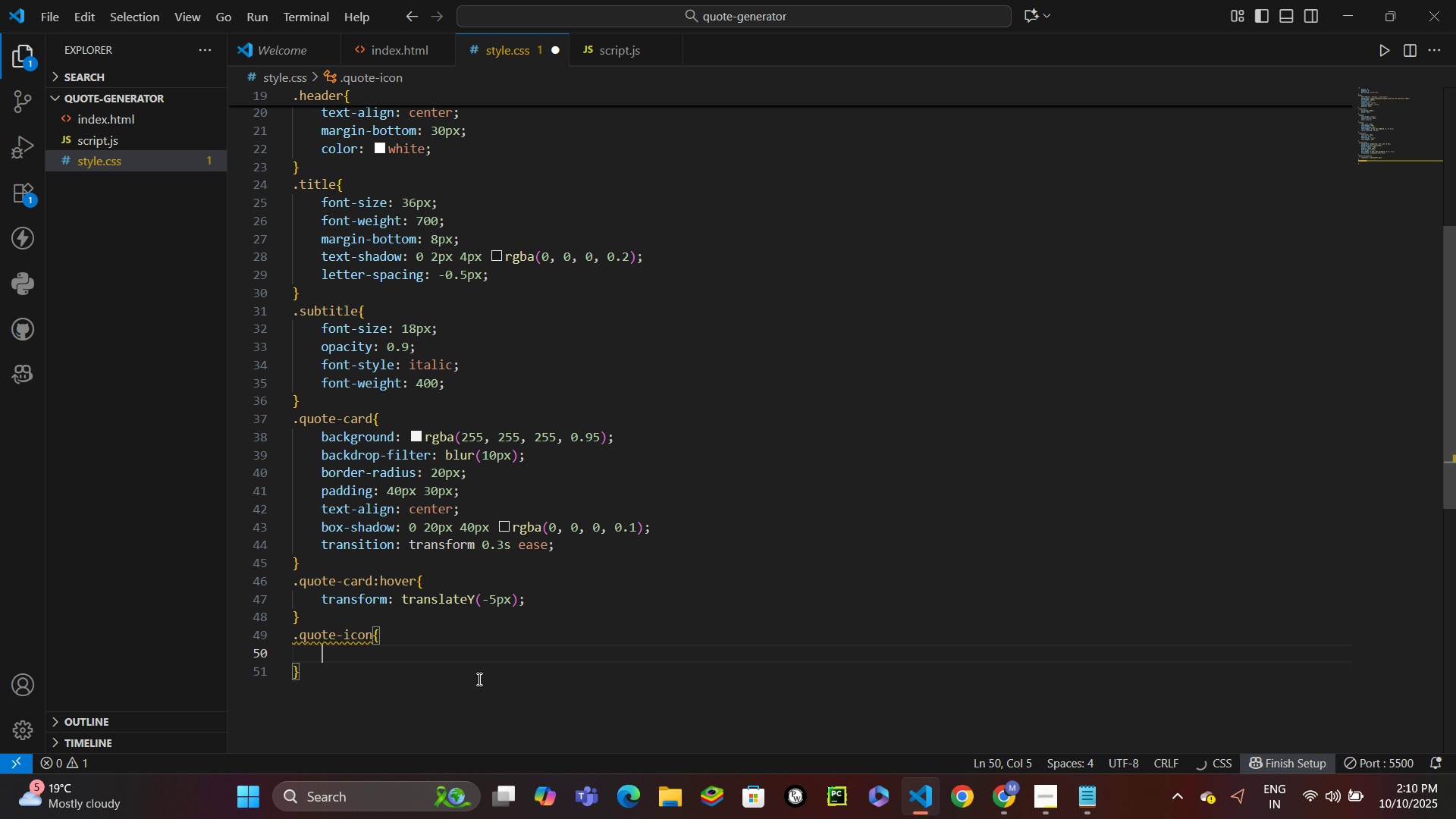 
type(font-size)
 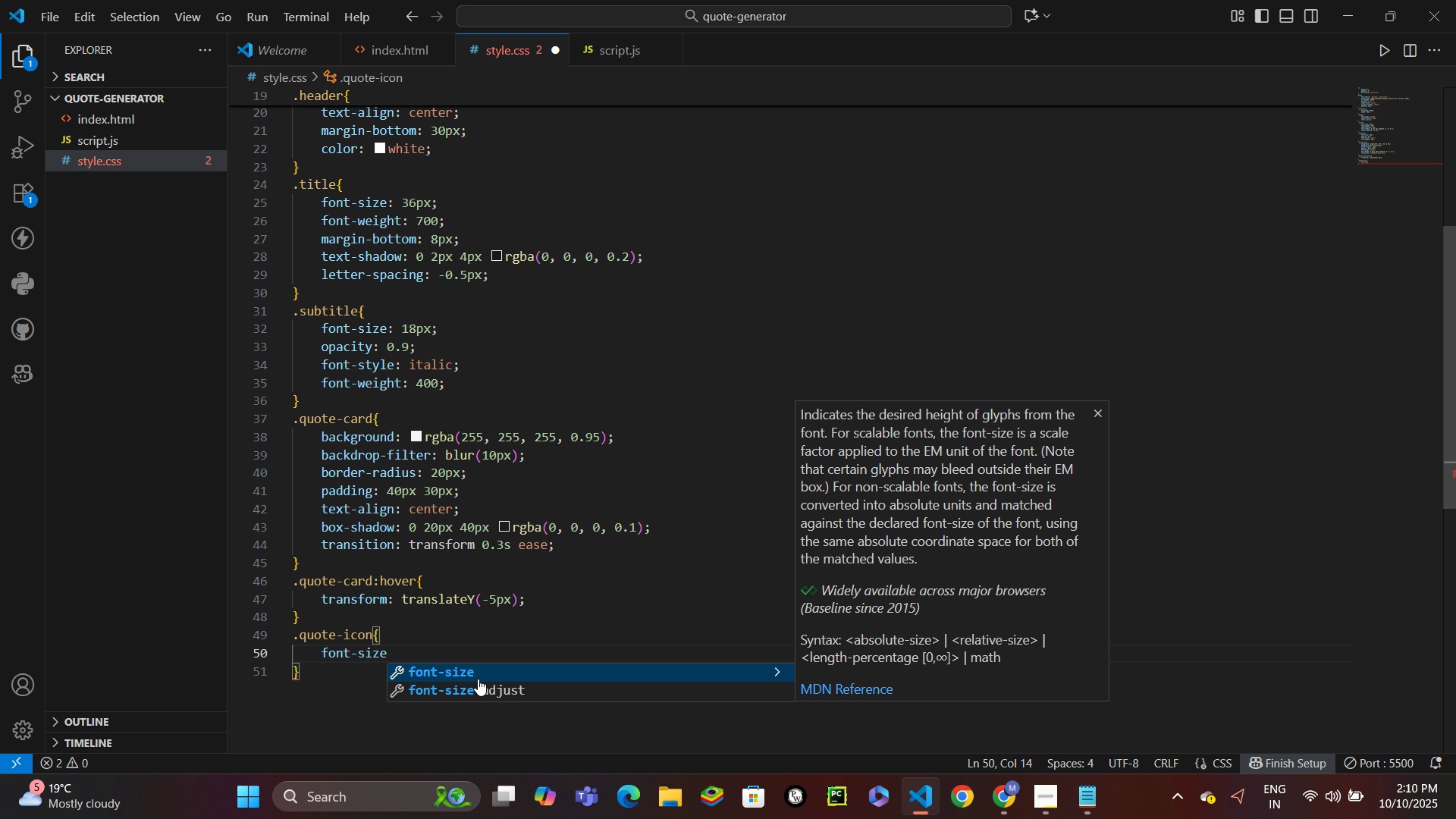 
key(Enter)
 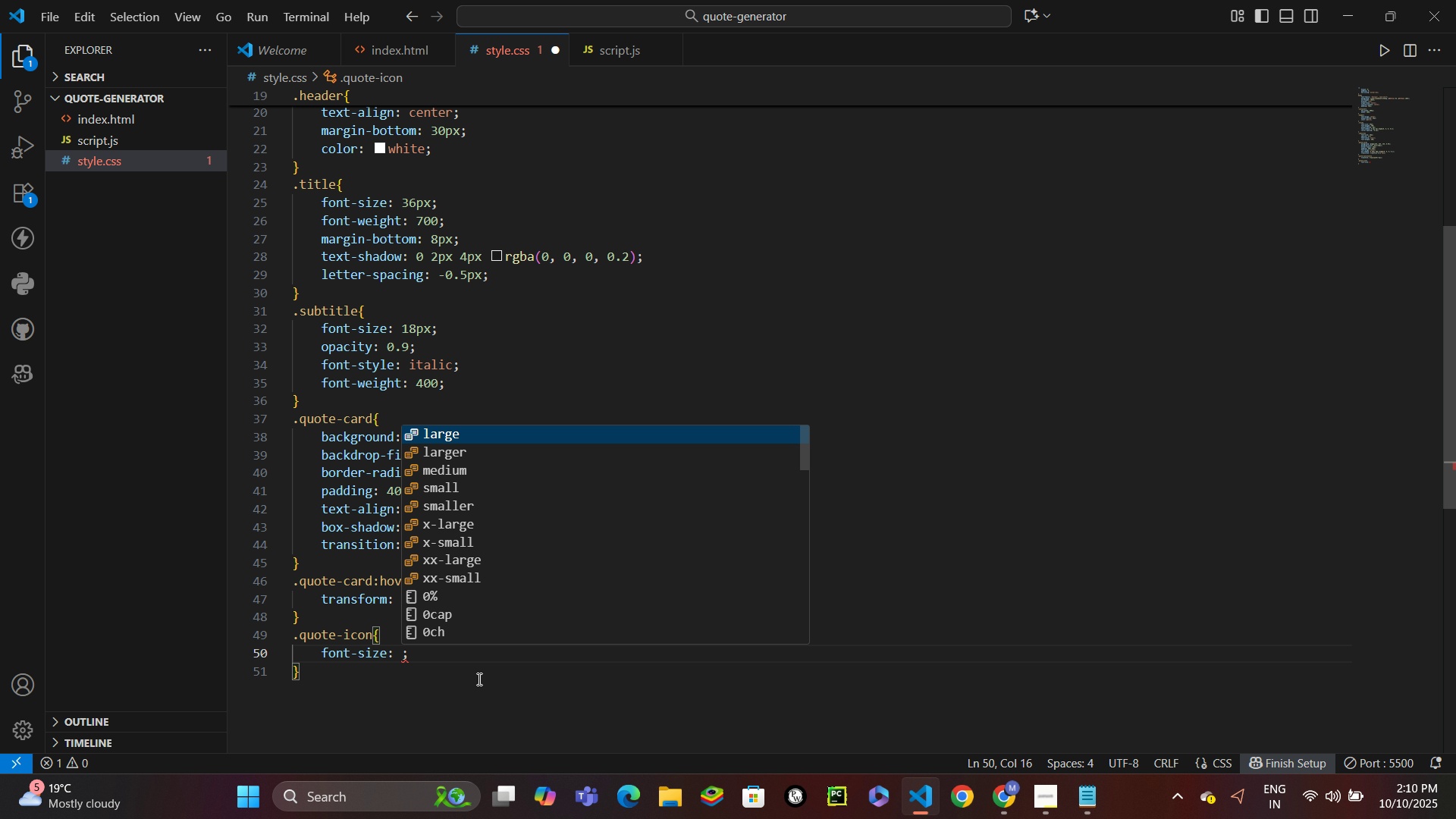 
type(60px)
 